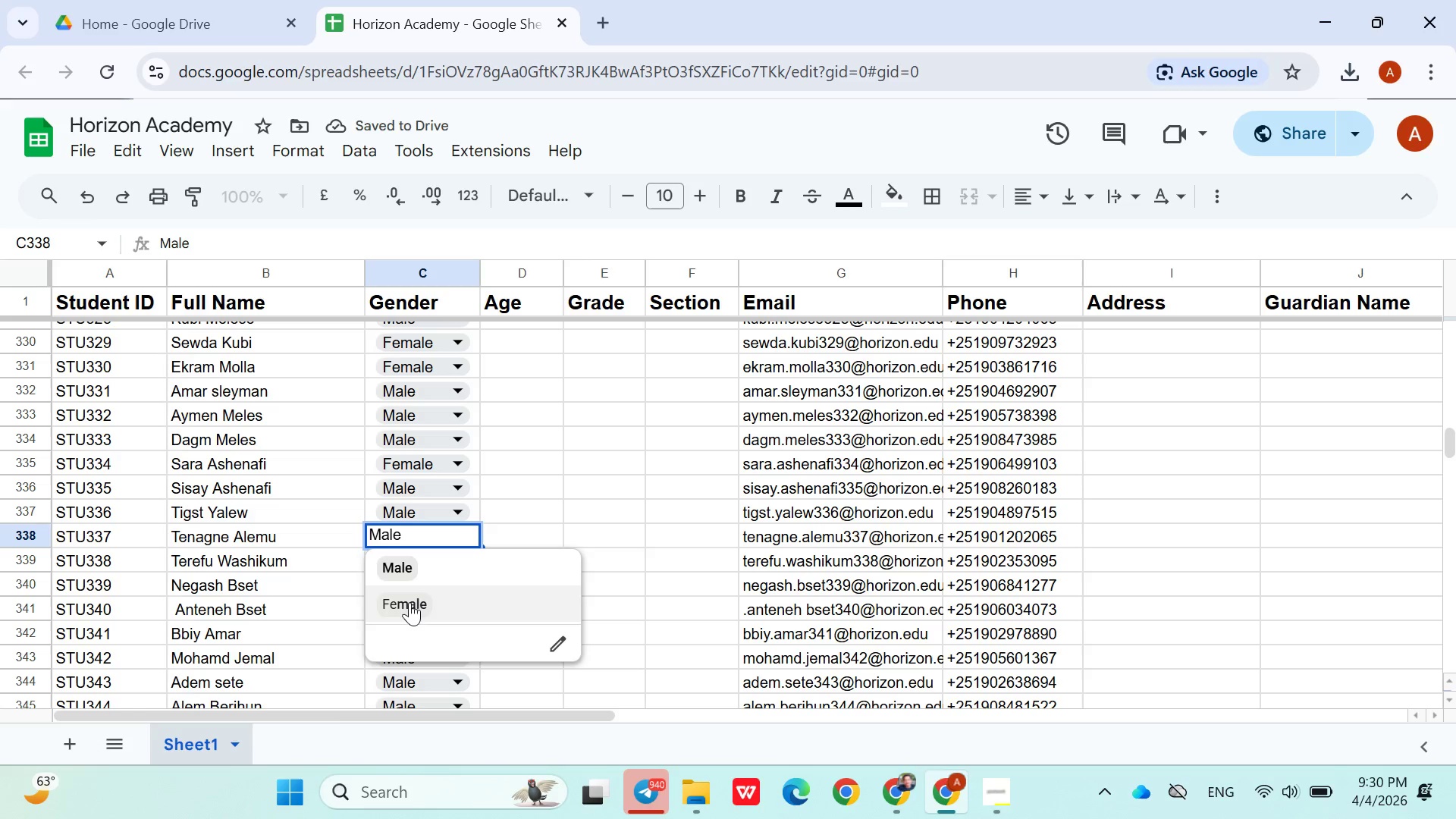 
left_click([410, 602])
 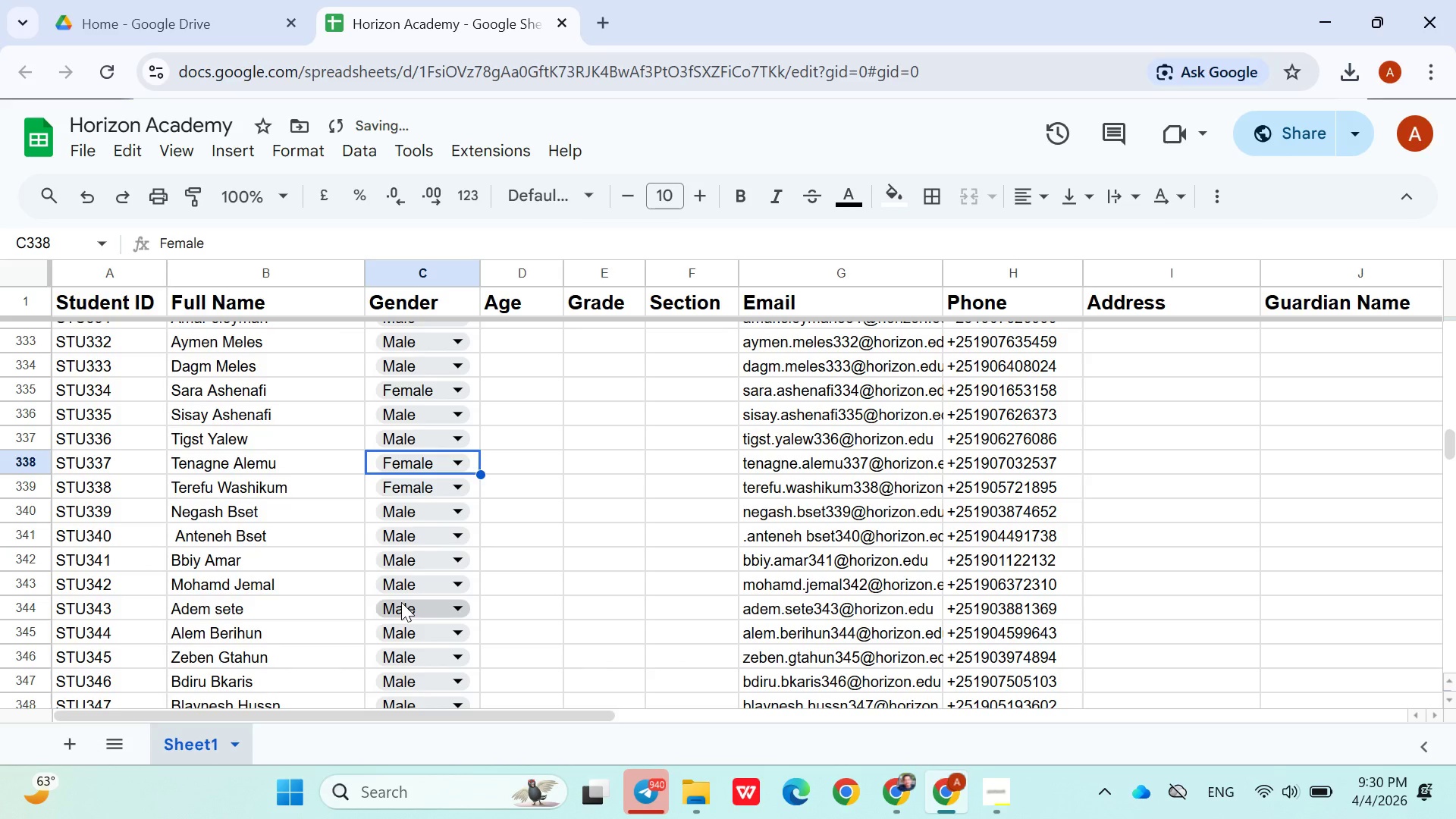 
mouse_move([340, 573])
 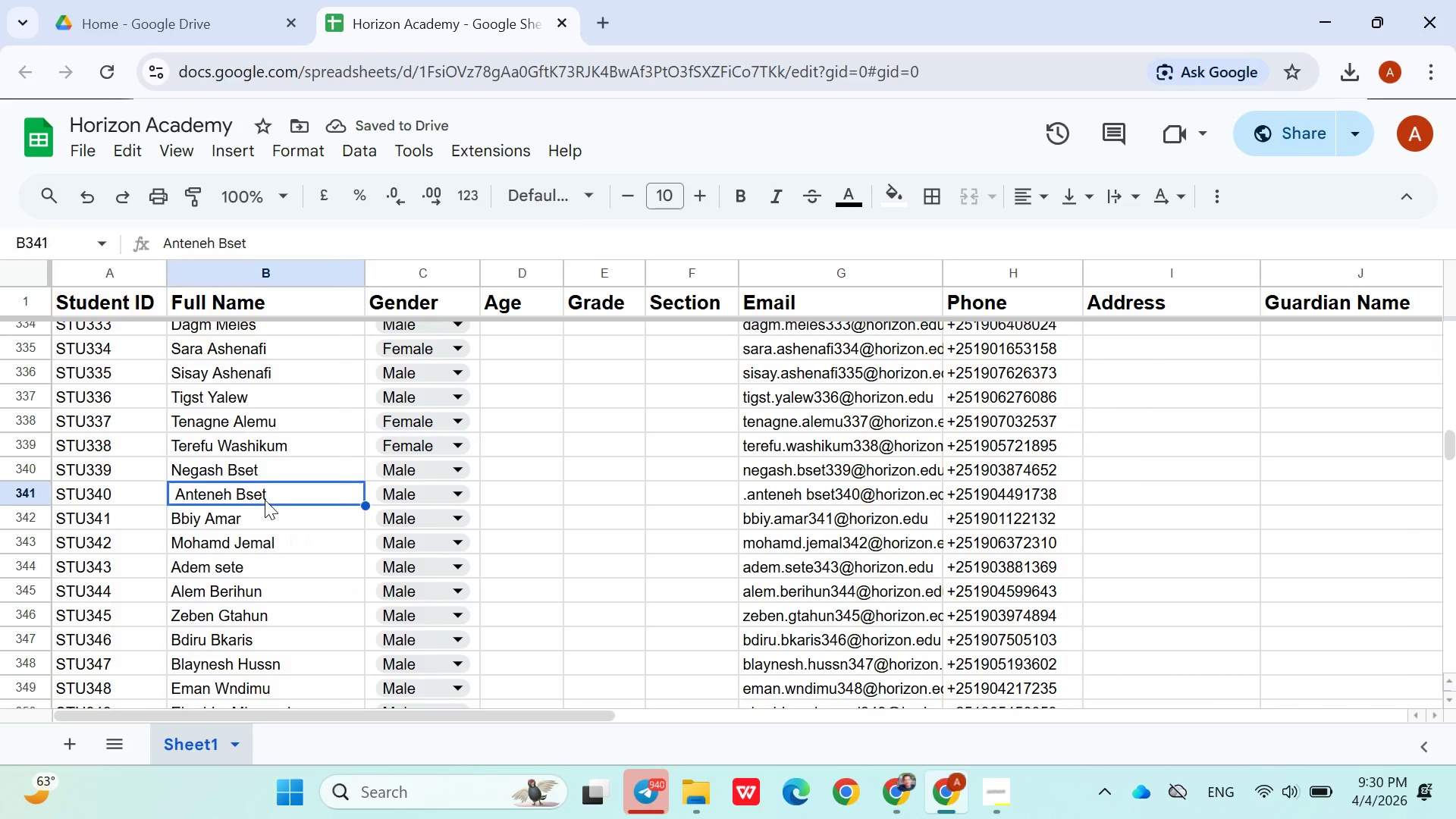 
double_click([265, 500])
 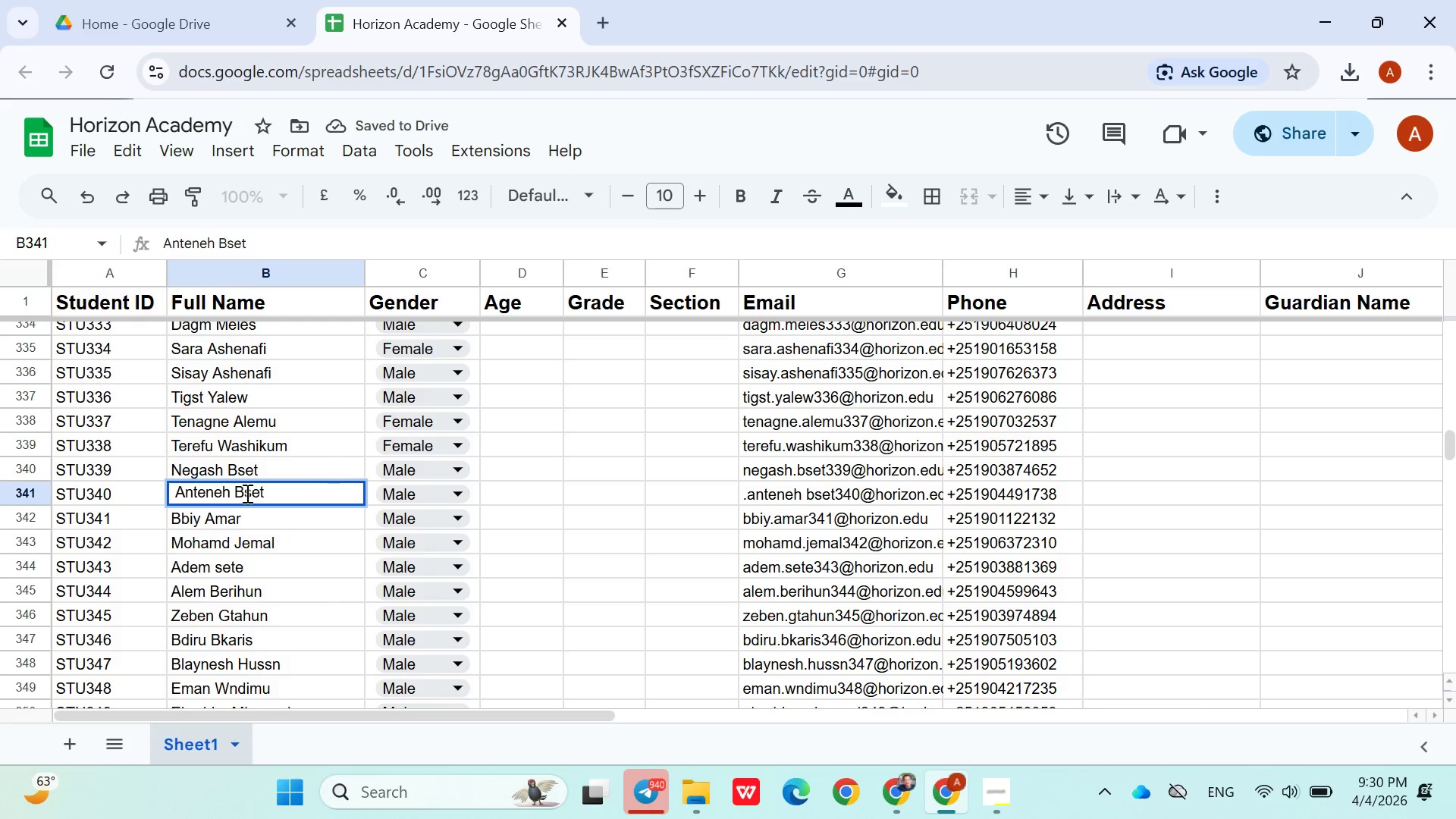 
left_click([248, 493])
 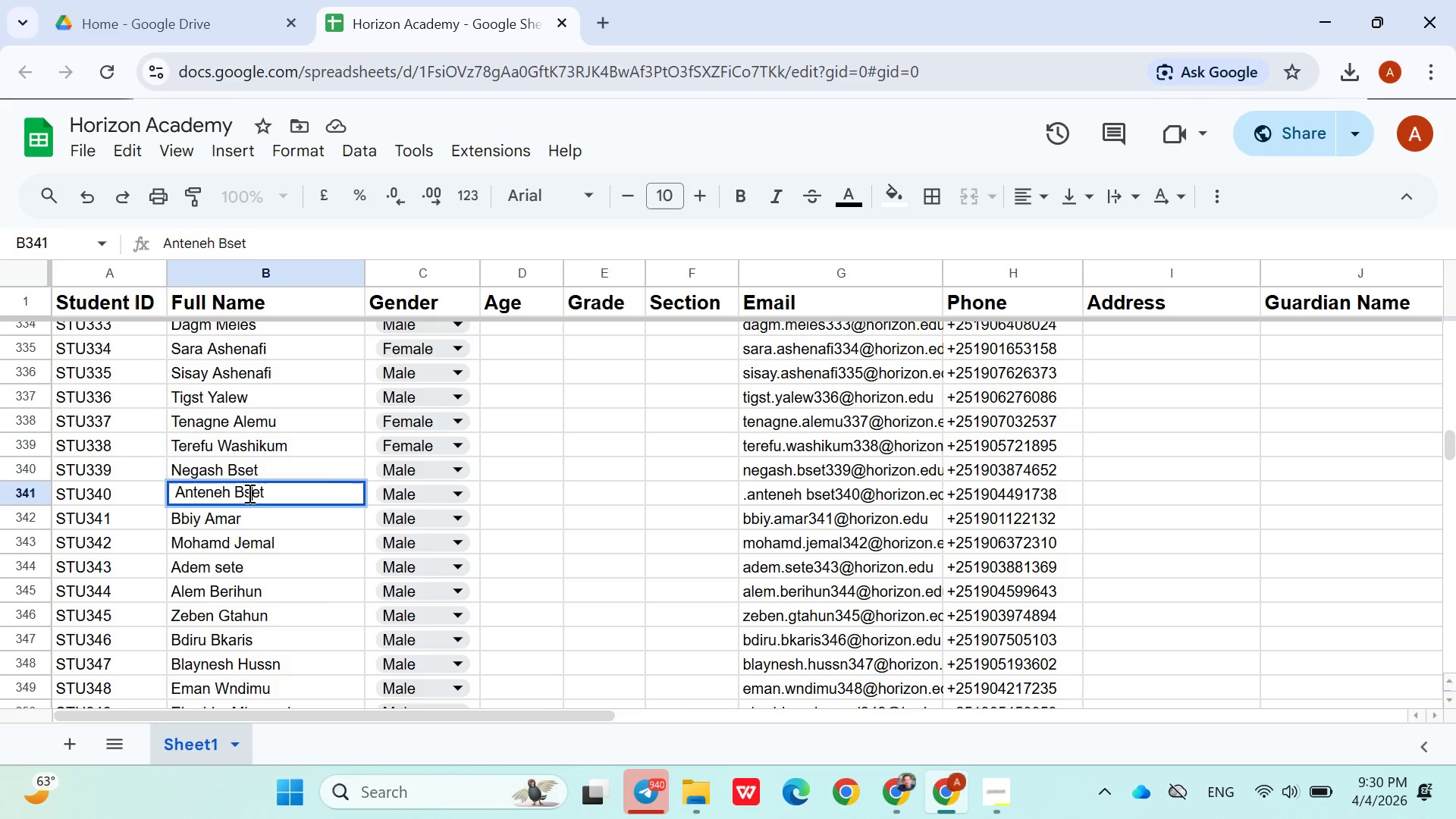 
key(ArrowLeft)
 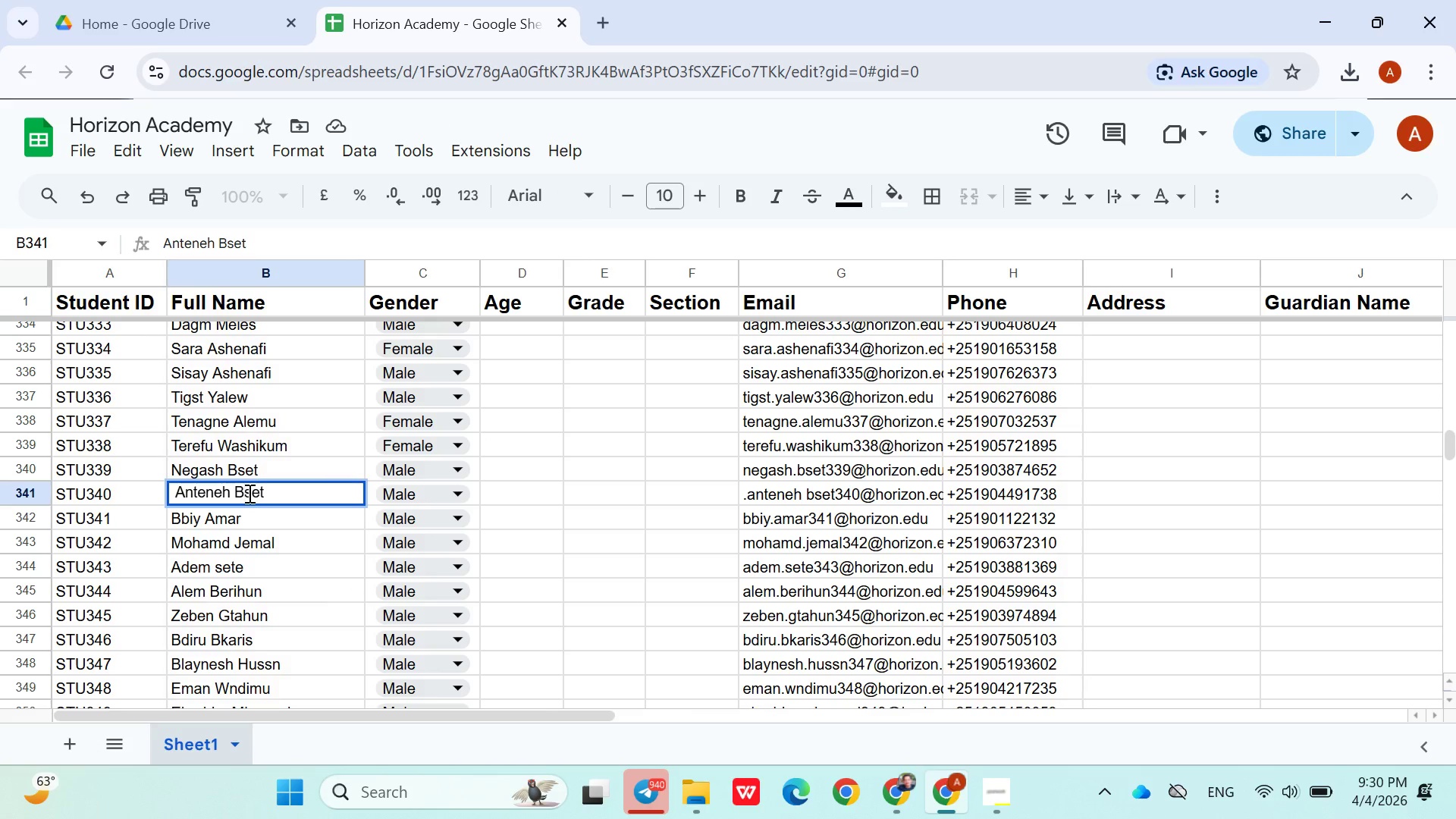 
key(I)
 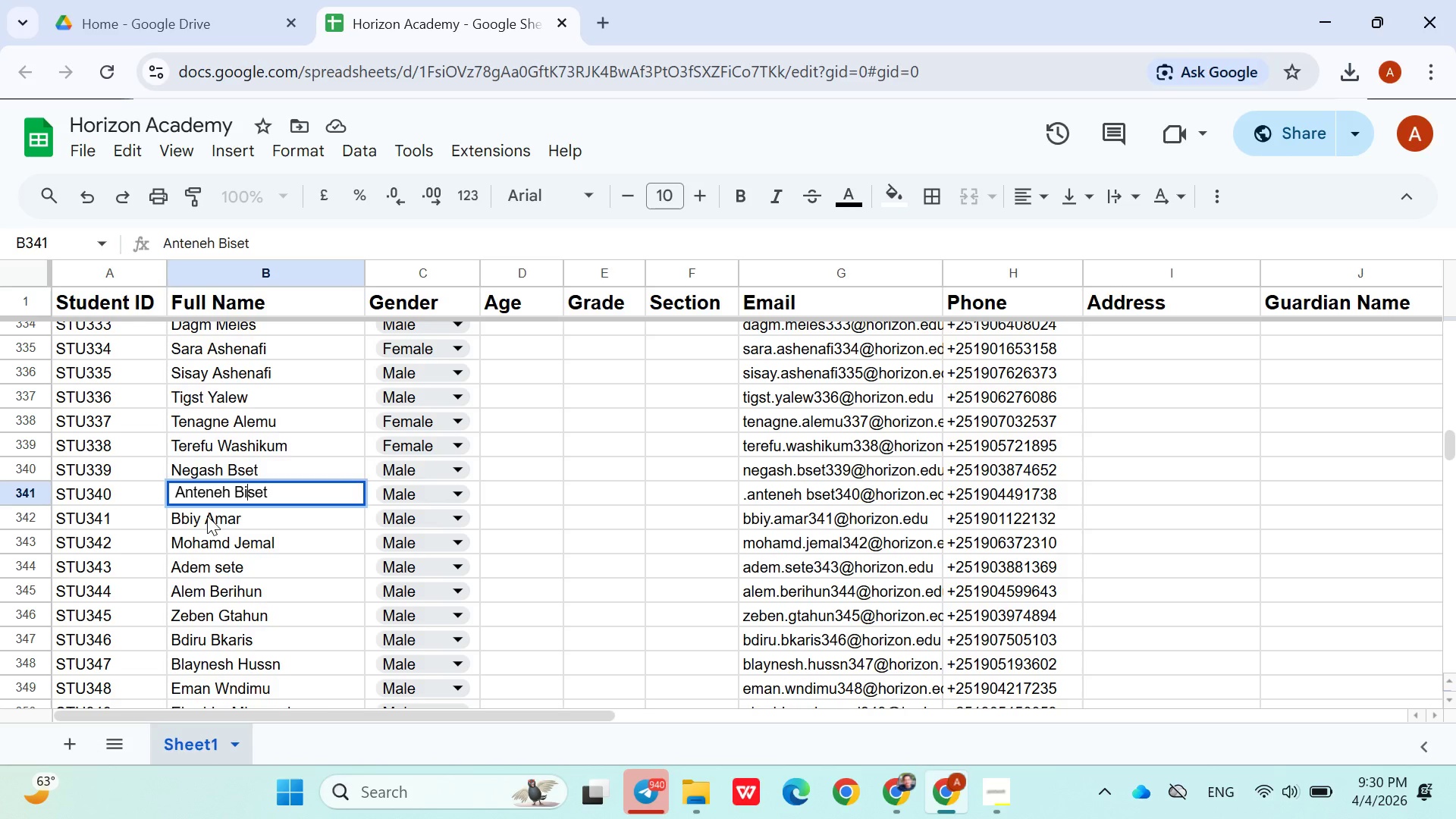 
double_click([187, 516])
 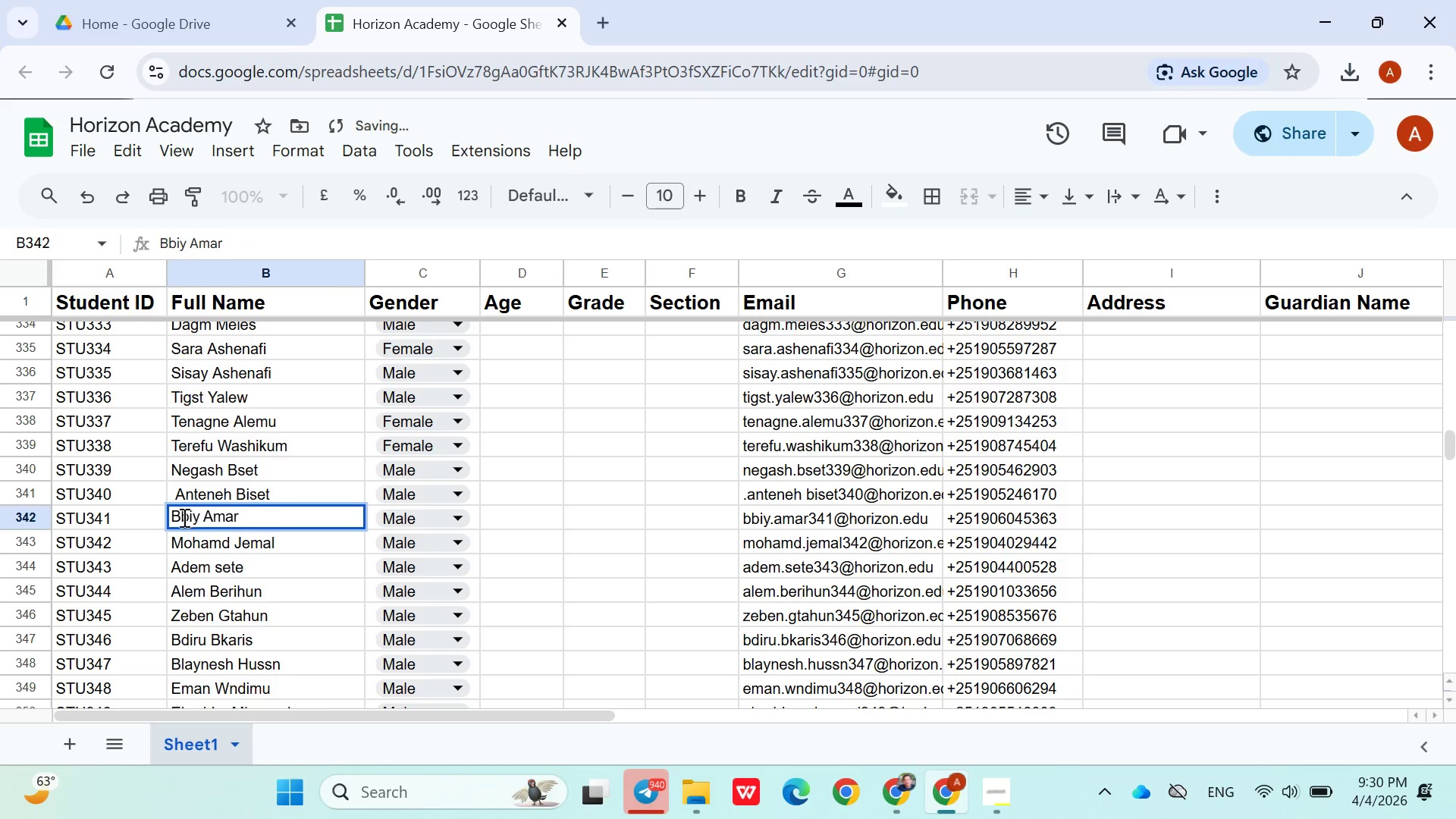 
left_click([183, 518])
 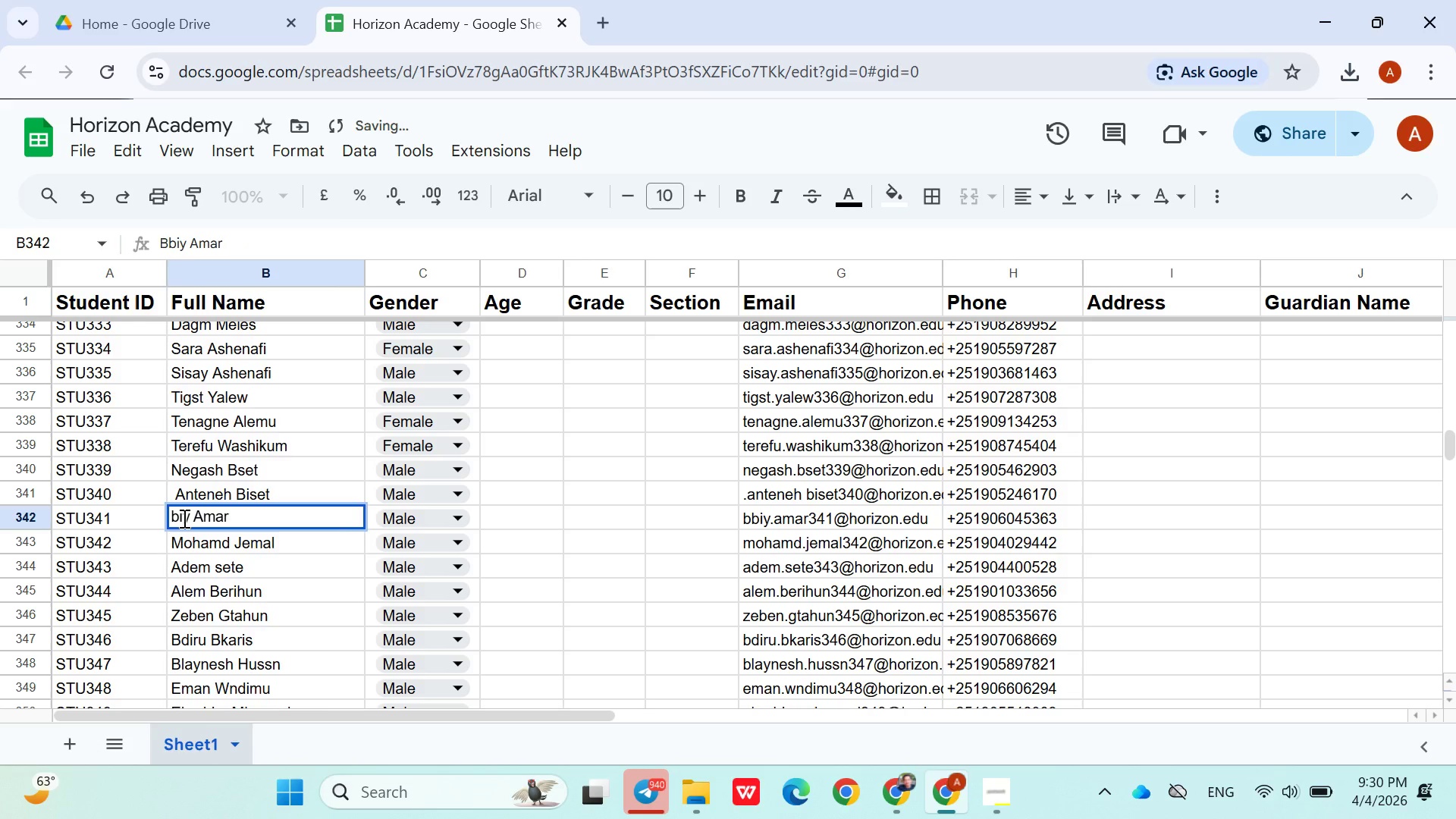 
key(Backspace)
 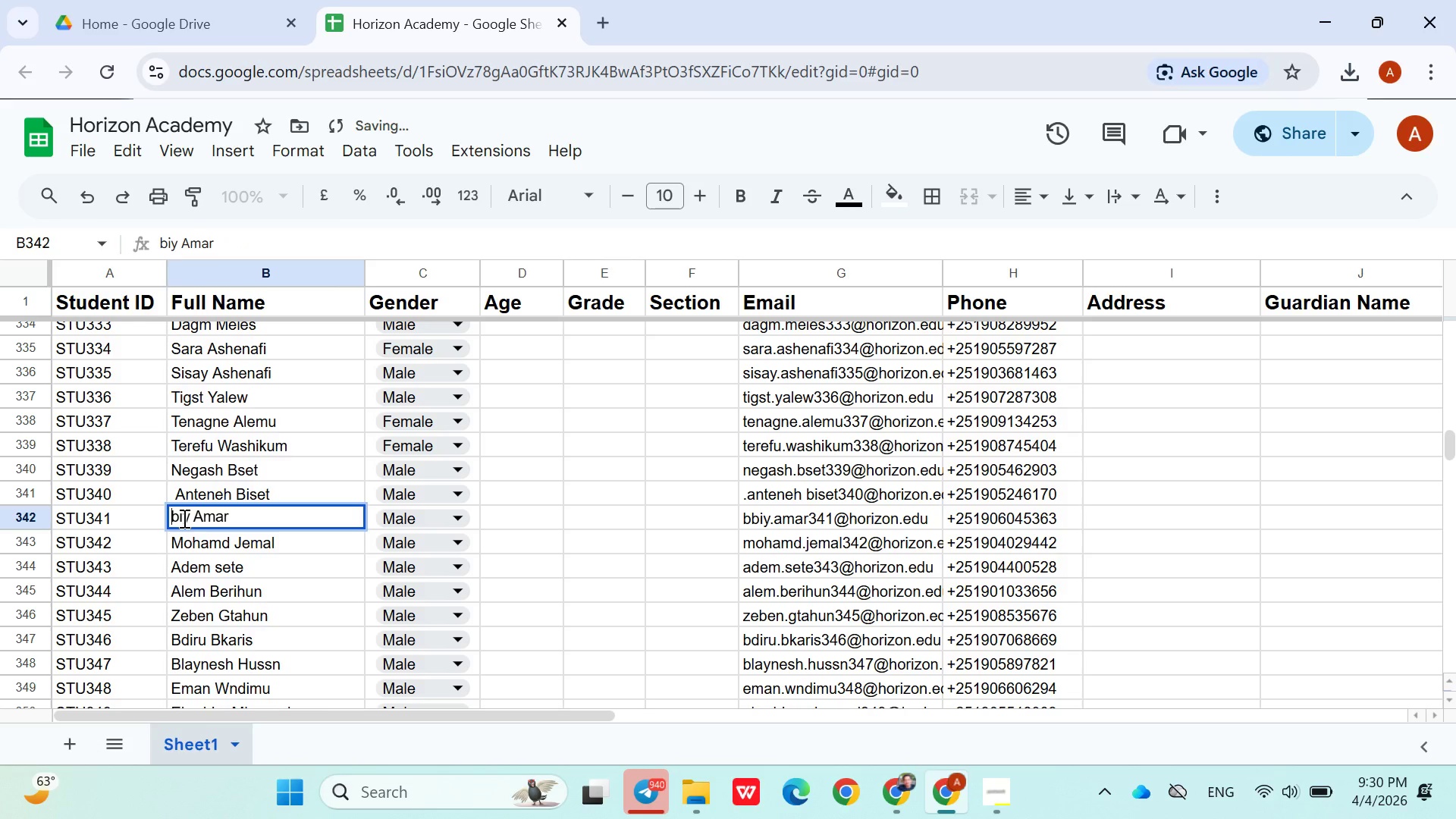 
key(Shift+A)
 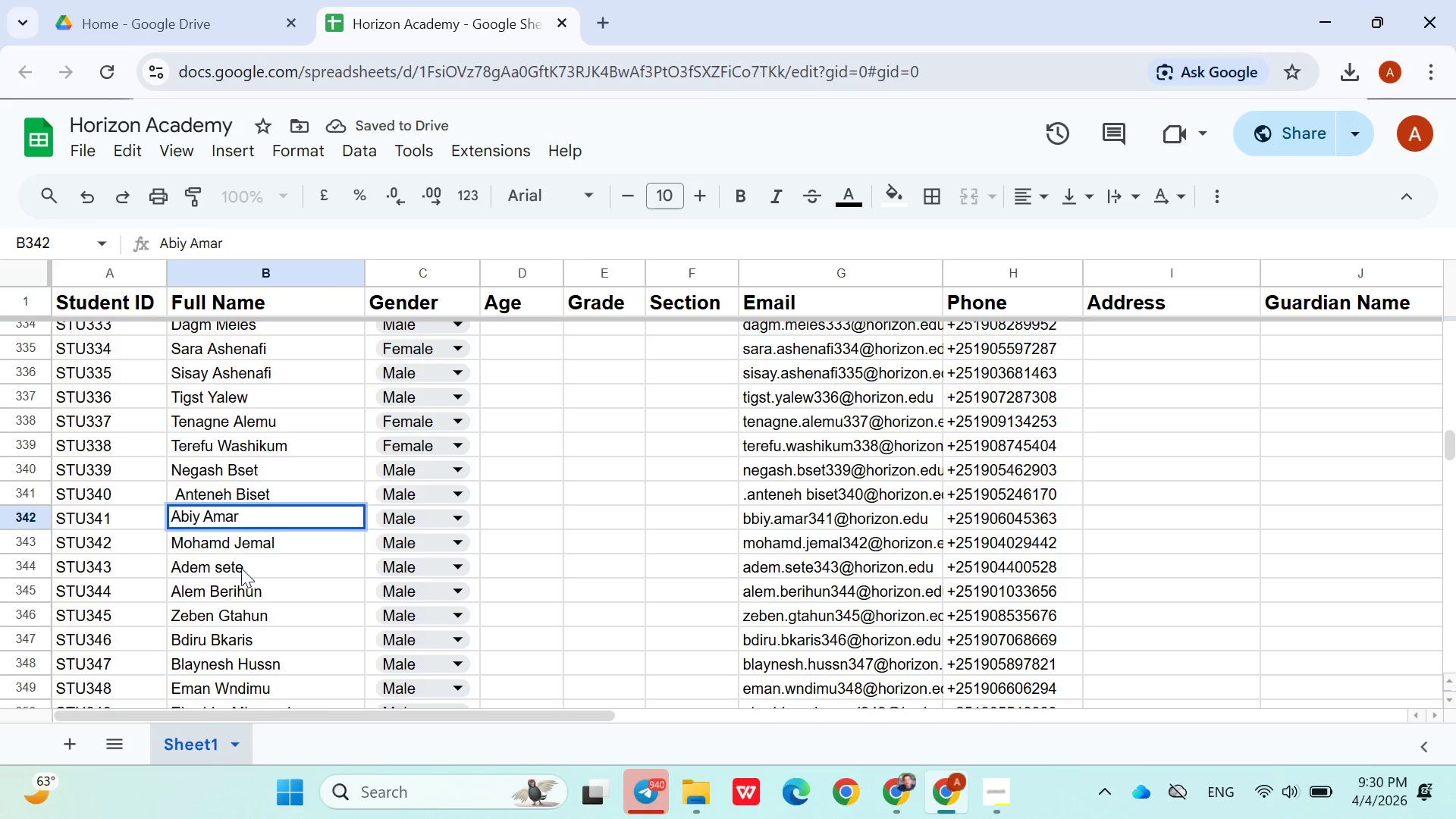 
left_click([242, 568])
 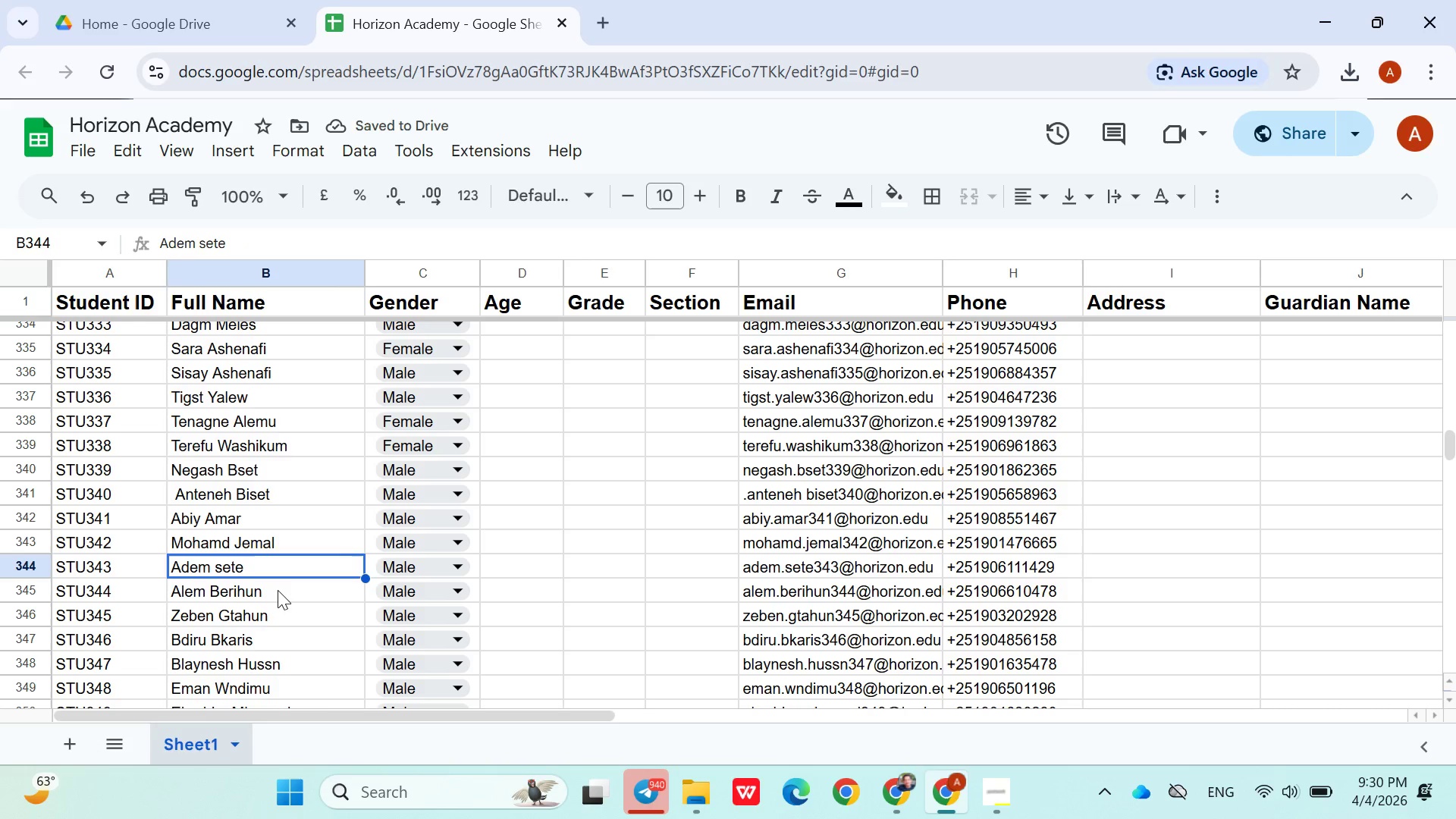 
left_click([296, 607])
 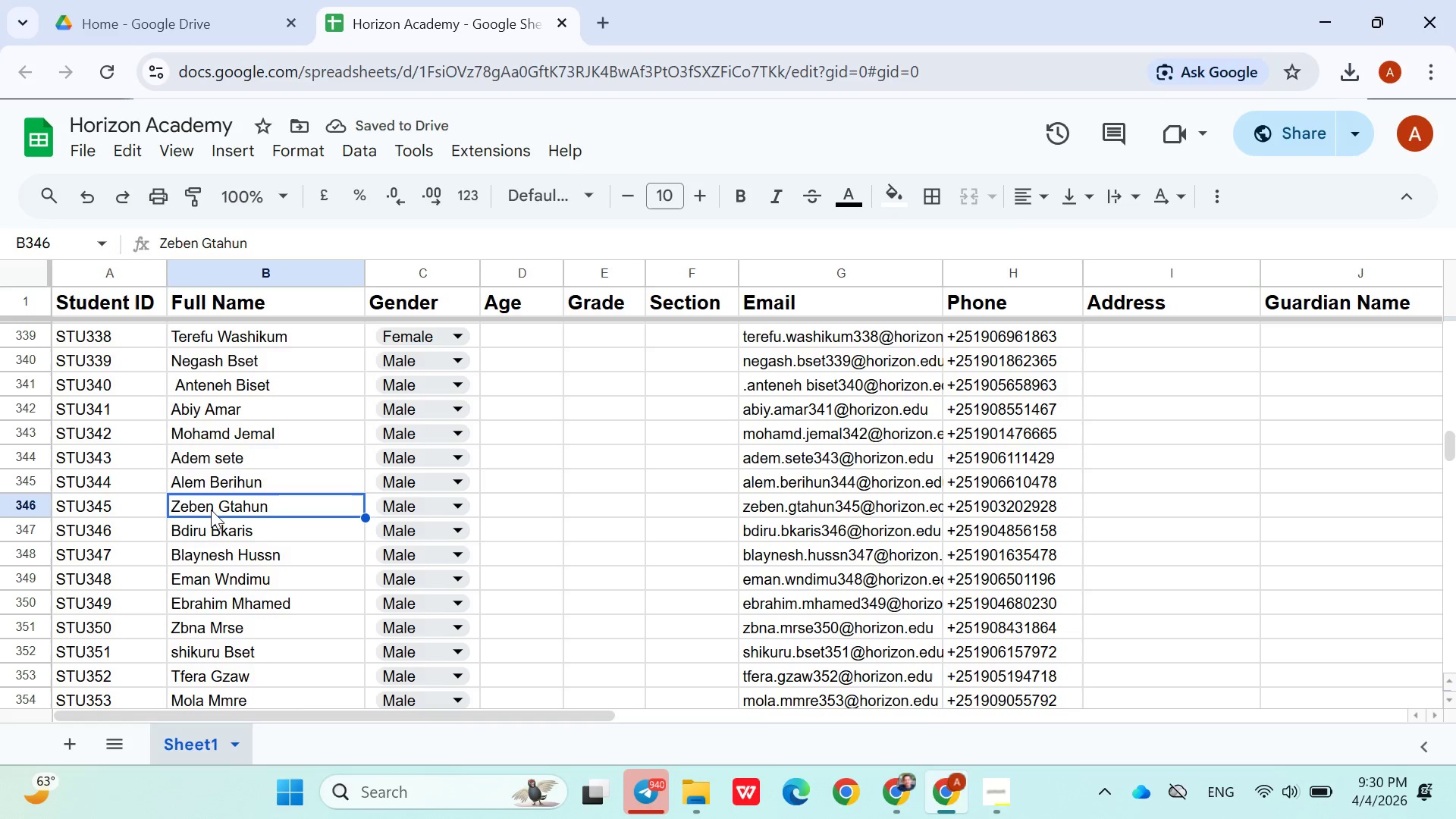 
double_click([204, 503])
 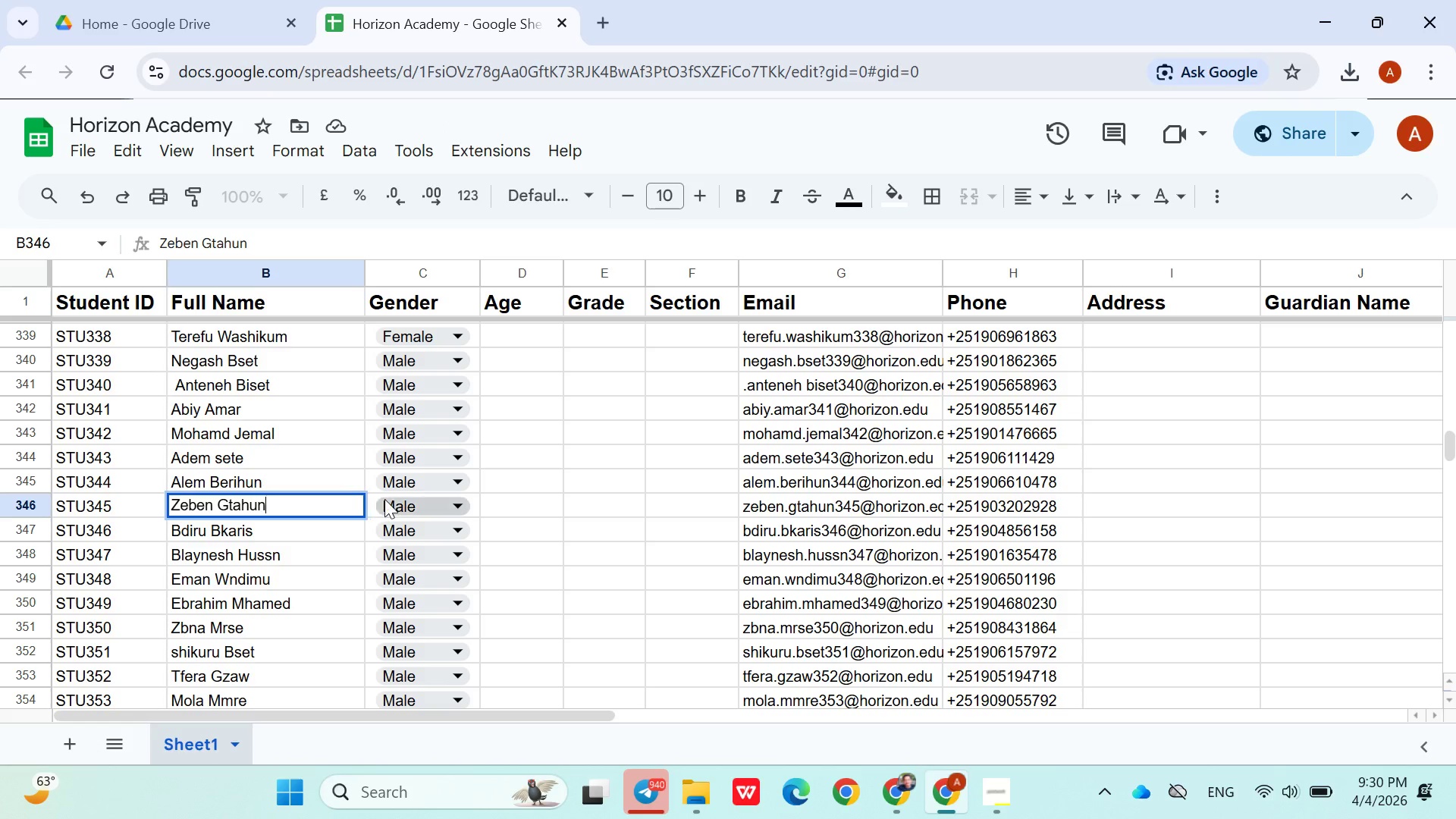 
left_click([388, 500])
 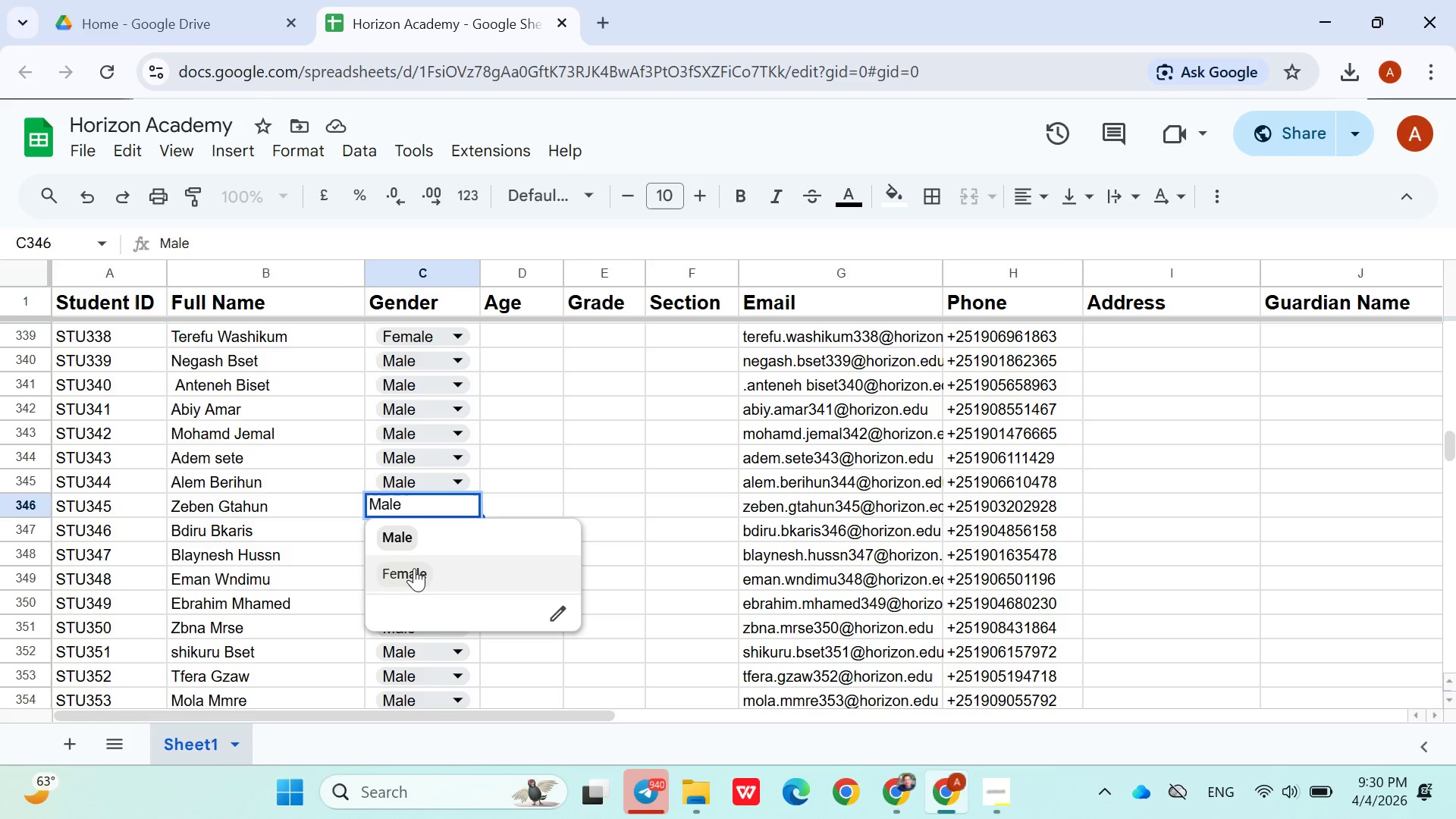 
left_click([414, 569])
 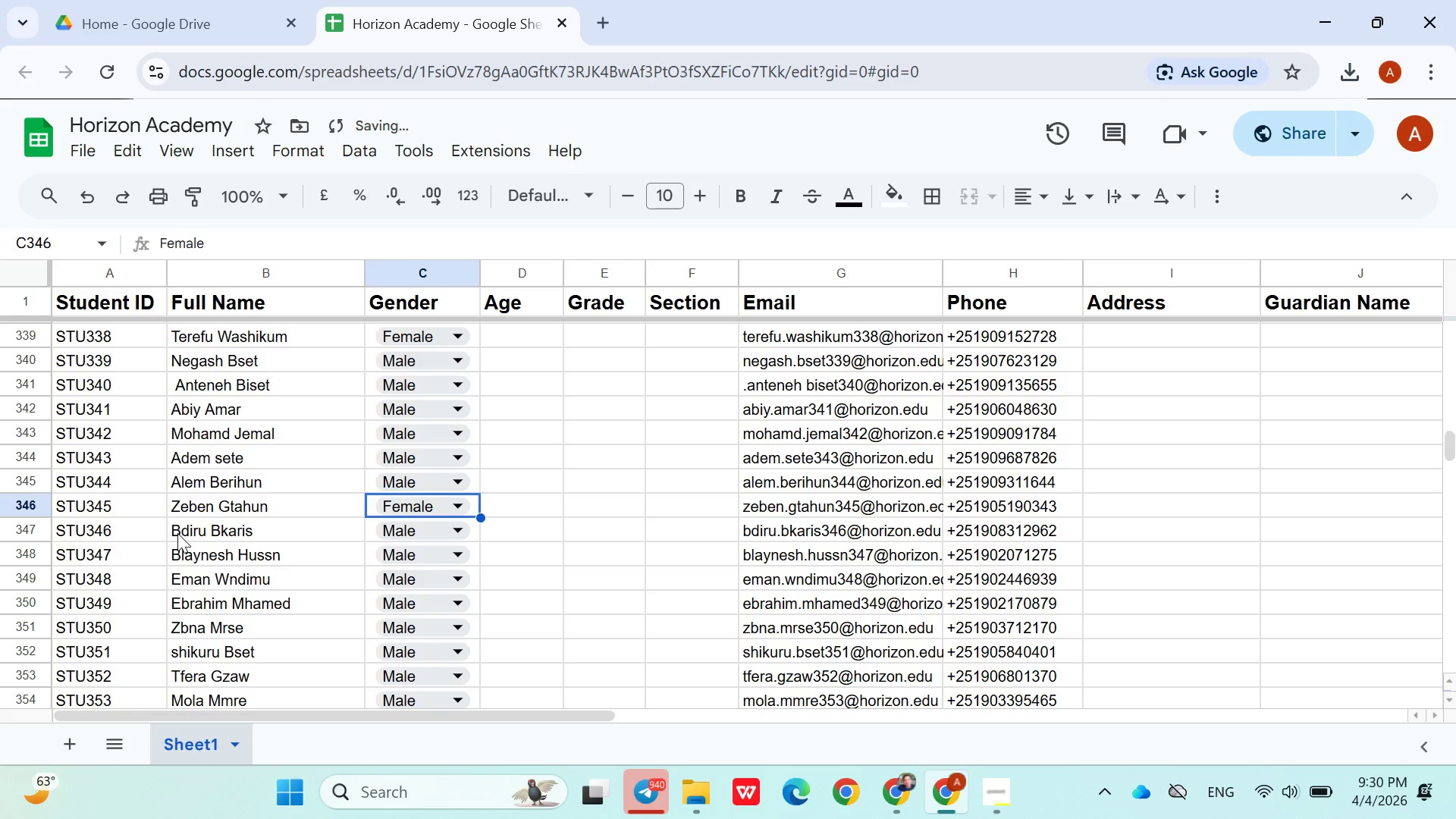 
double_click([177, 533])
 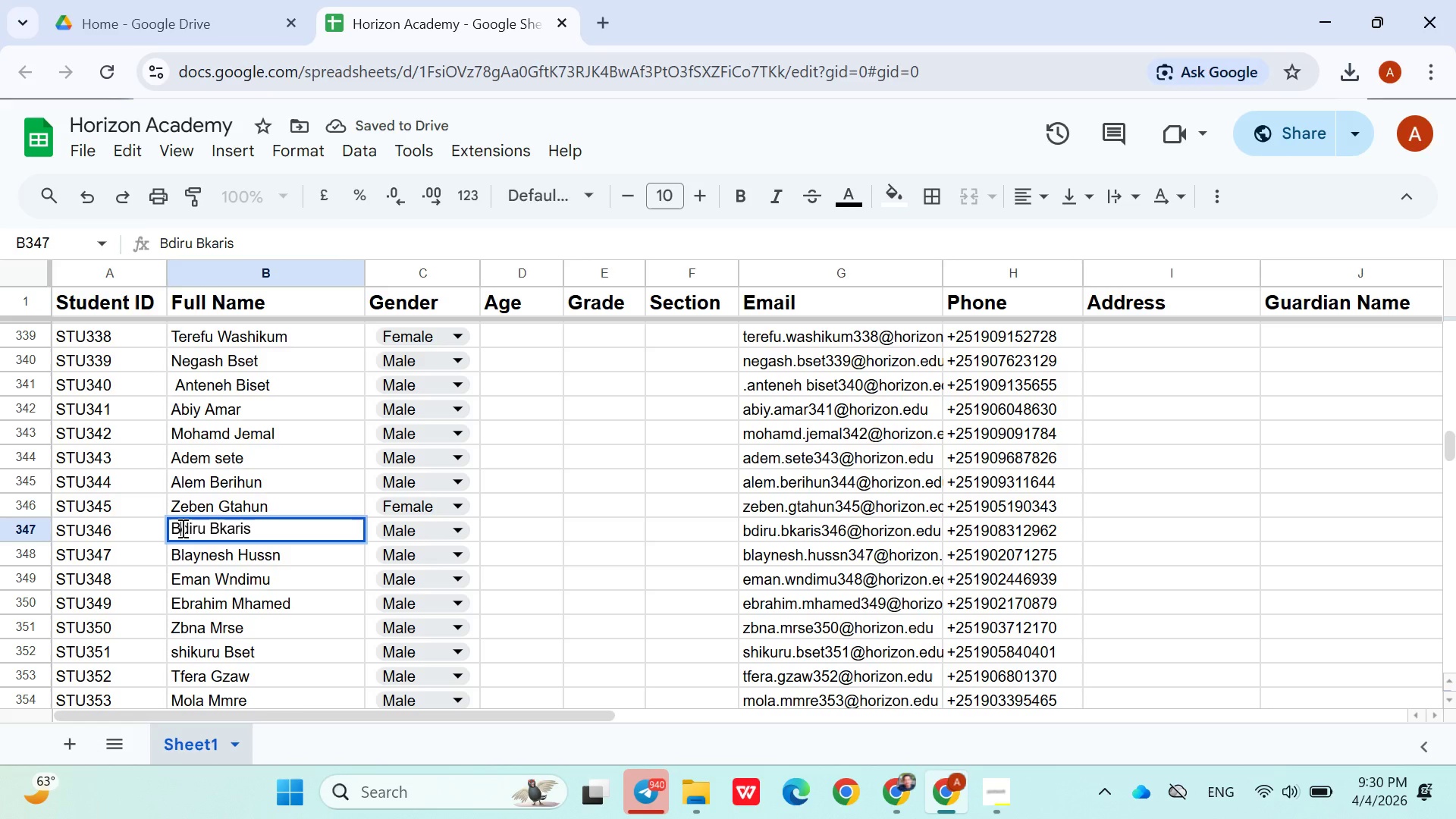 
left_click([181, 528])
 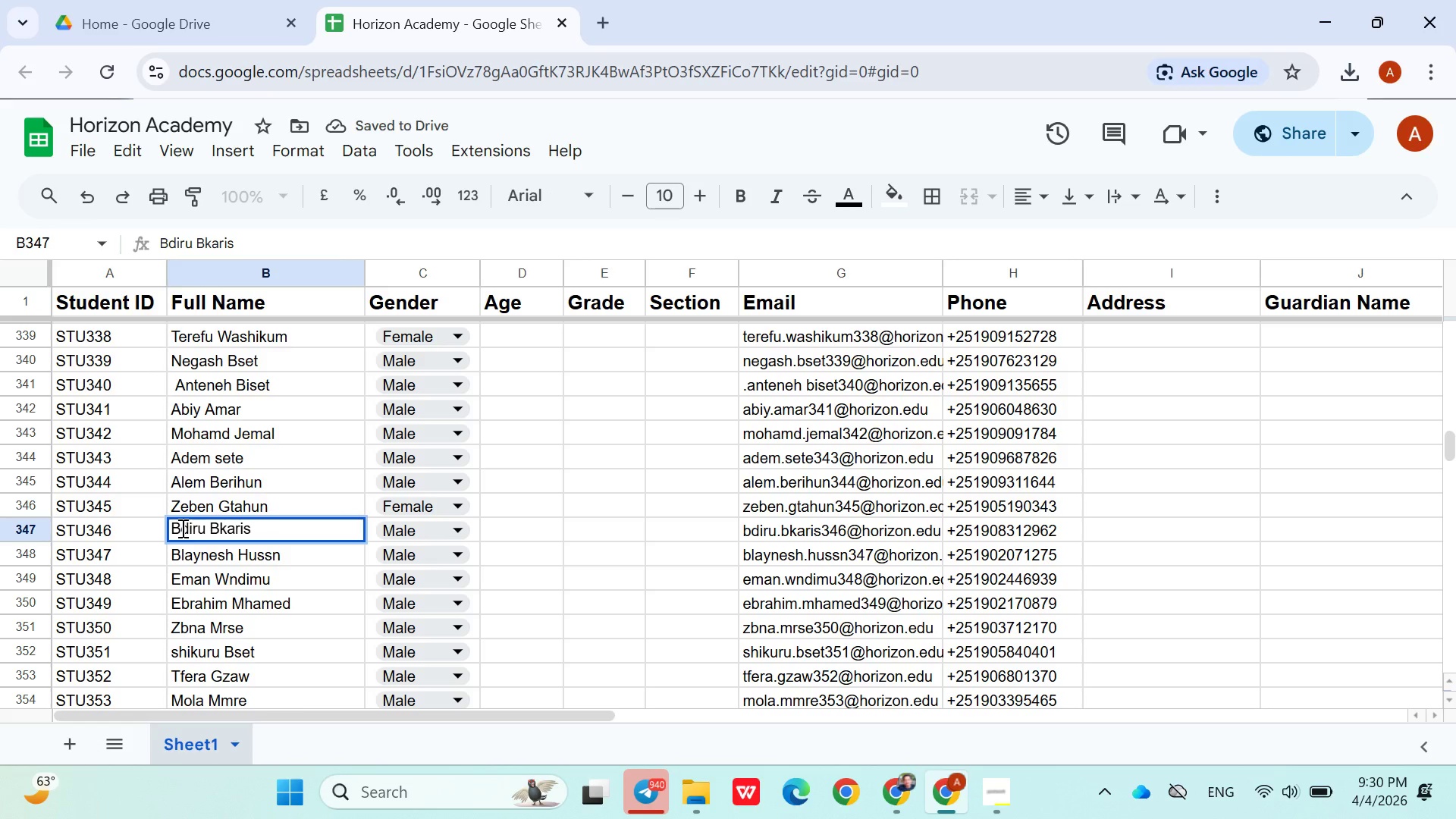 
key(E)
 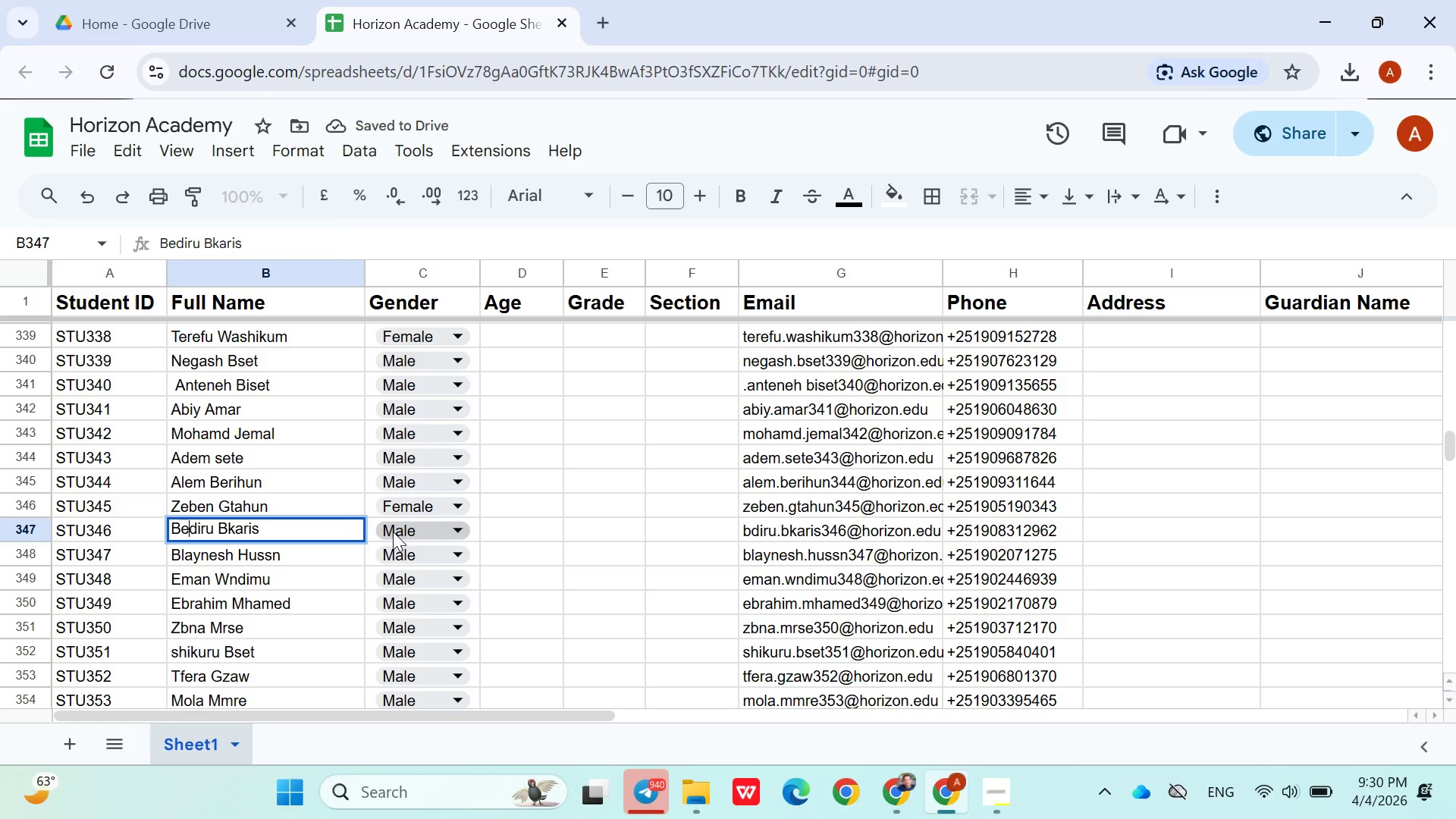 
left_click([403, 549])
 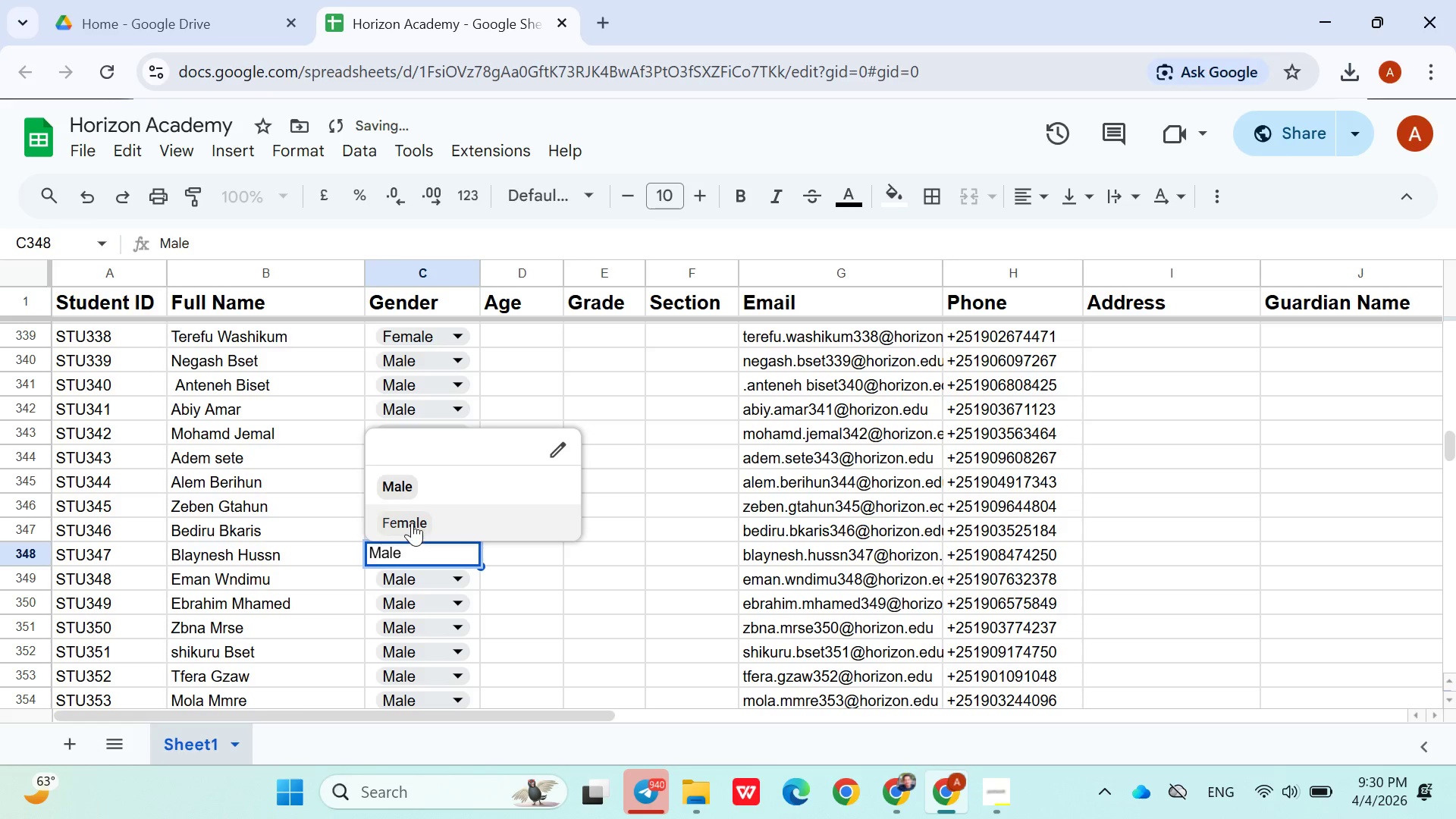 
left_click([412, 522])
 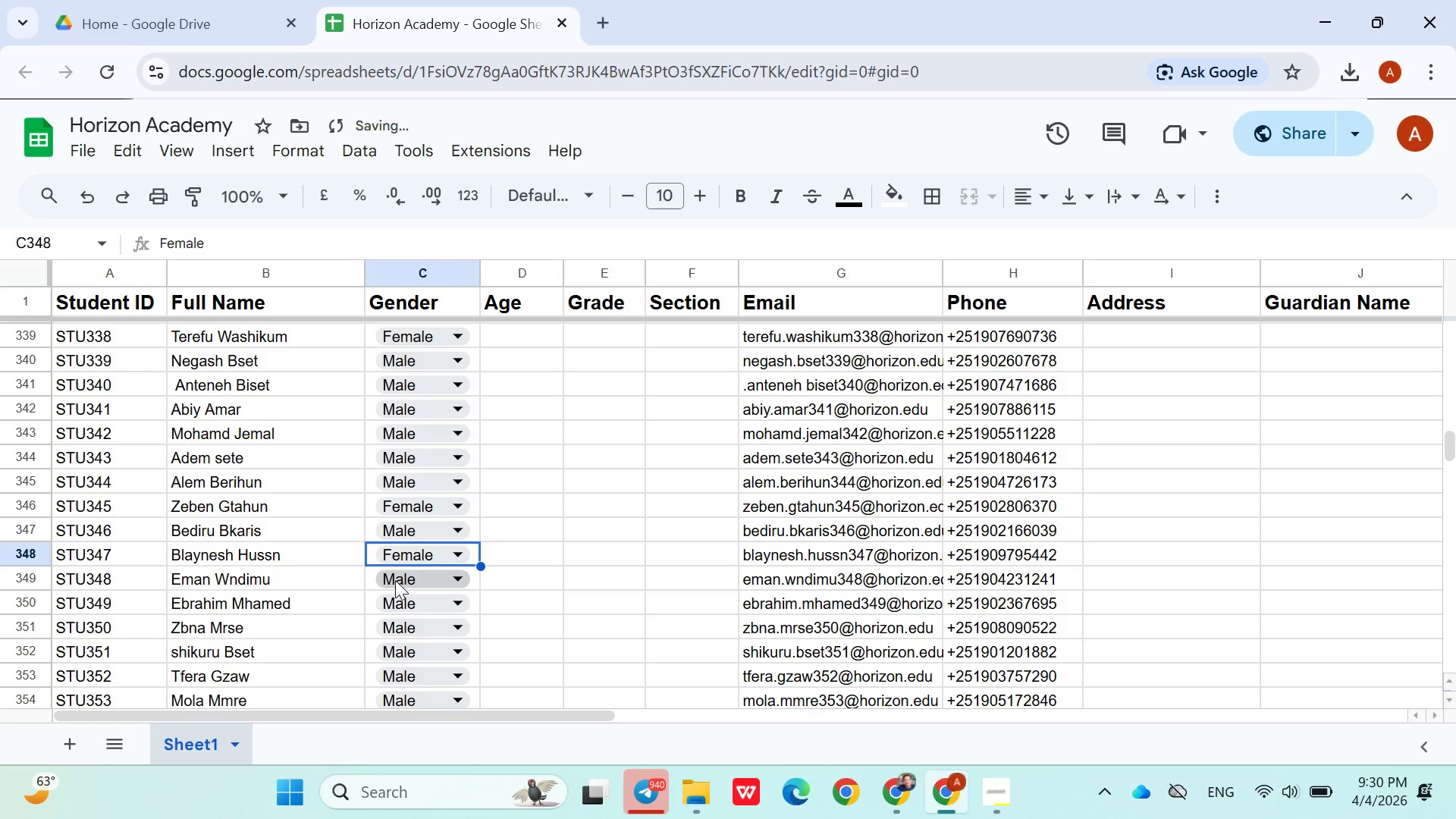 
left_click([401, 580])
 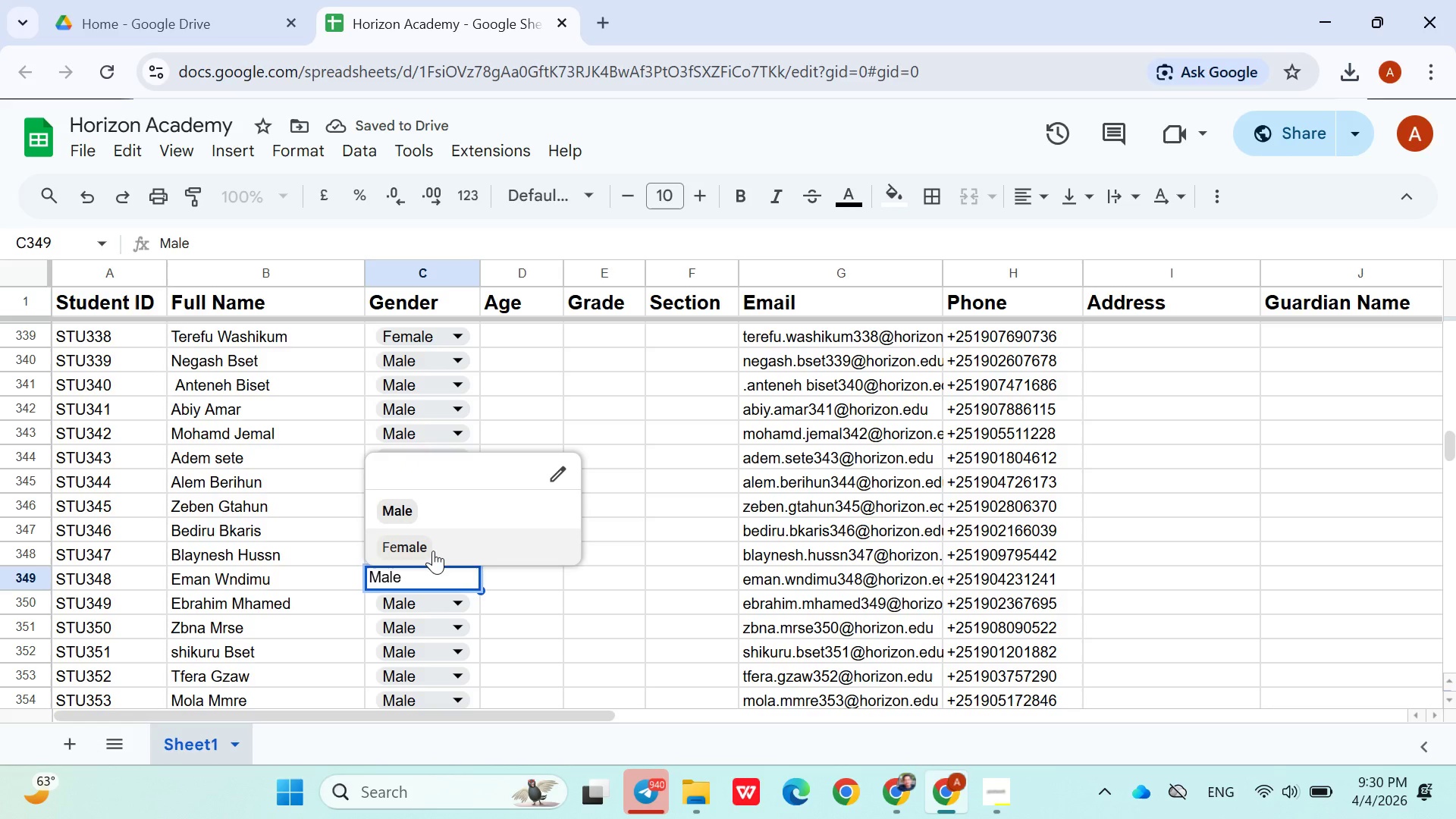 
left_click([433, 551])
 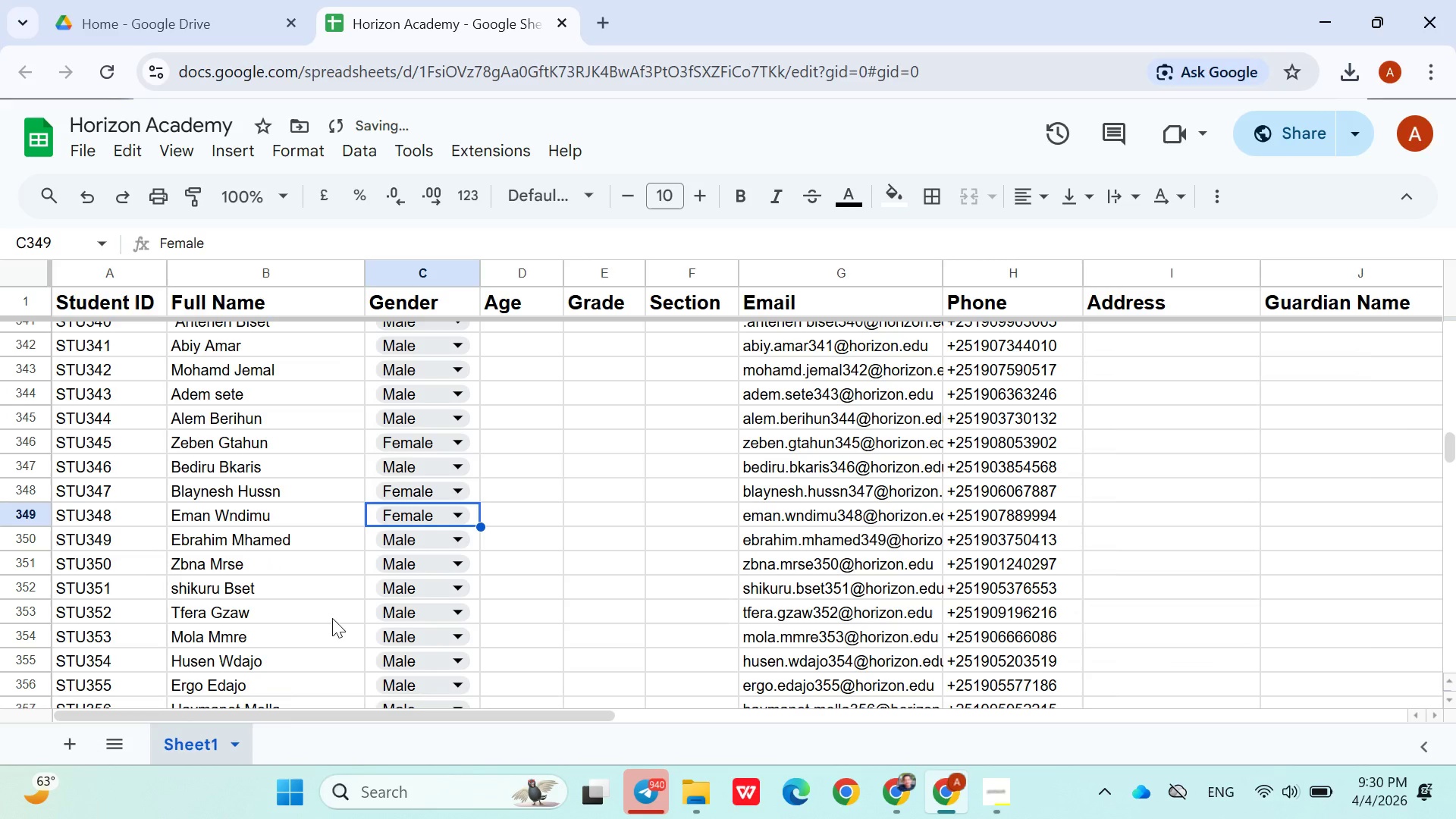 
left_click([284, 563])
 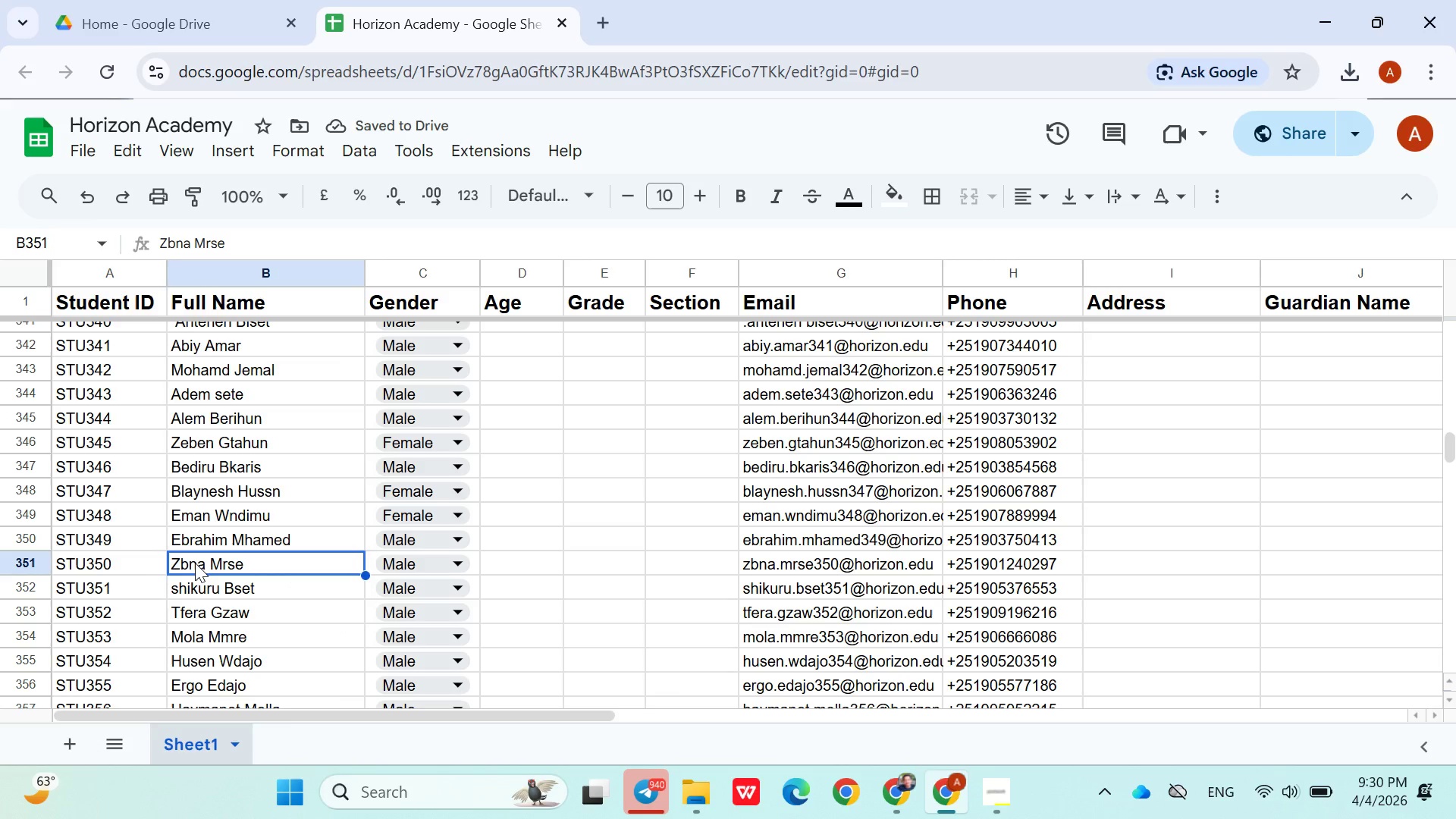 
double_click([195, 563])
 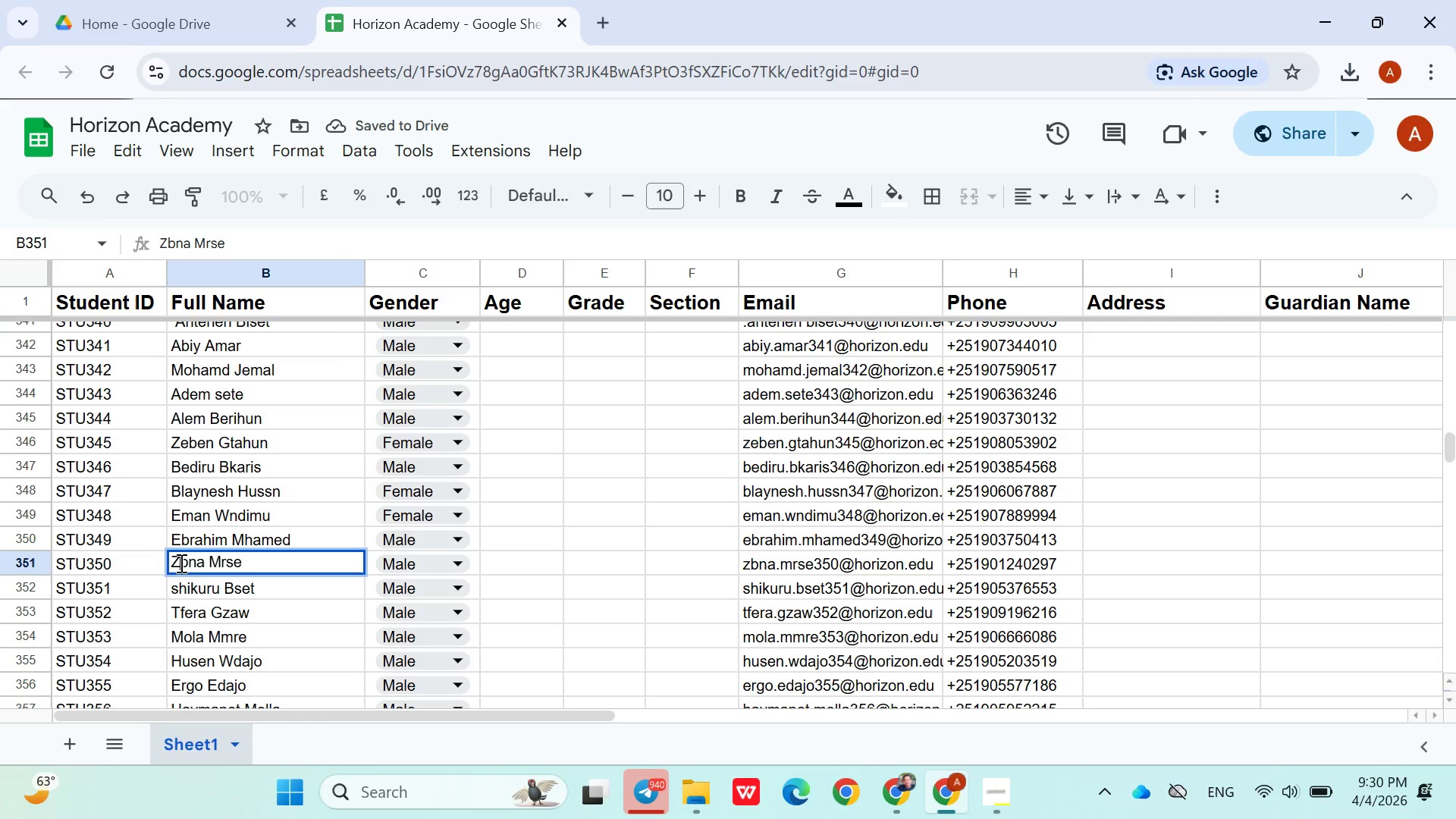 
left_click([180, 563])
 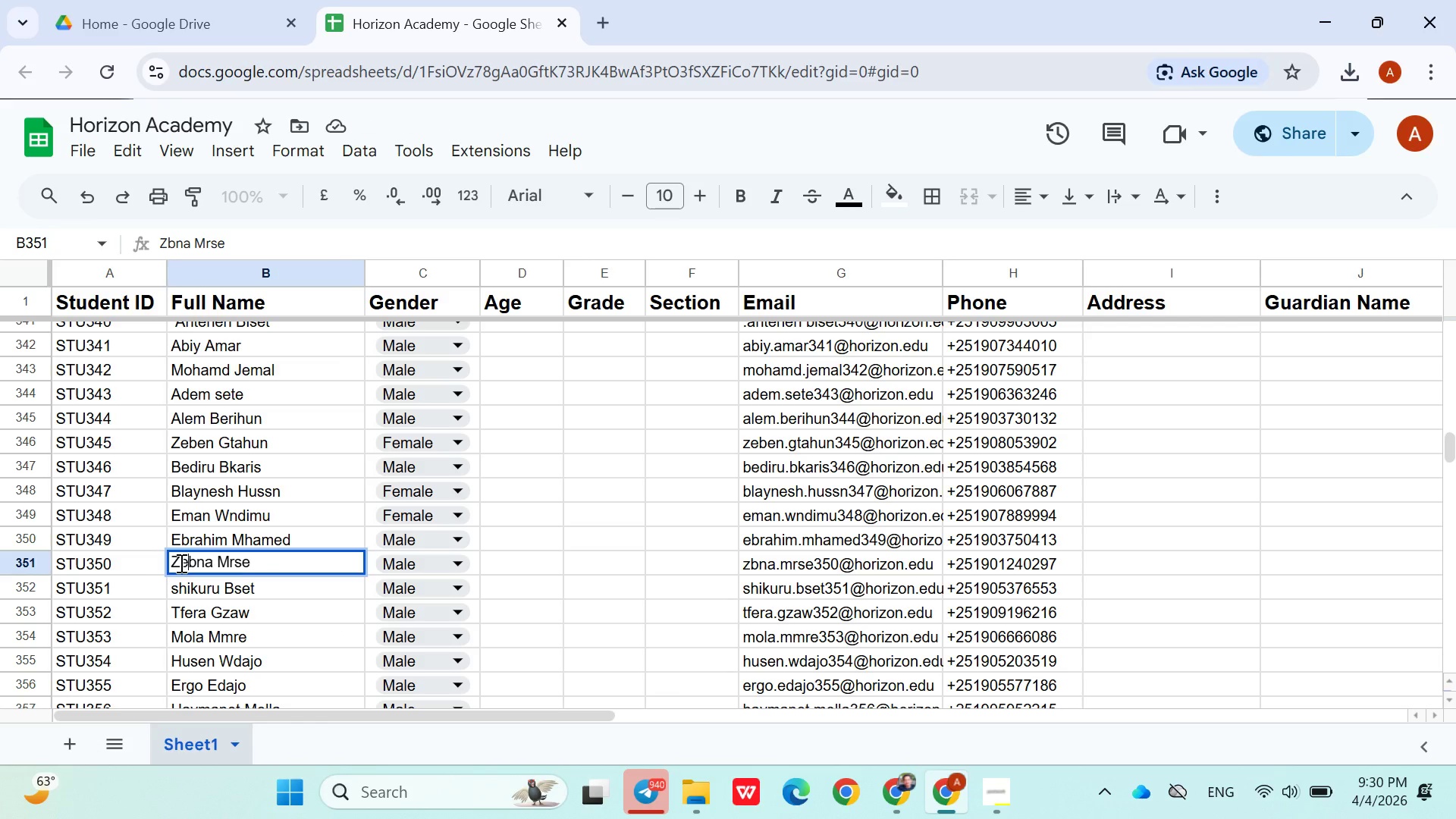 
key(E)
 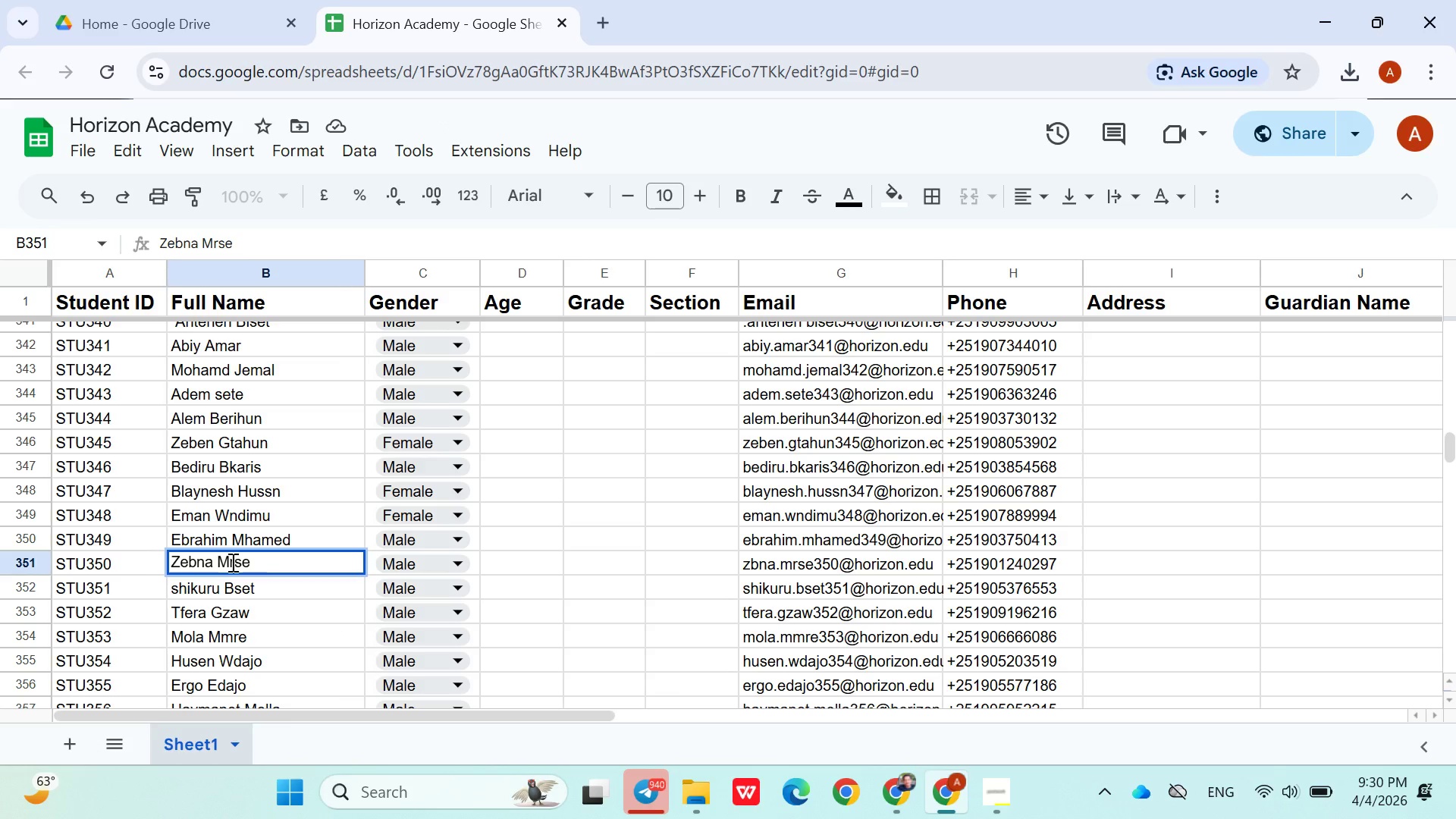 
left_click([231, 562])
 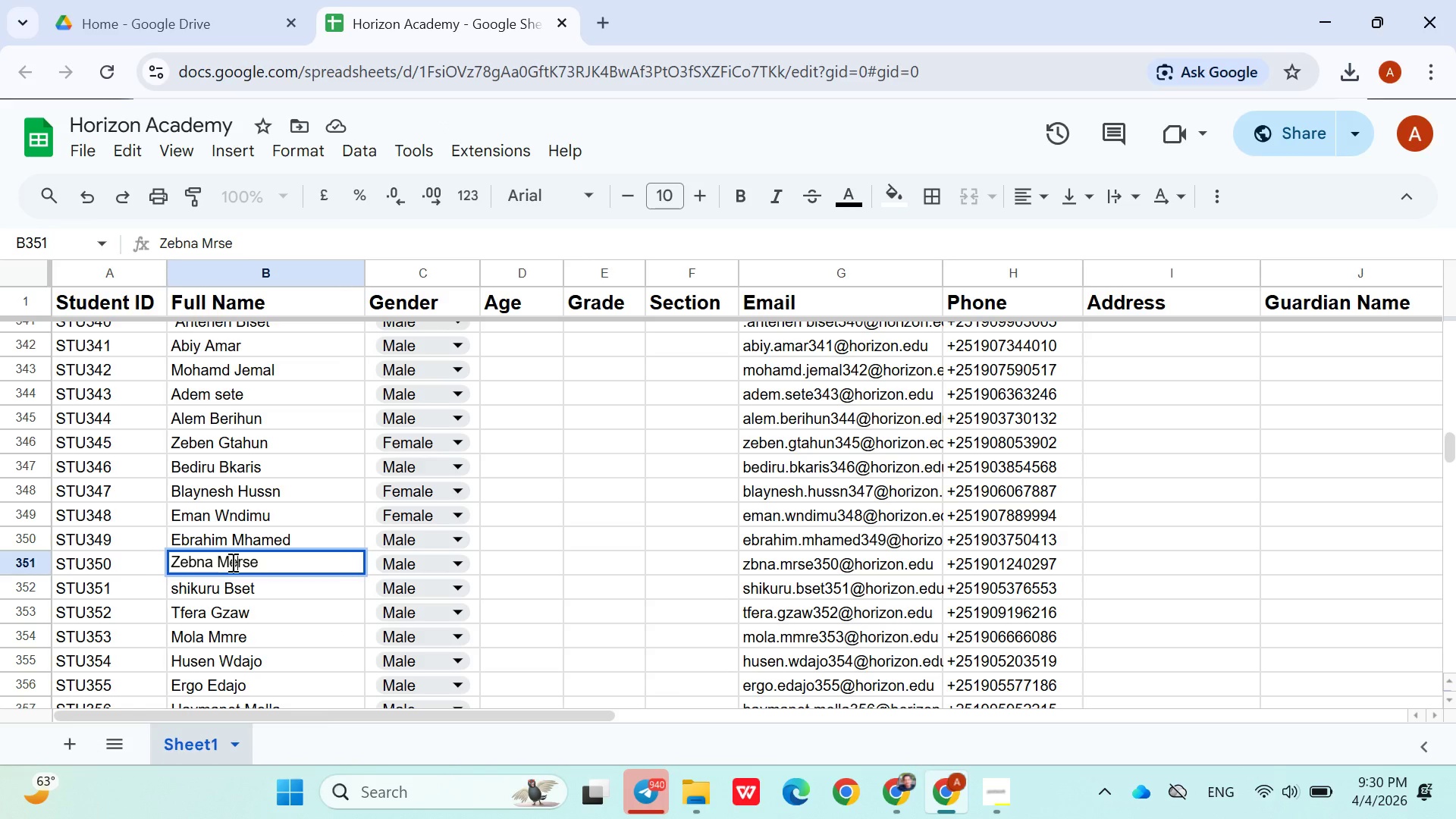 
key(E)
 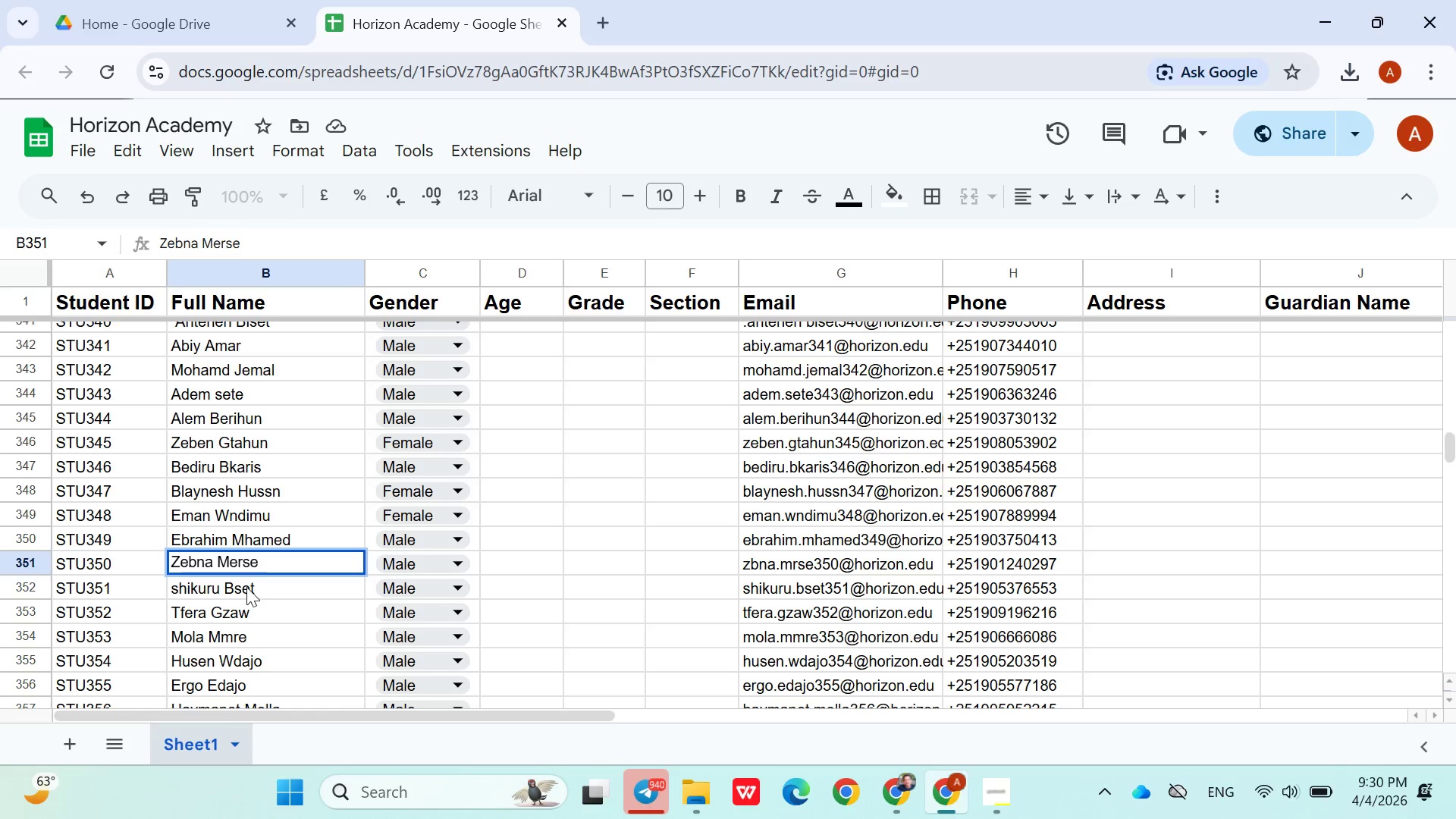 
left_click([247, 588])
 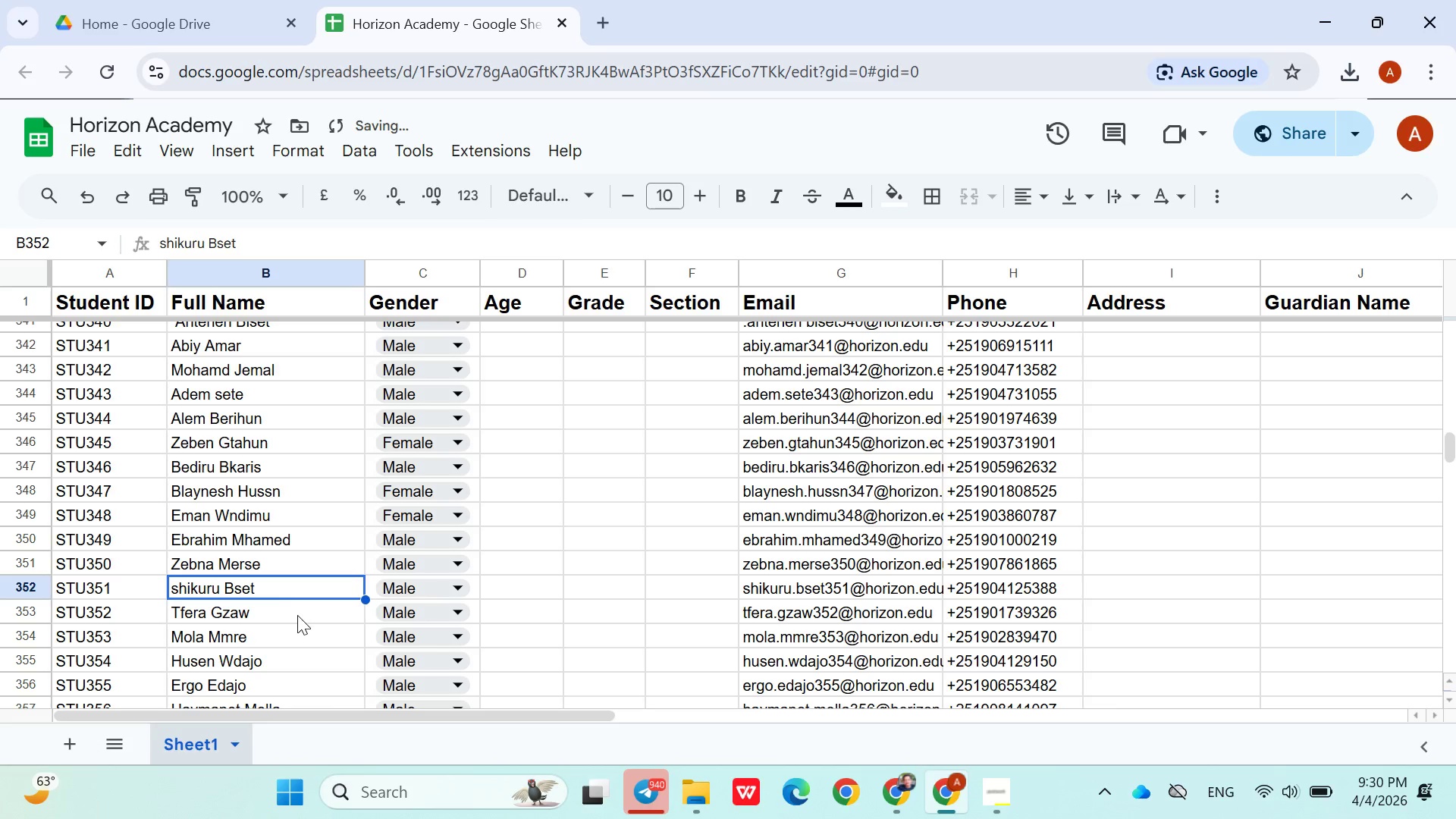 
left_click([297, 616])
 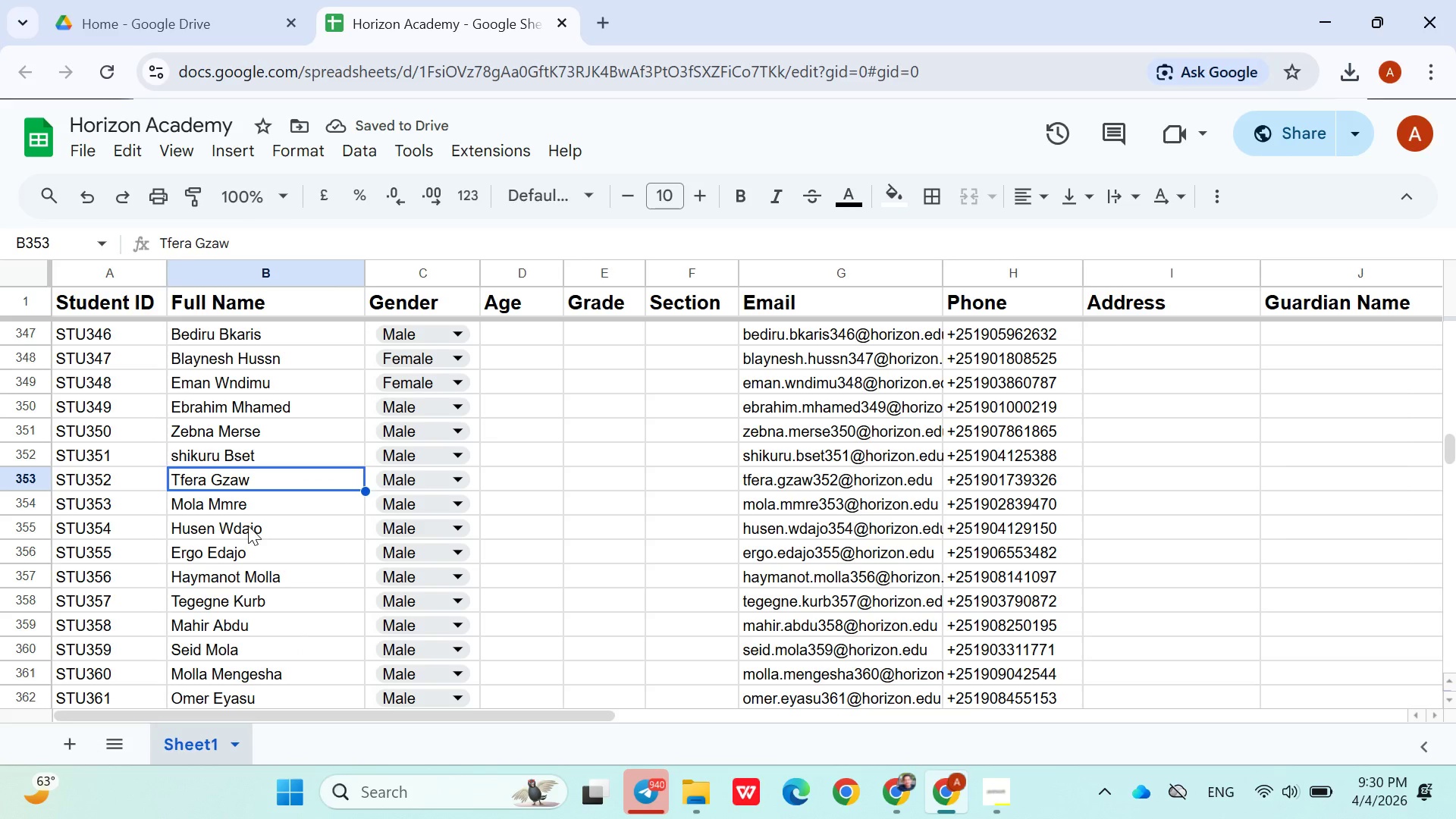 
left_click([255, 503])
 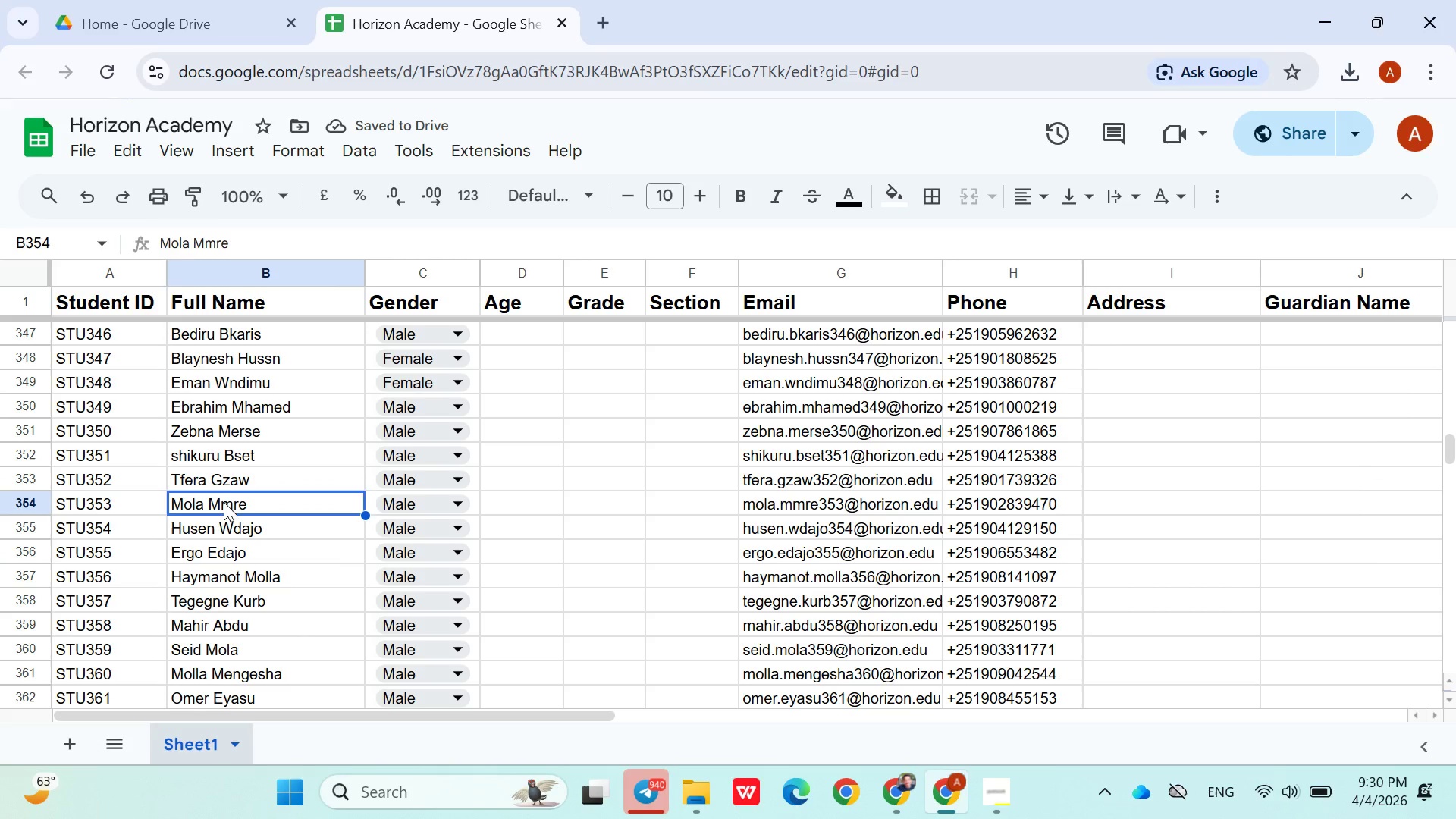 
double_click([224, 502])
 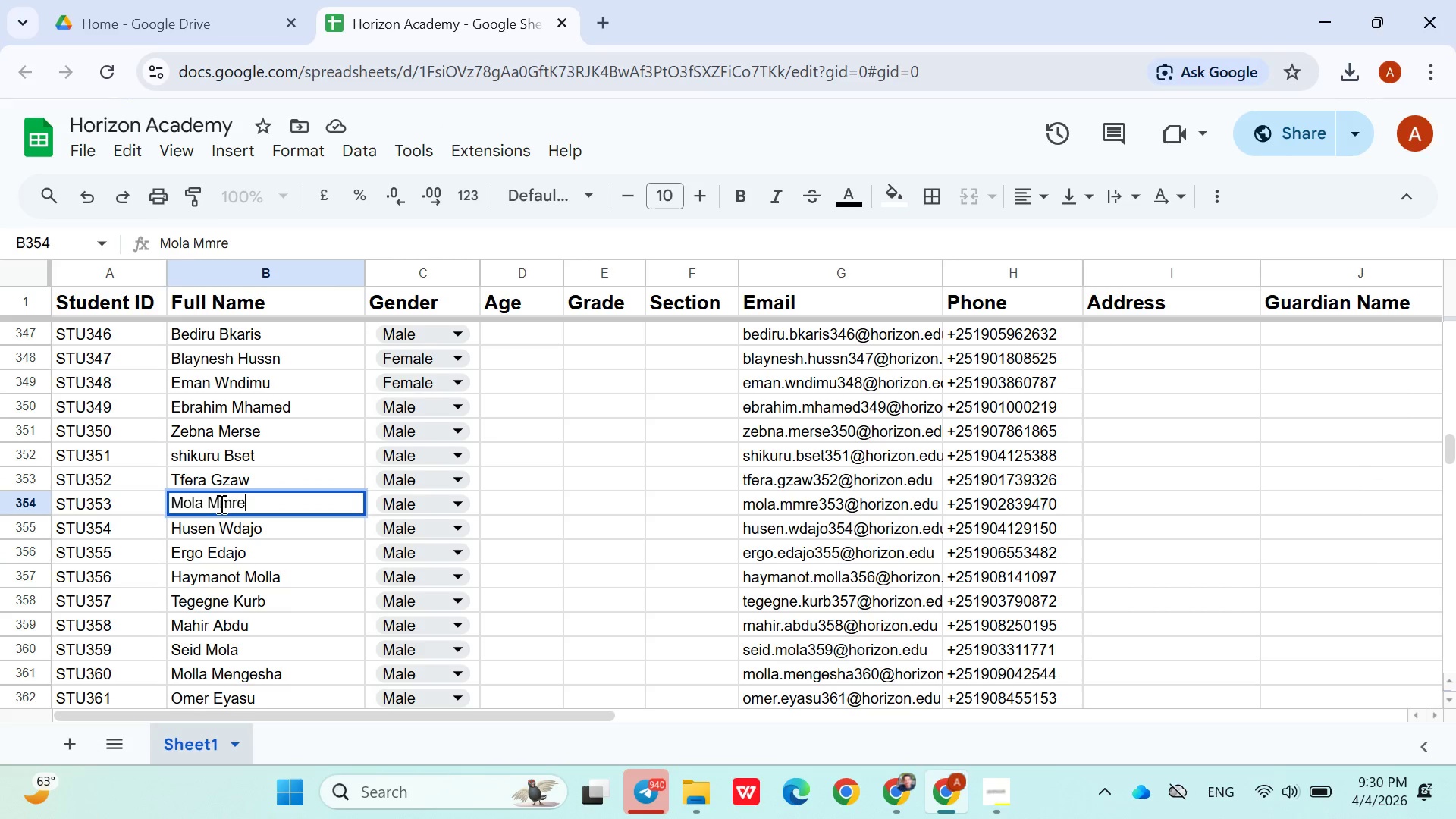 
left_click([220, 504])
 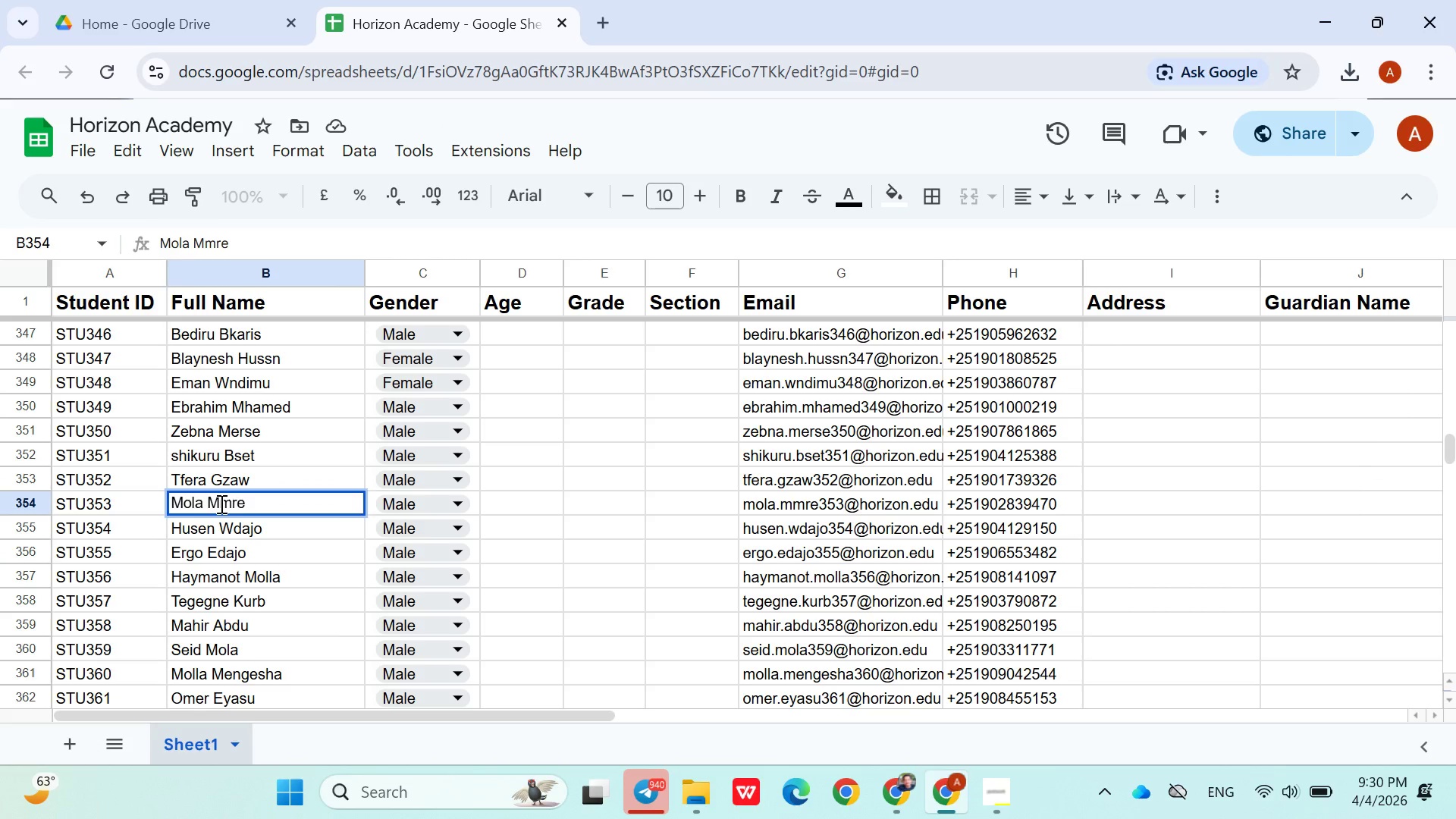 
key(E)
 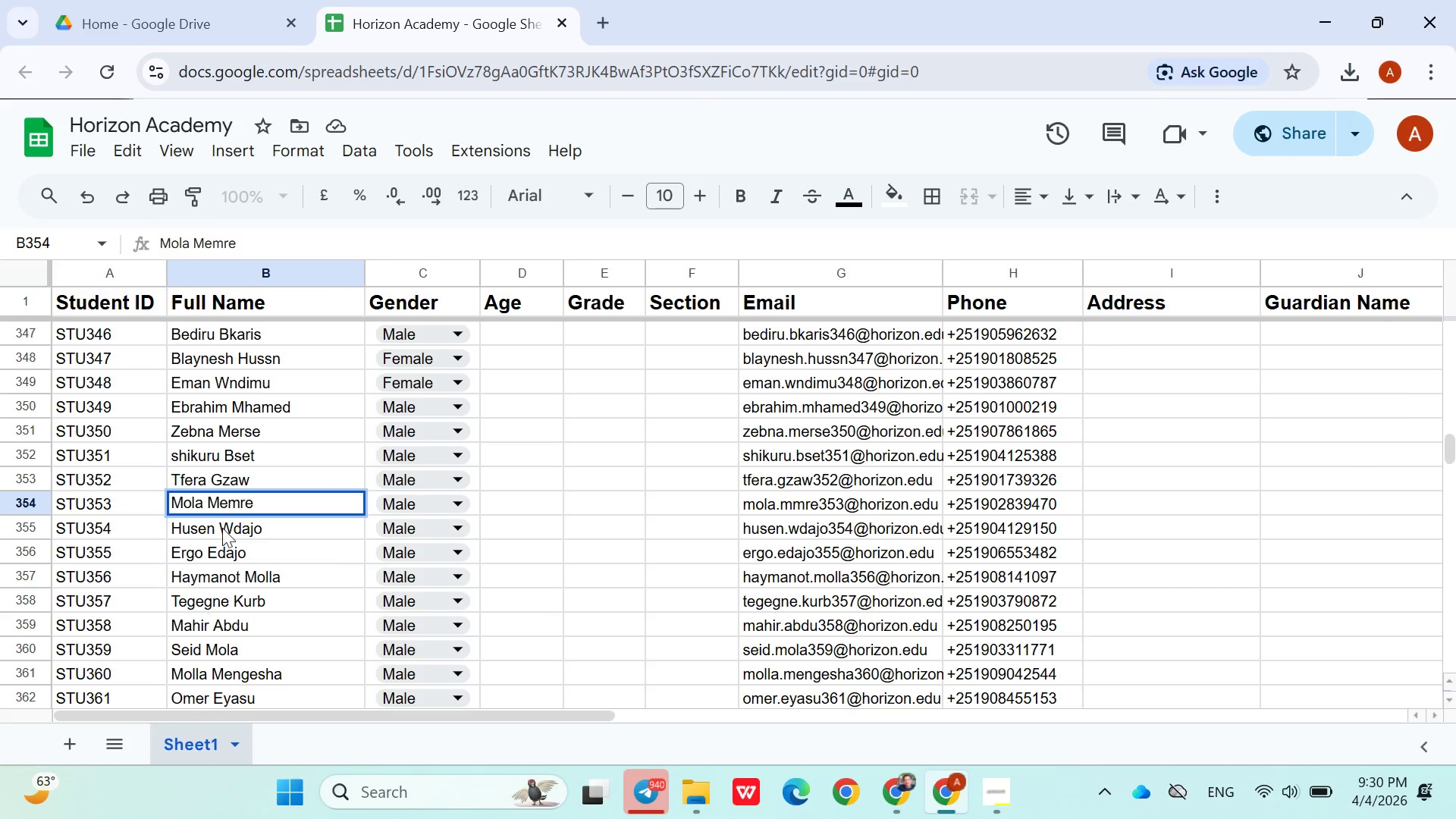 
left_click_drag(start_coordinate=[222, 528], to_coordinate=[228, 551])
 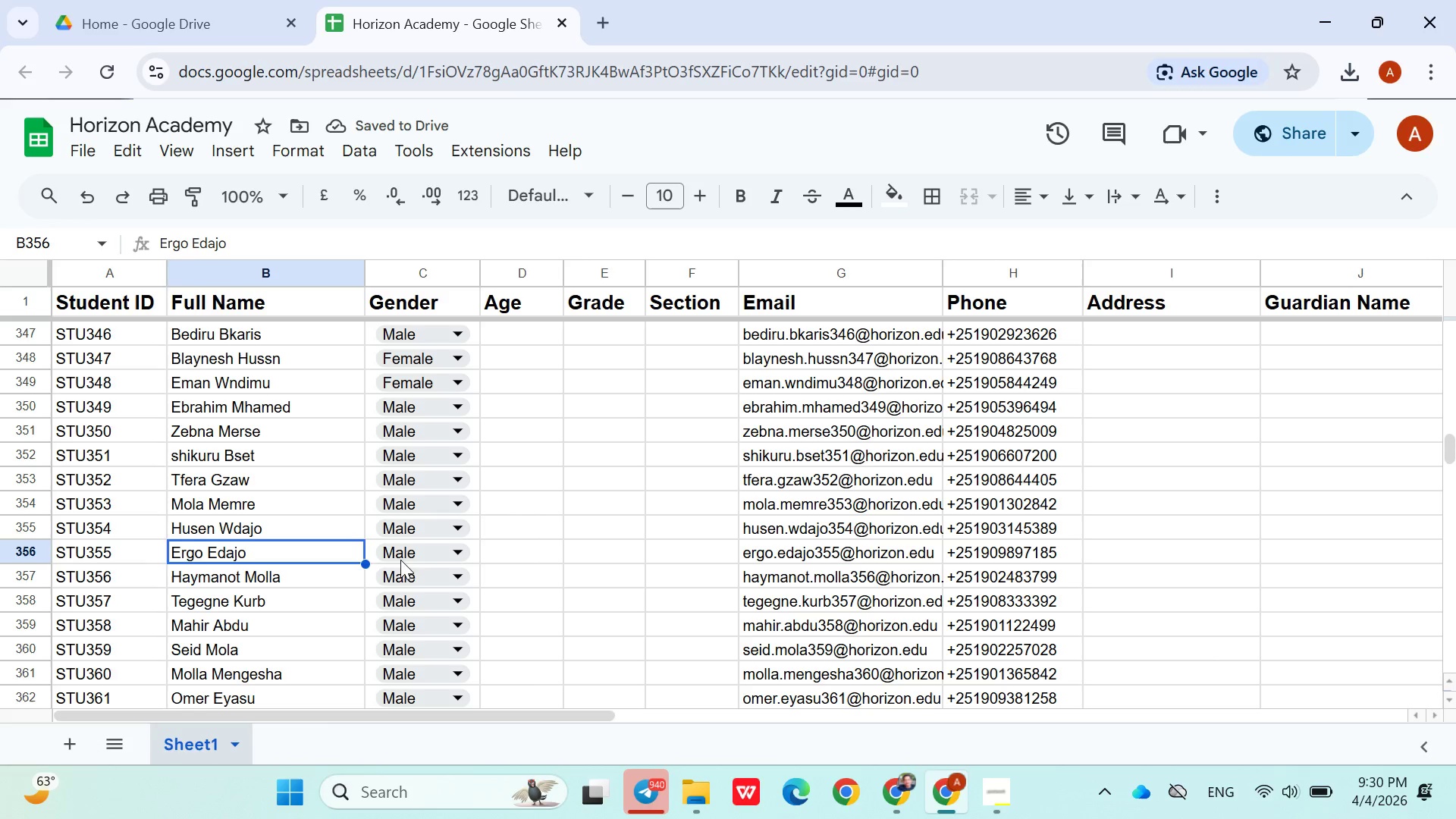 
left_click([228, 551])
 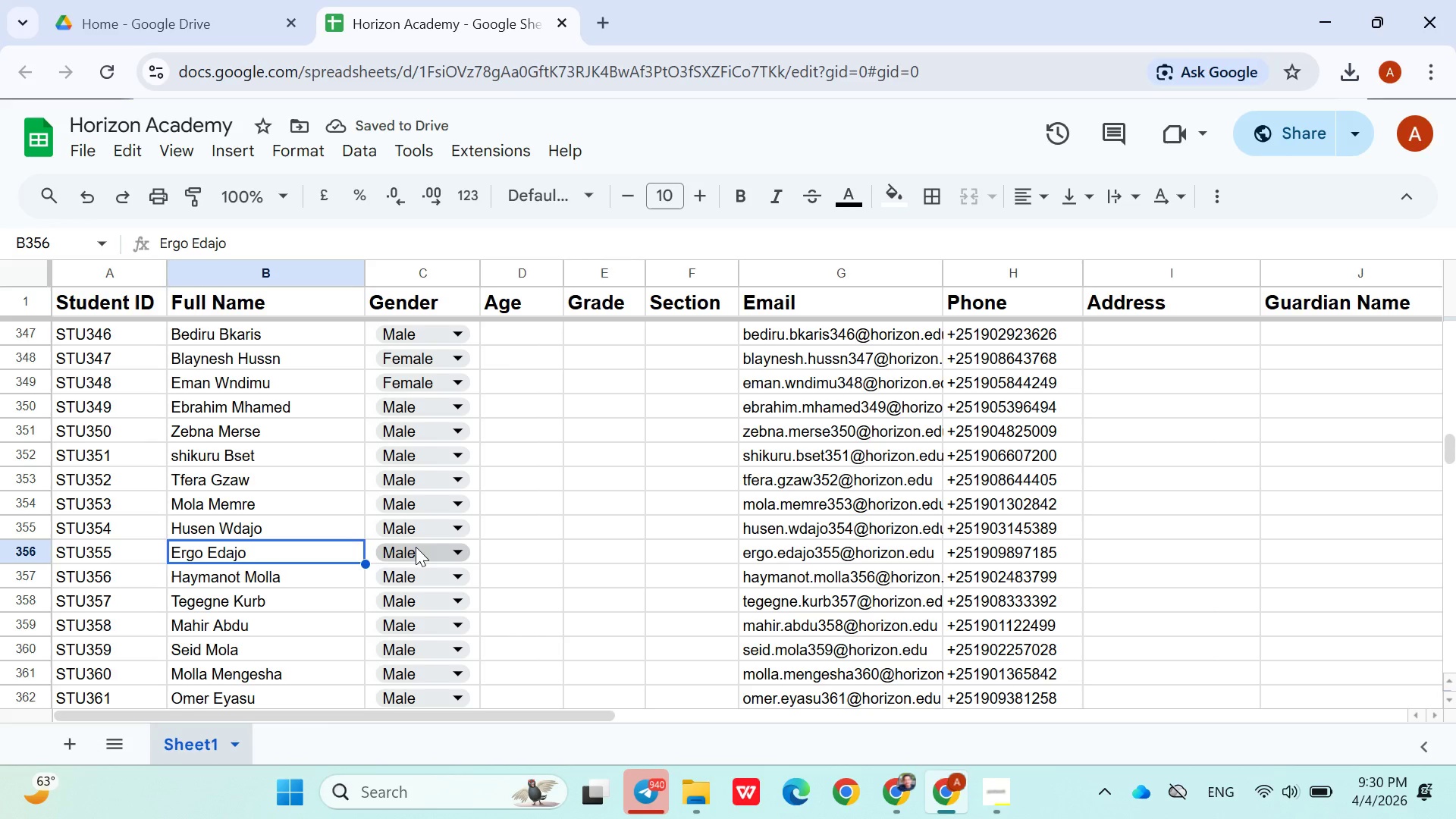 
left_click([416, 547])
 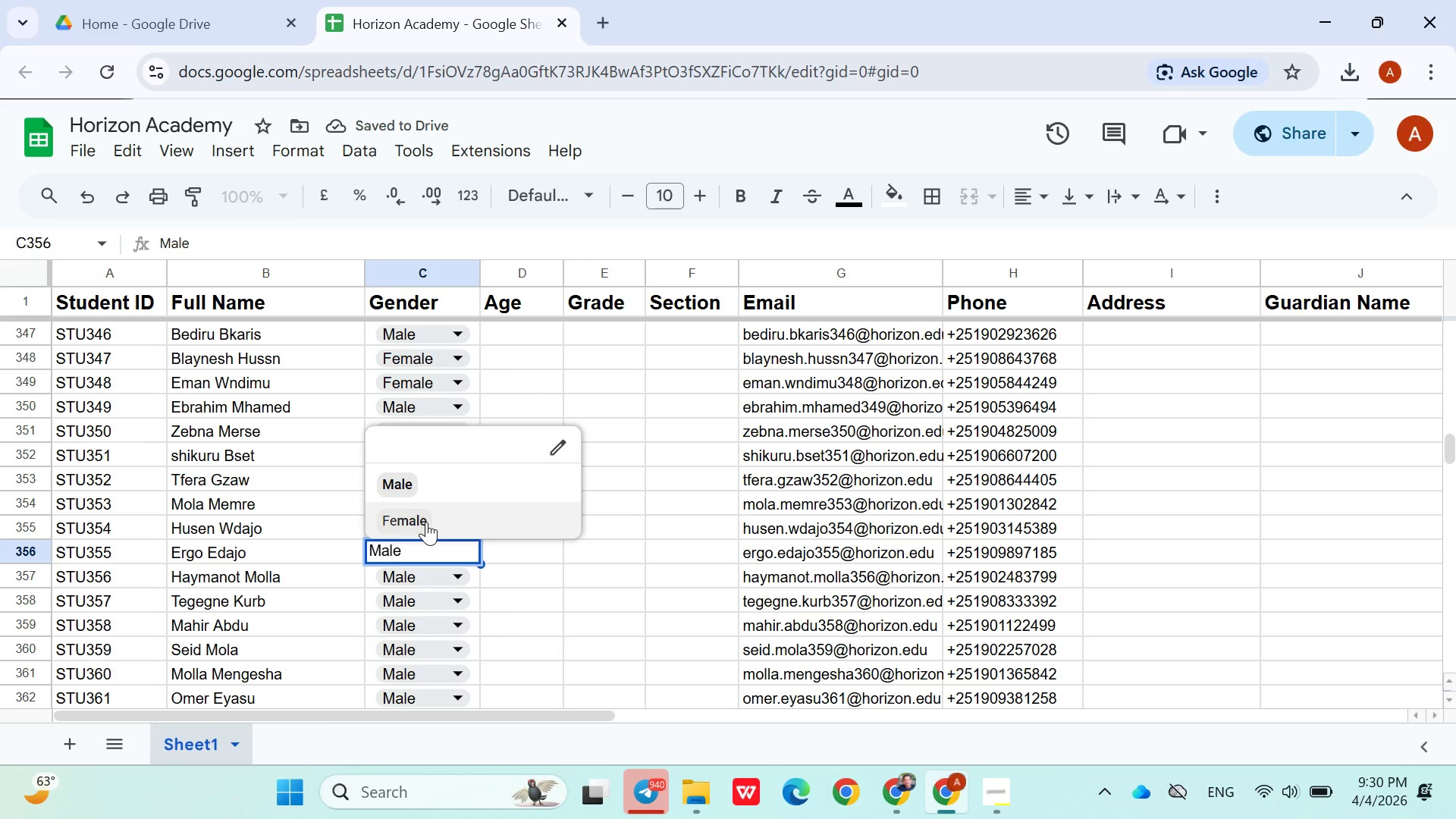 
left_click([426, 522])
 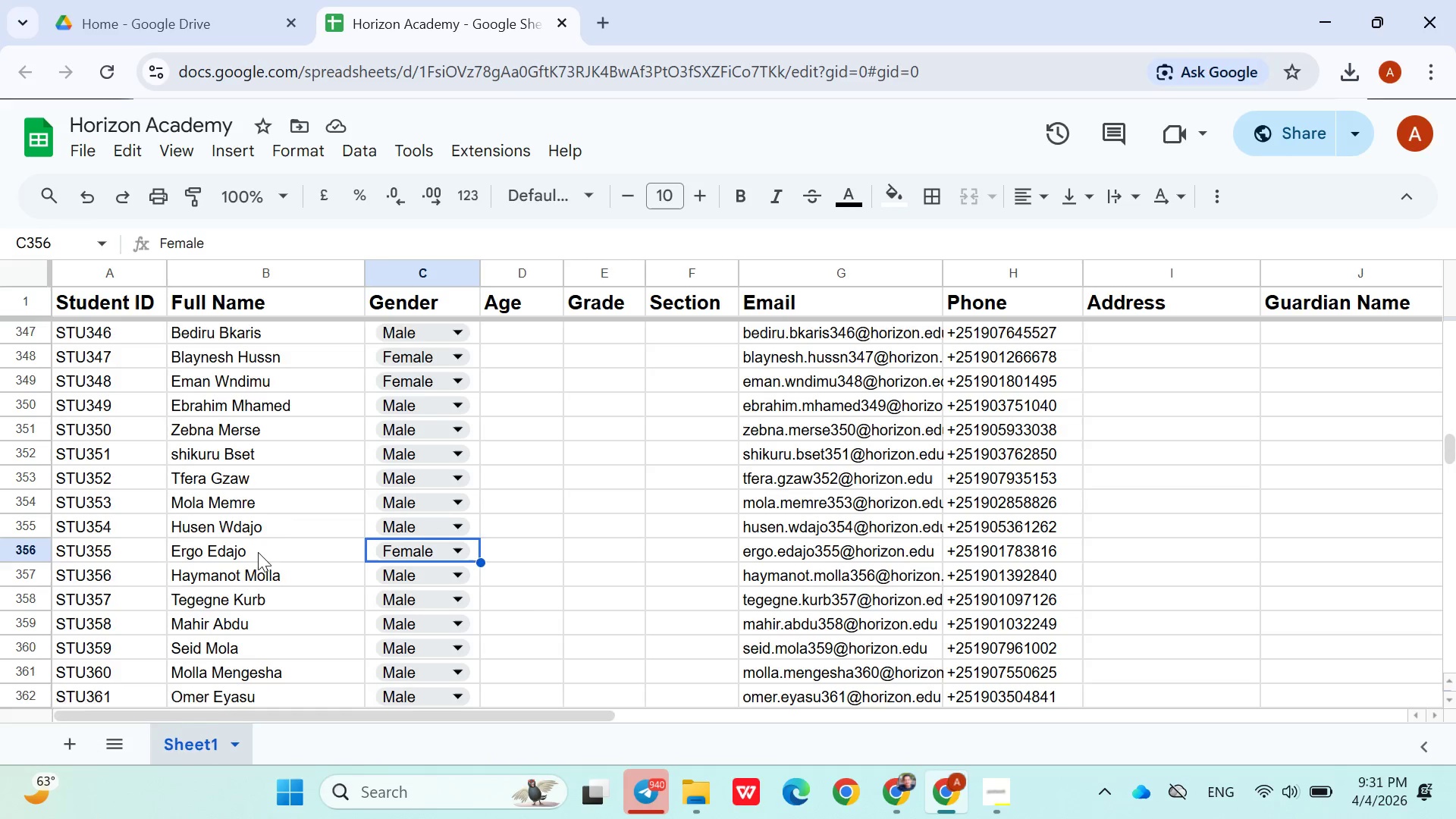 
wait(7.84)
 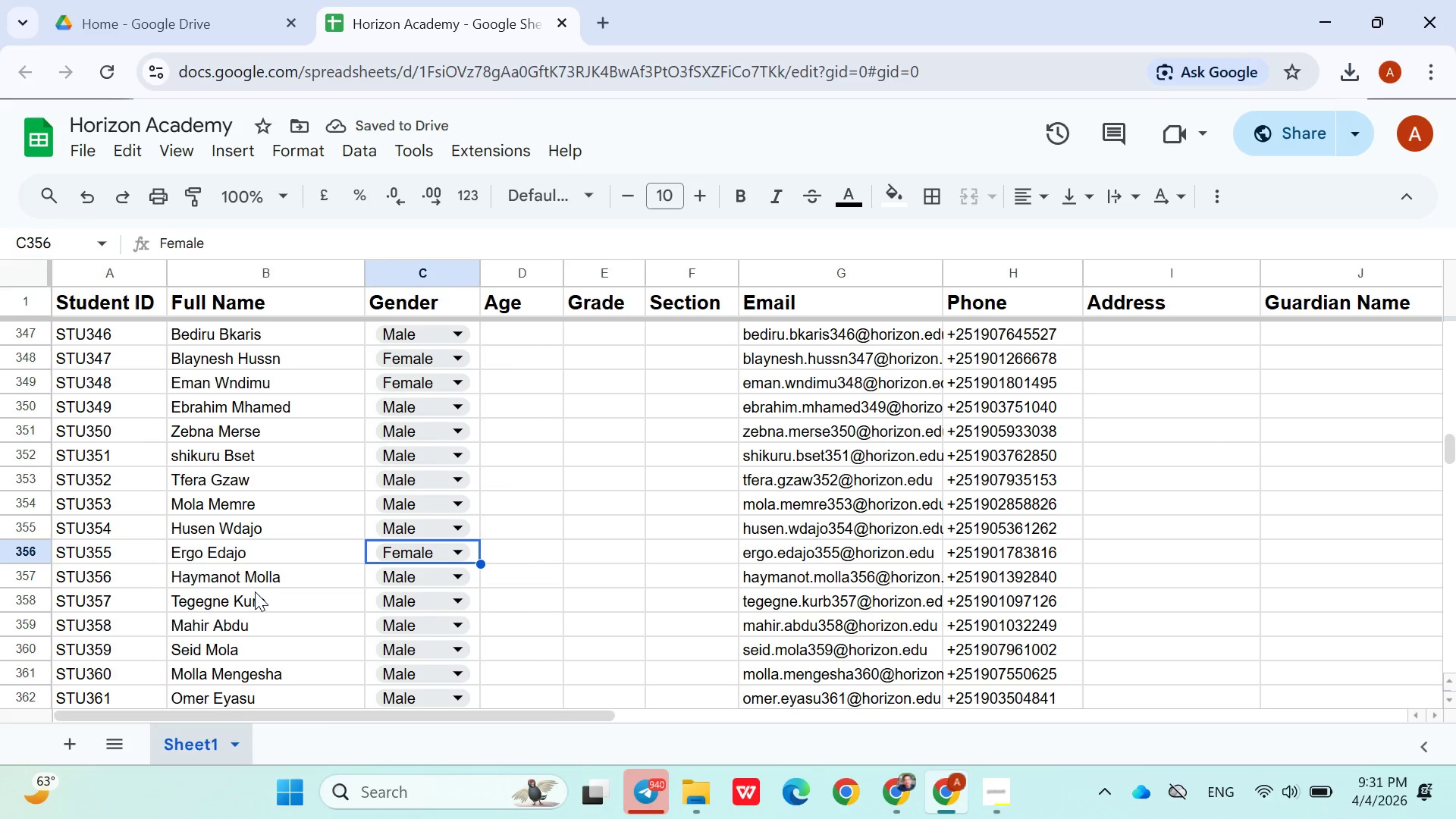 
left_click([242, 527])
 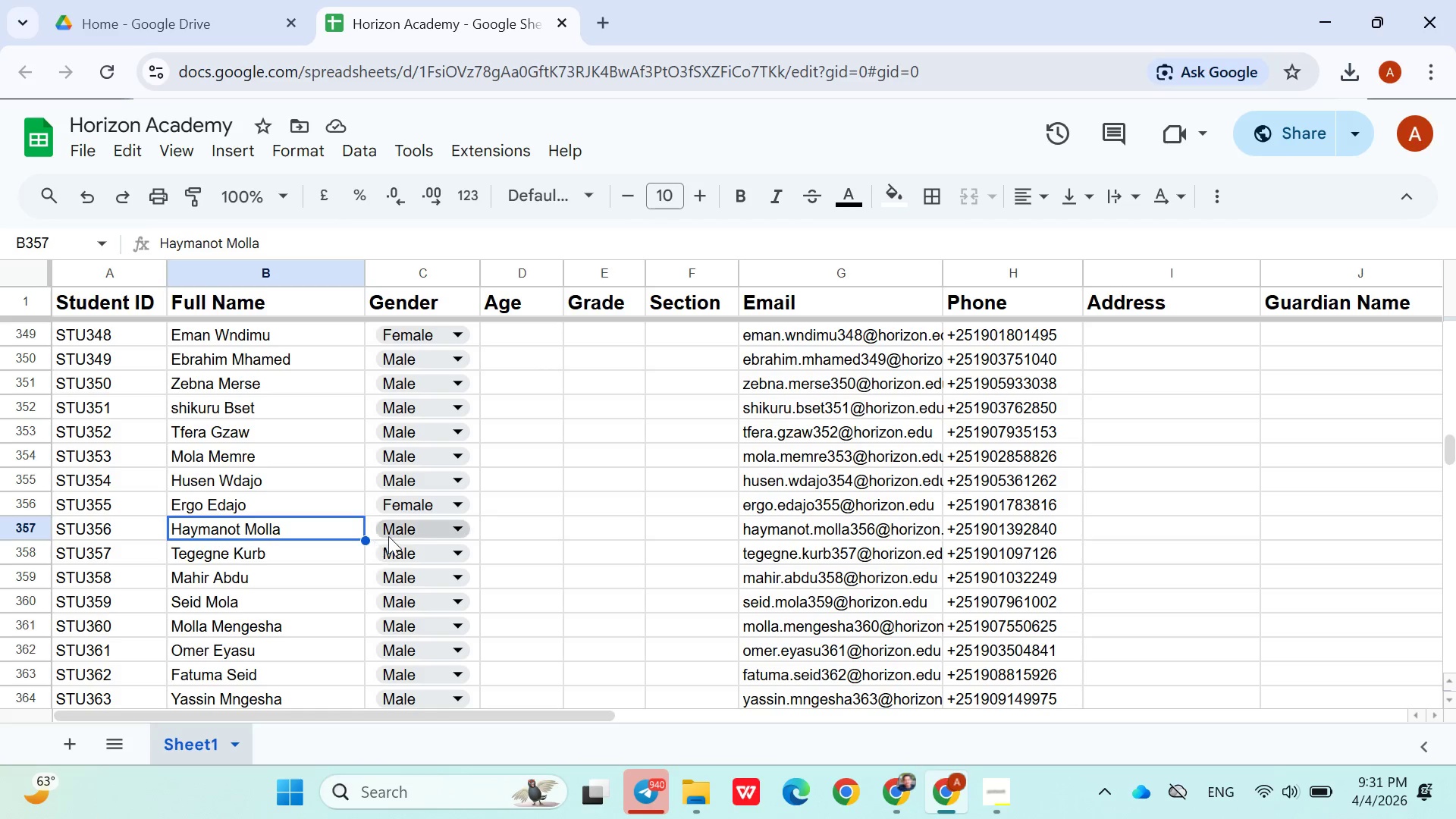 
left_click([393, 535])
 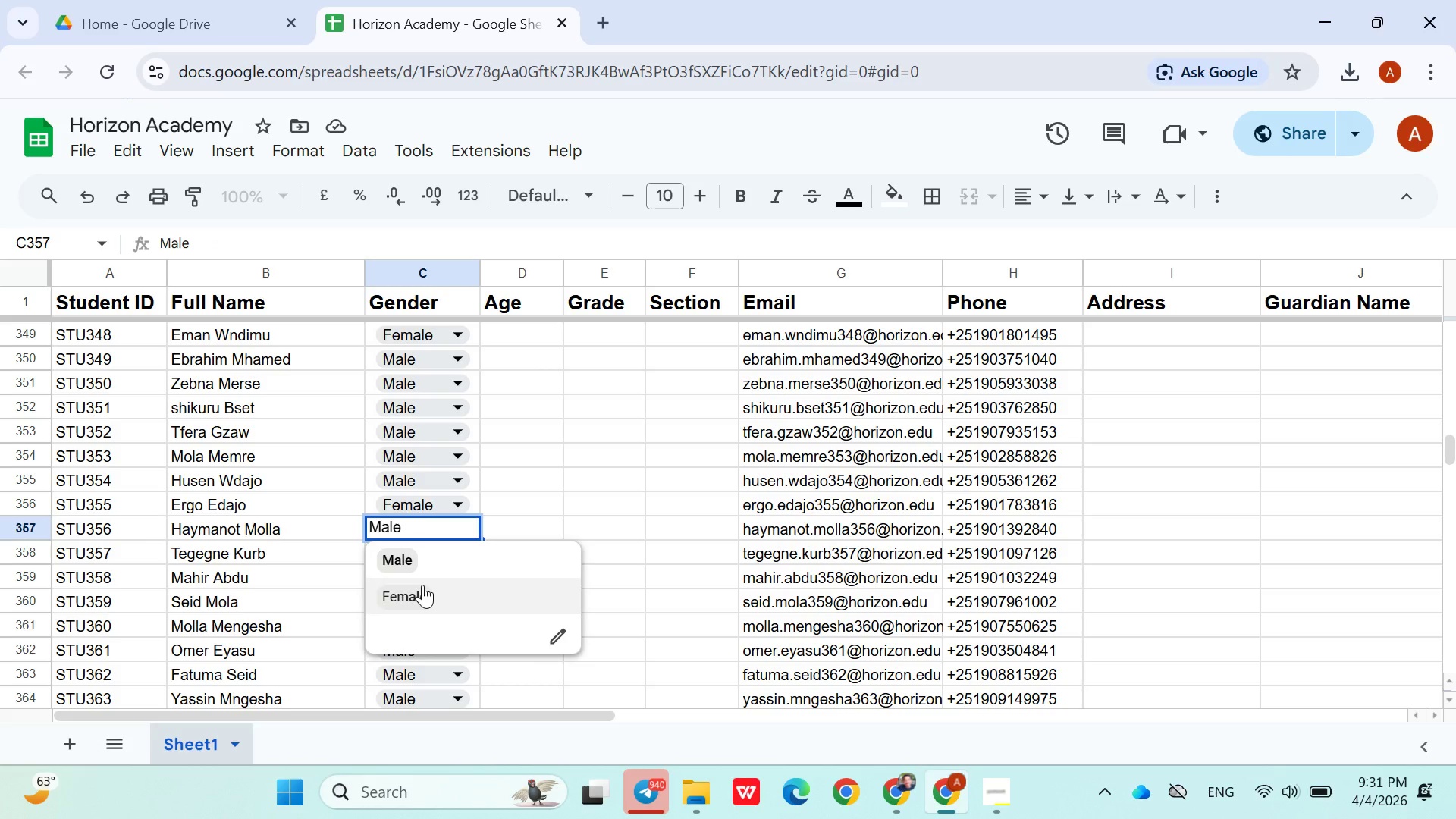 
left_click([422, 585])
 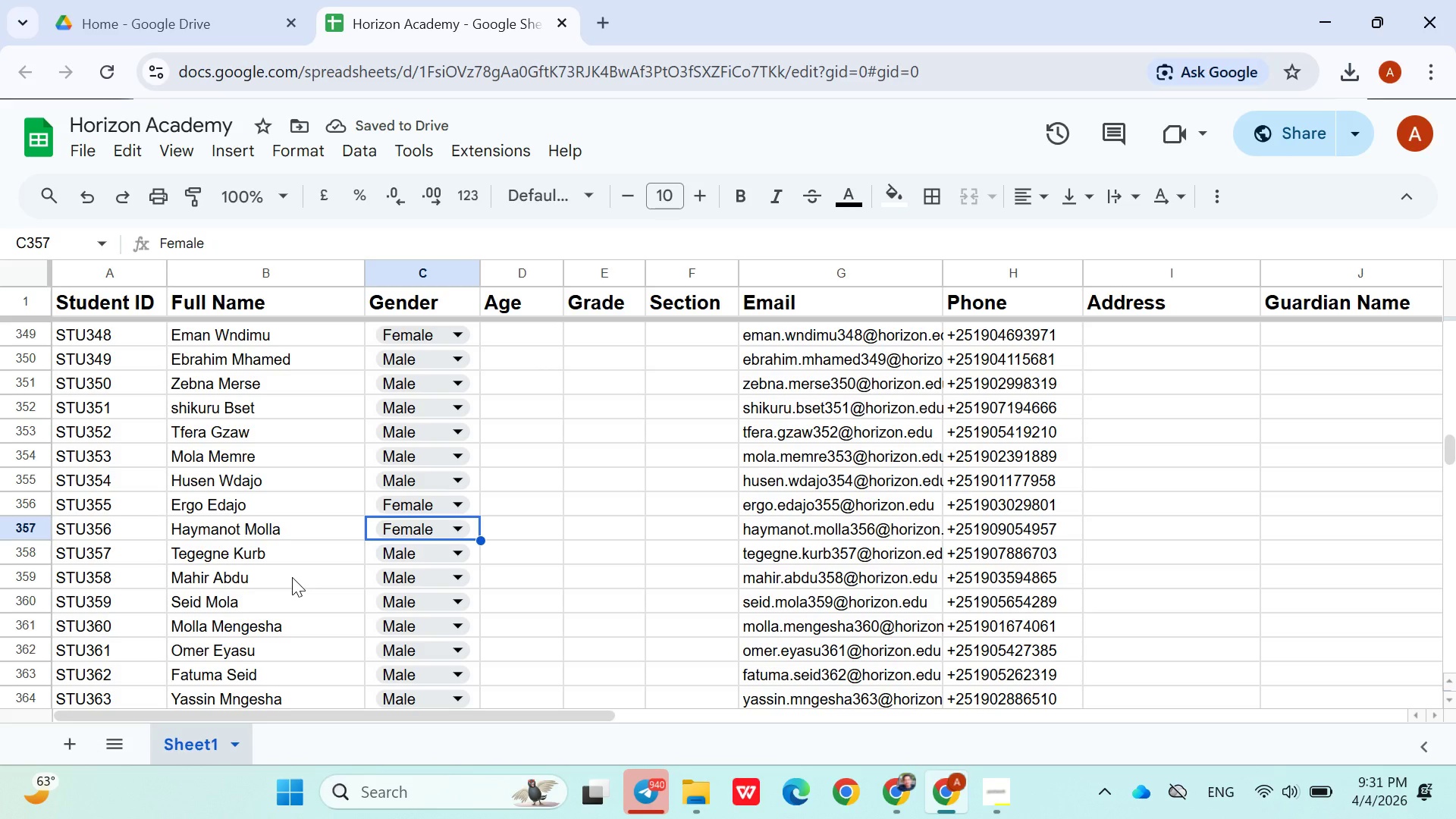 
wait(6.53)
 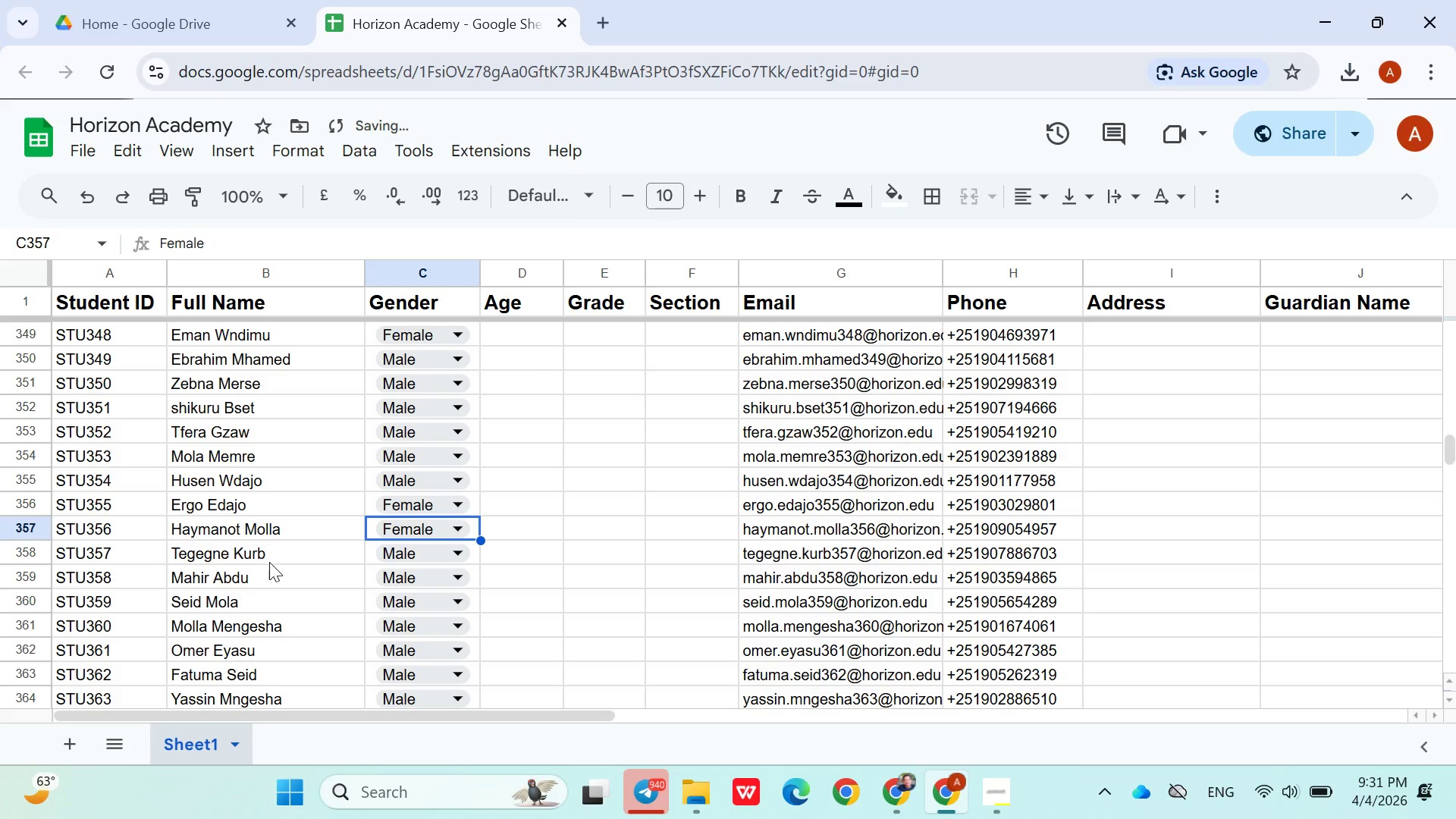 
left_click([259, 577])
 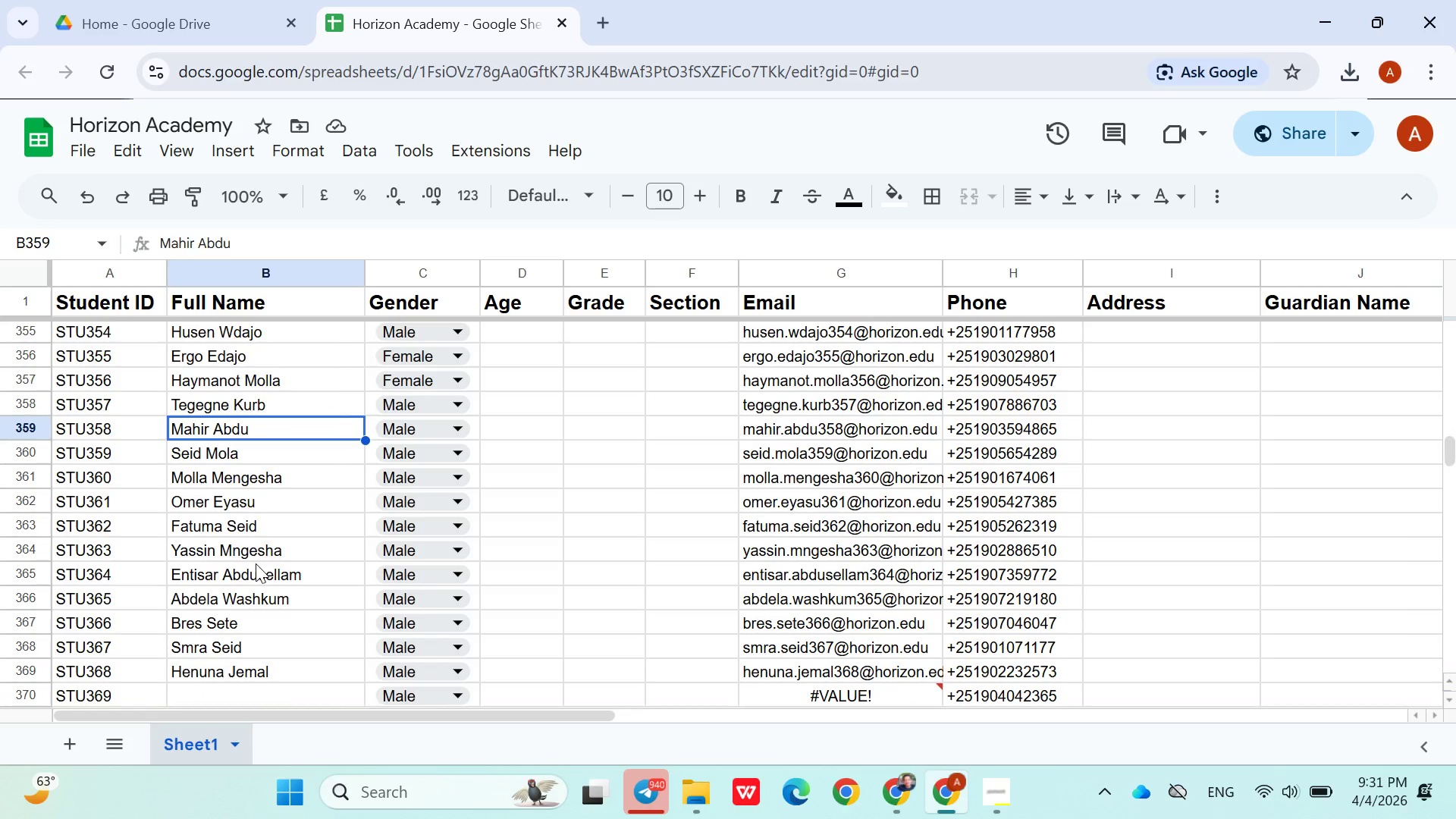 
left_click([390, 524])
 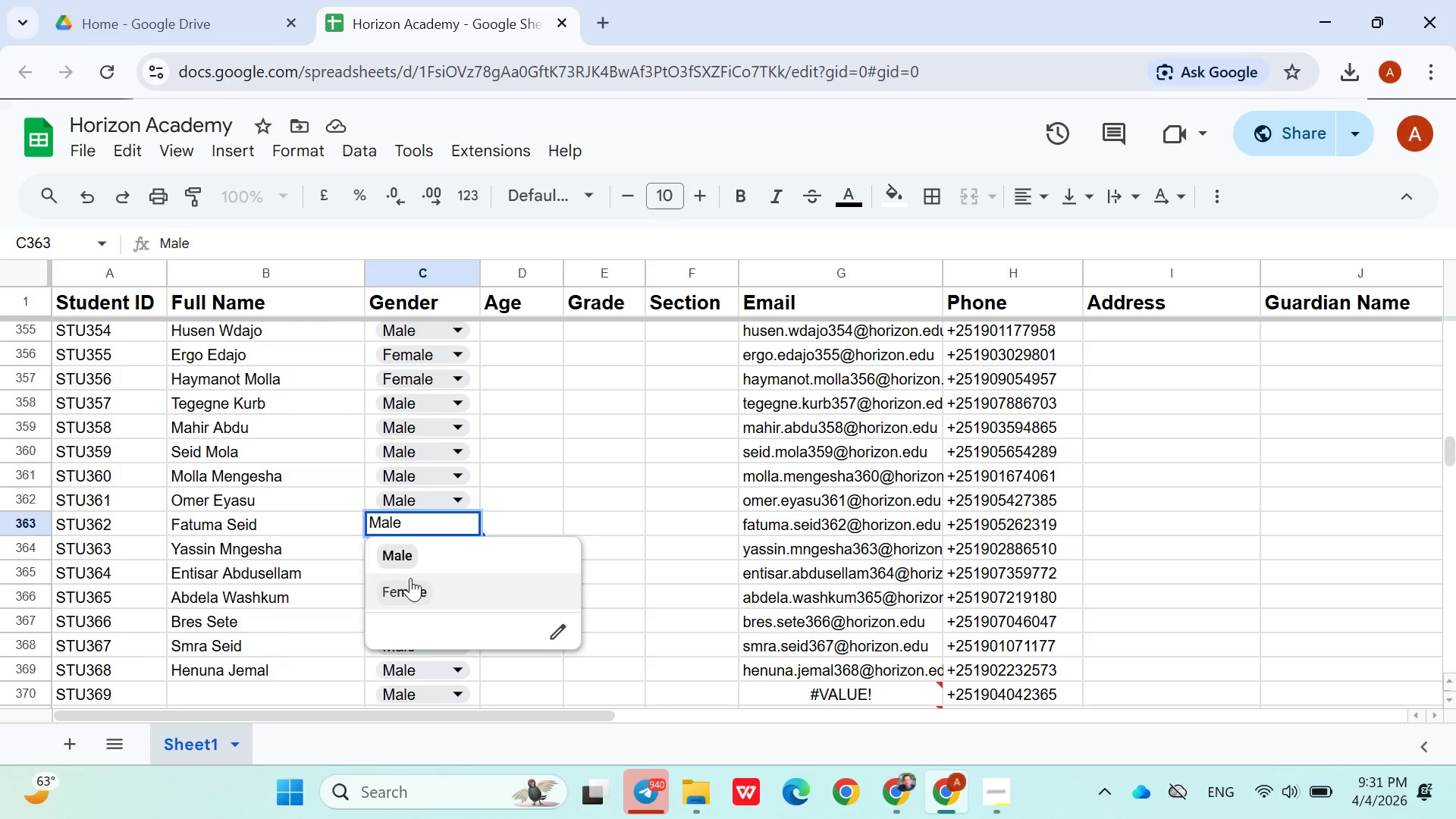 
left_click([410, 578])
 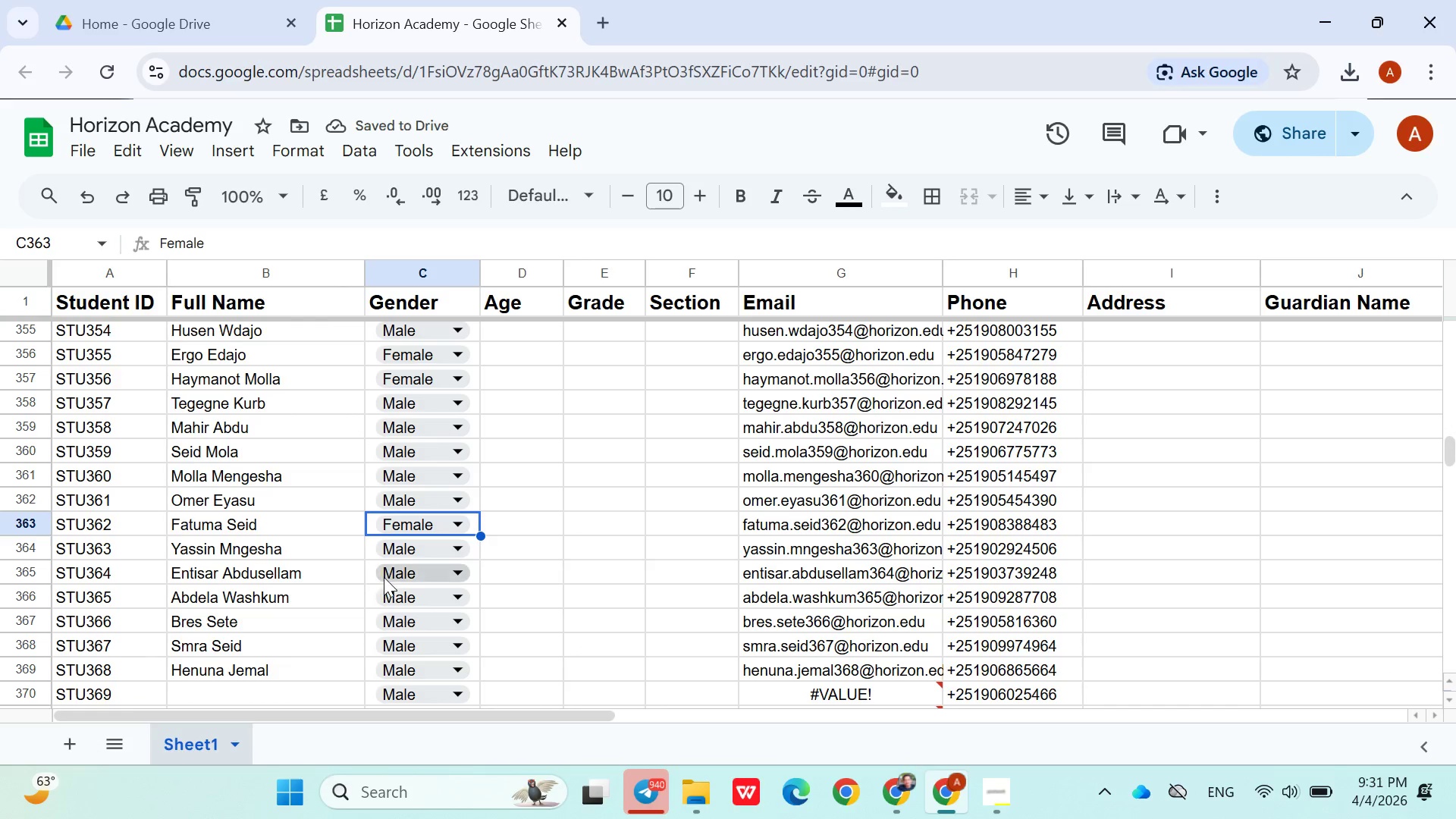 
left_click([388, 574])
 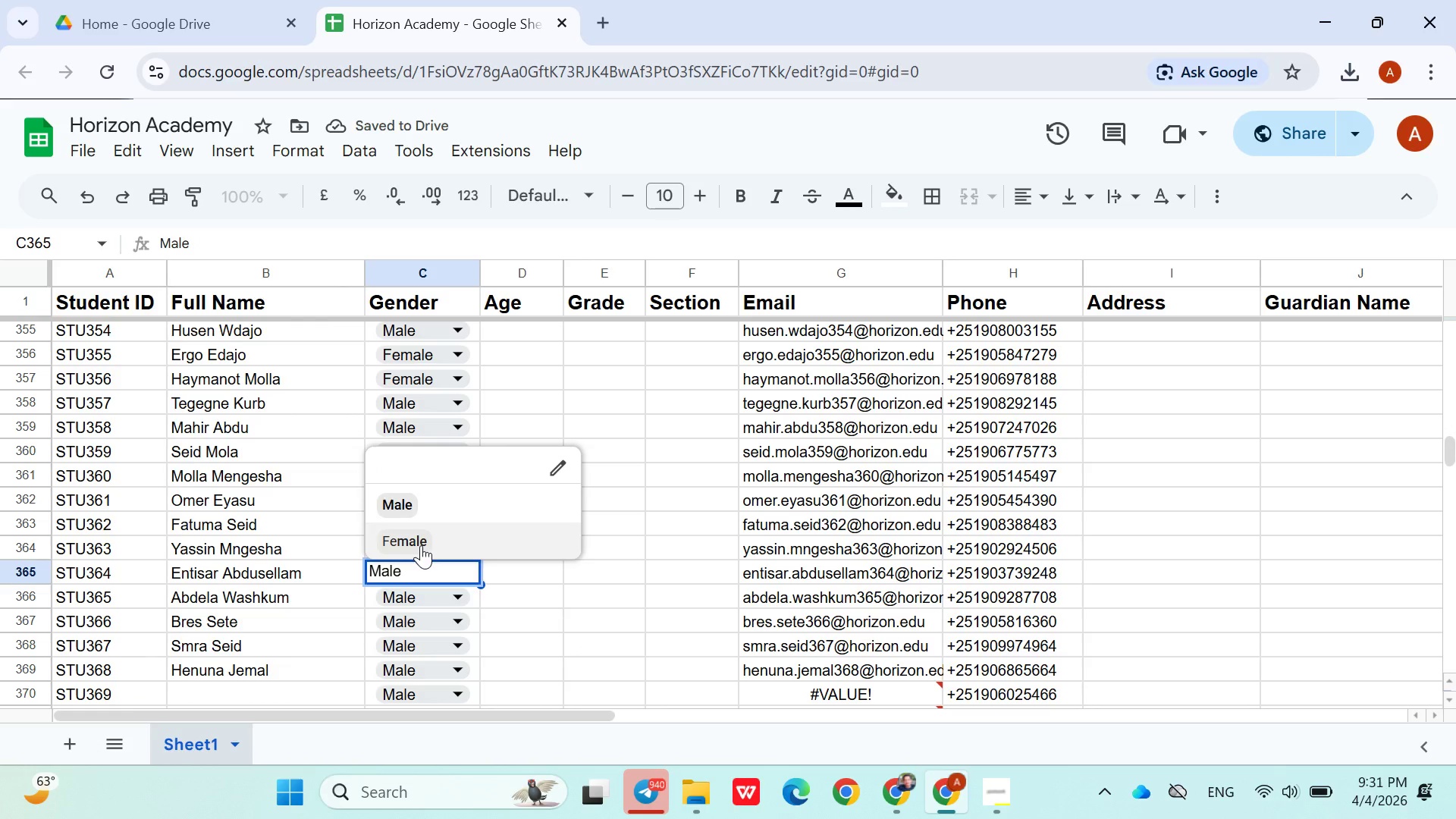 
left_click([421, 545])
 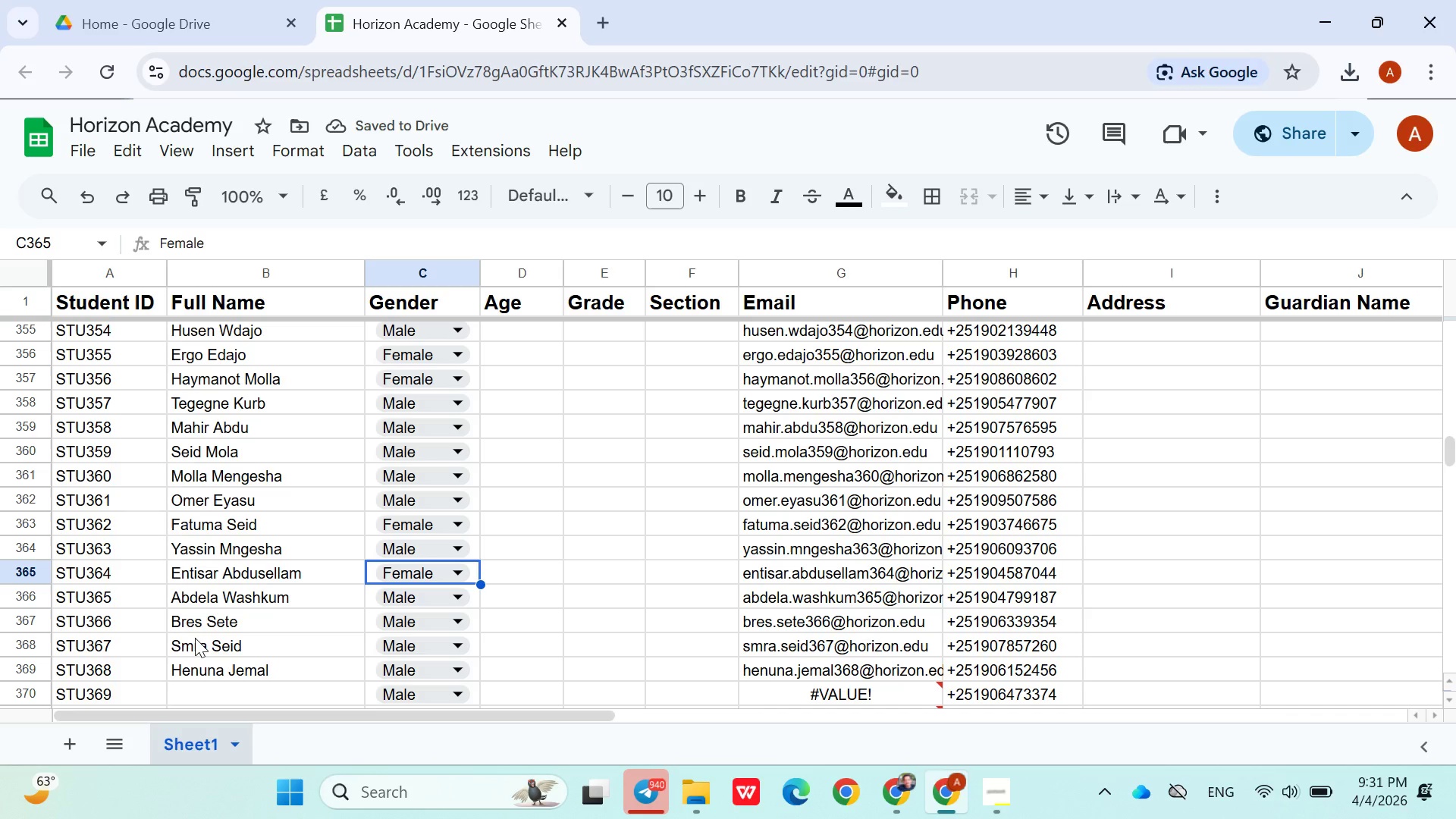 
double_click([181, 622])
 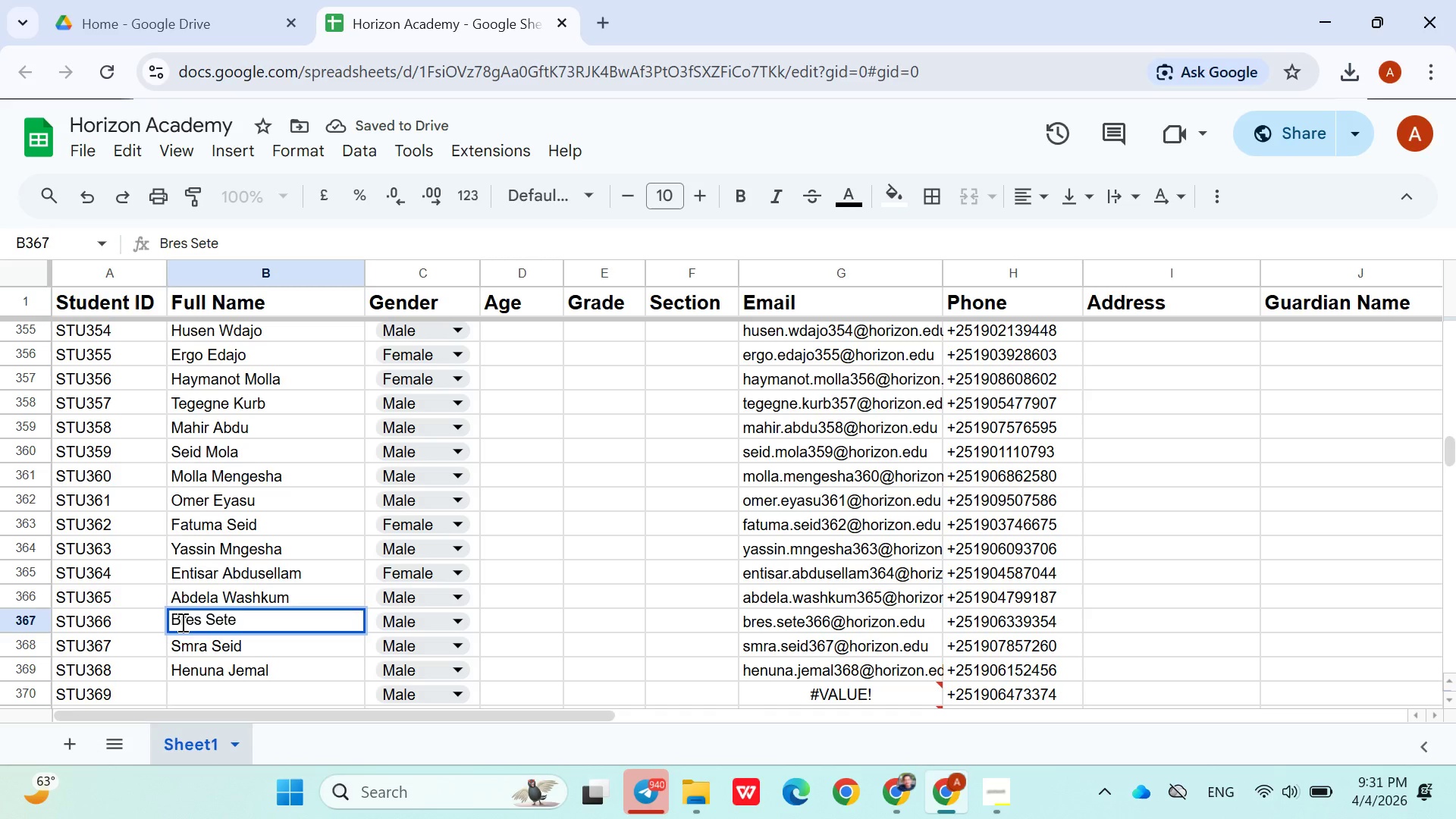 
left_click([181, 622])
 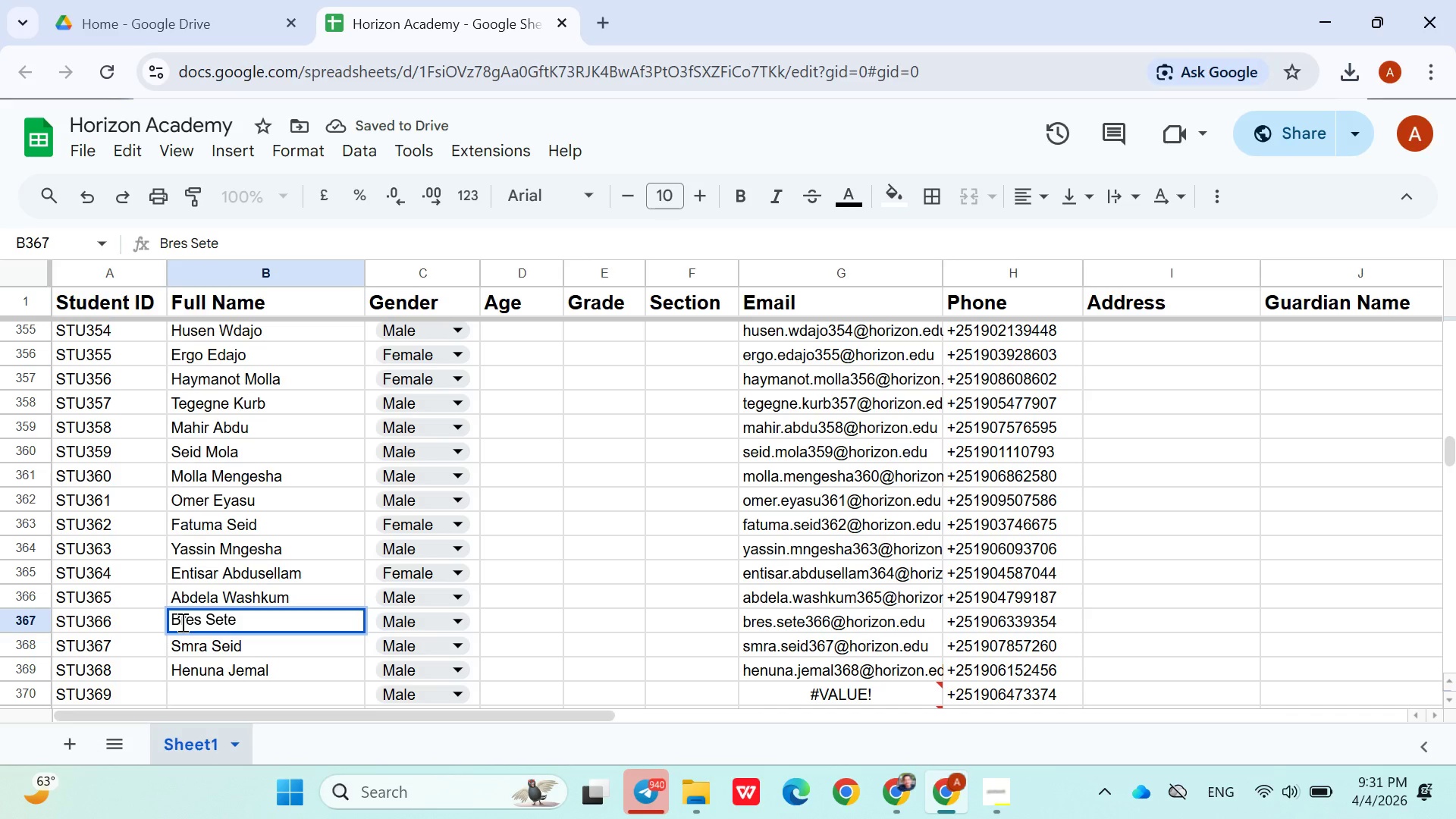 
key(I)
 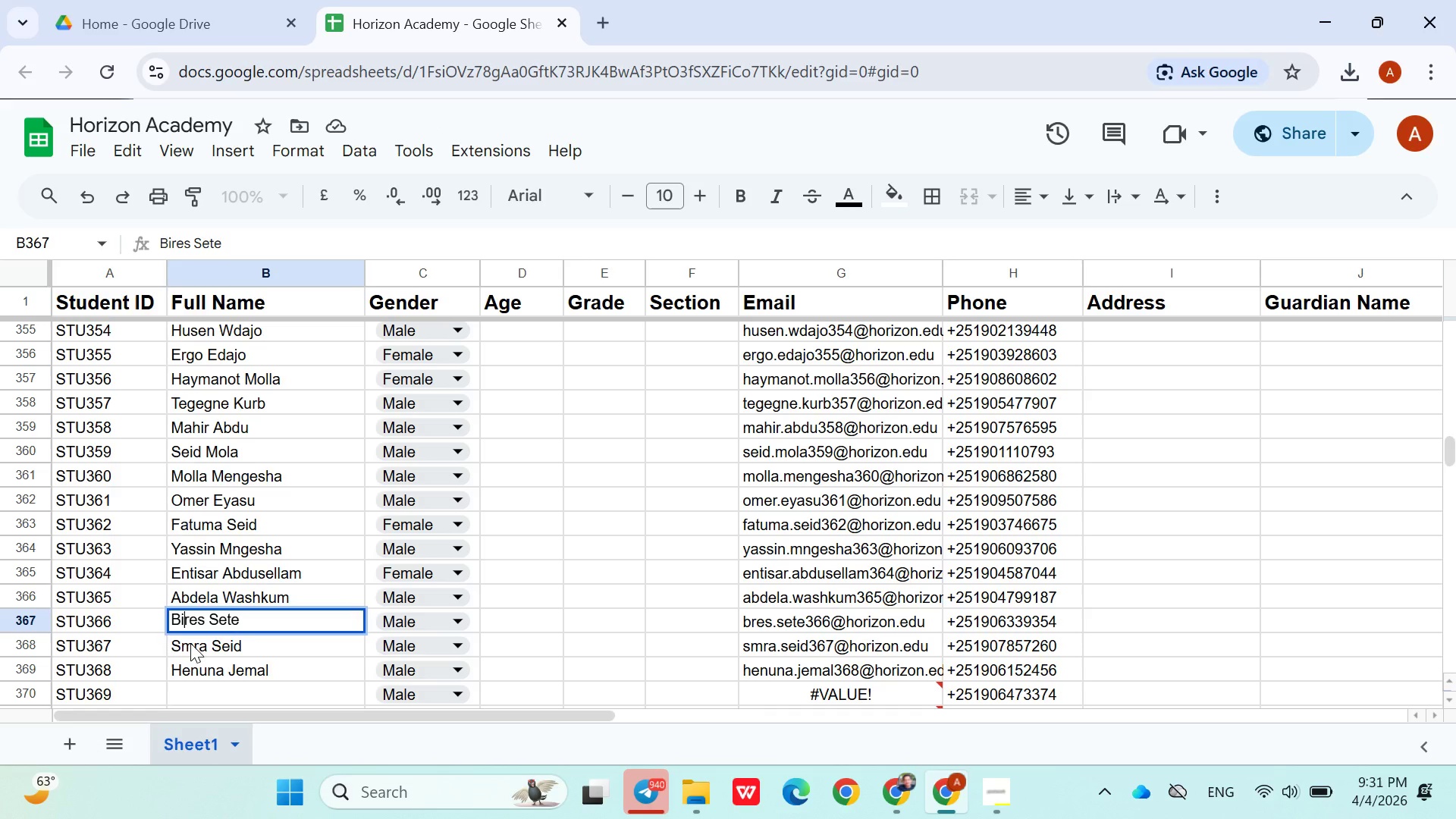 
double_click([189, 643])
 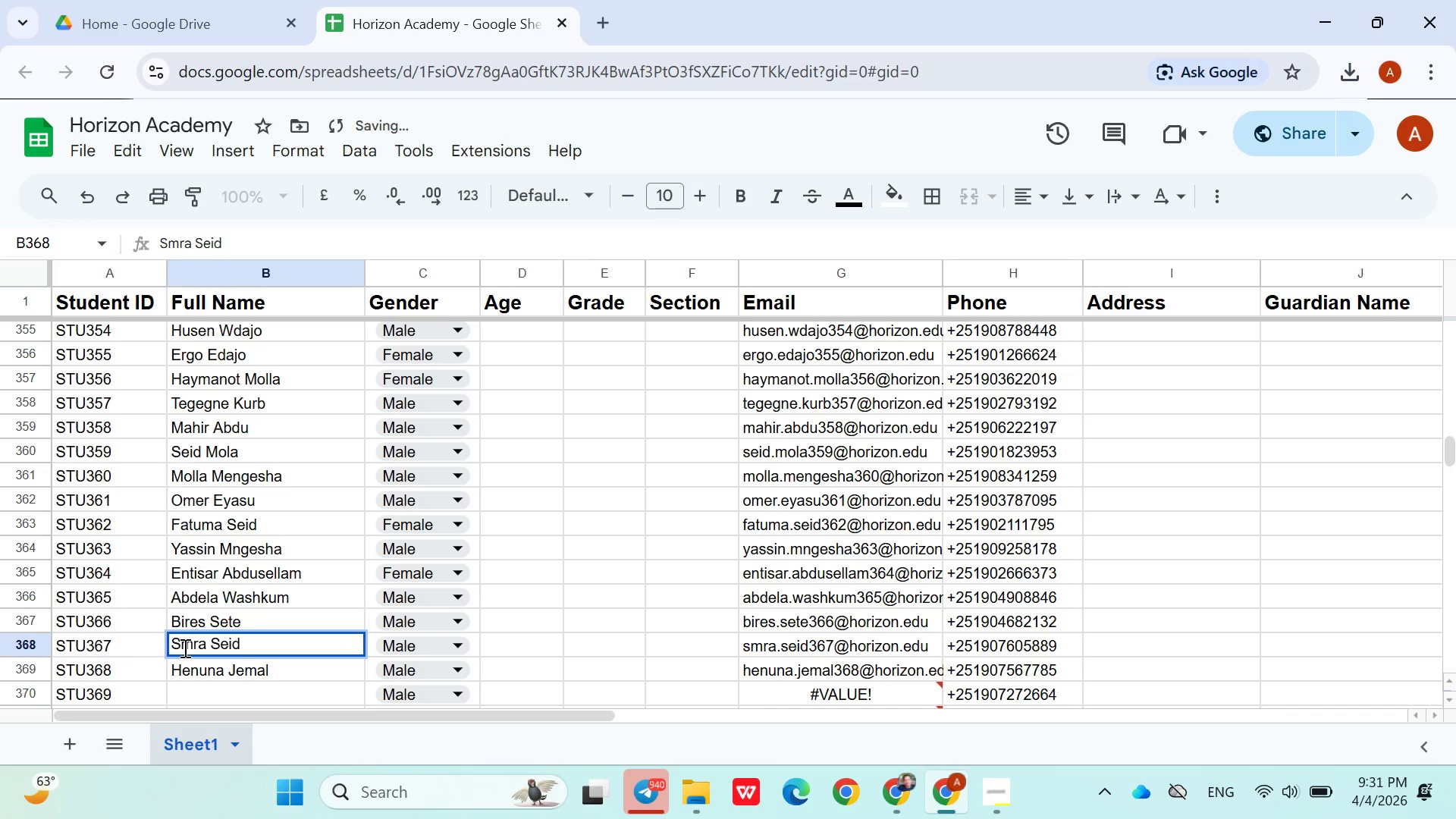 
left_click([183, 648])
 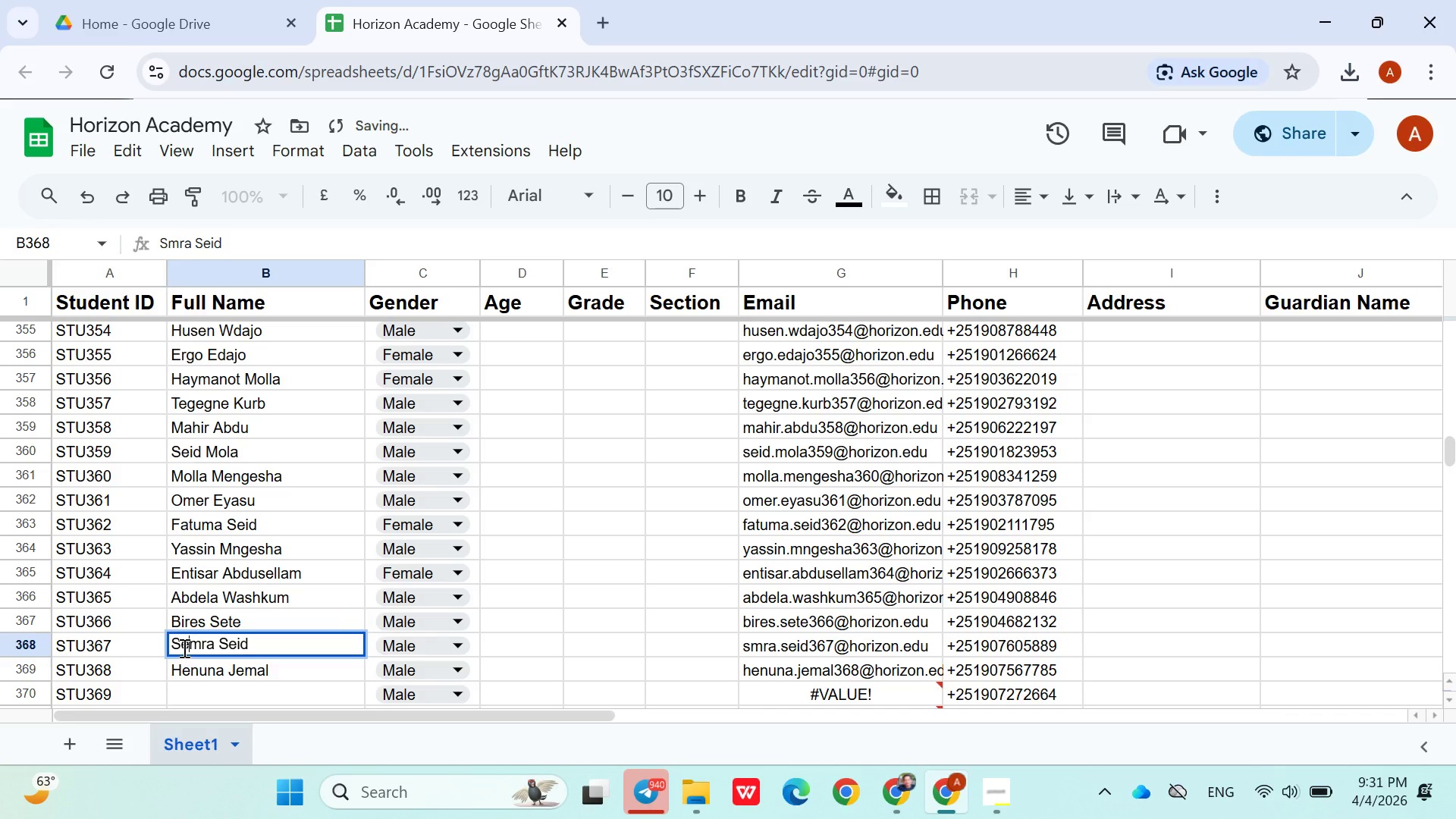 
key(E)
 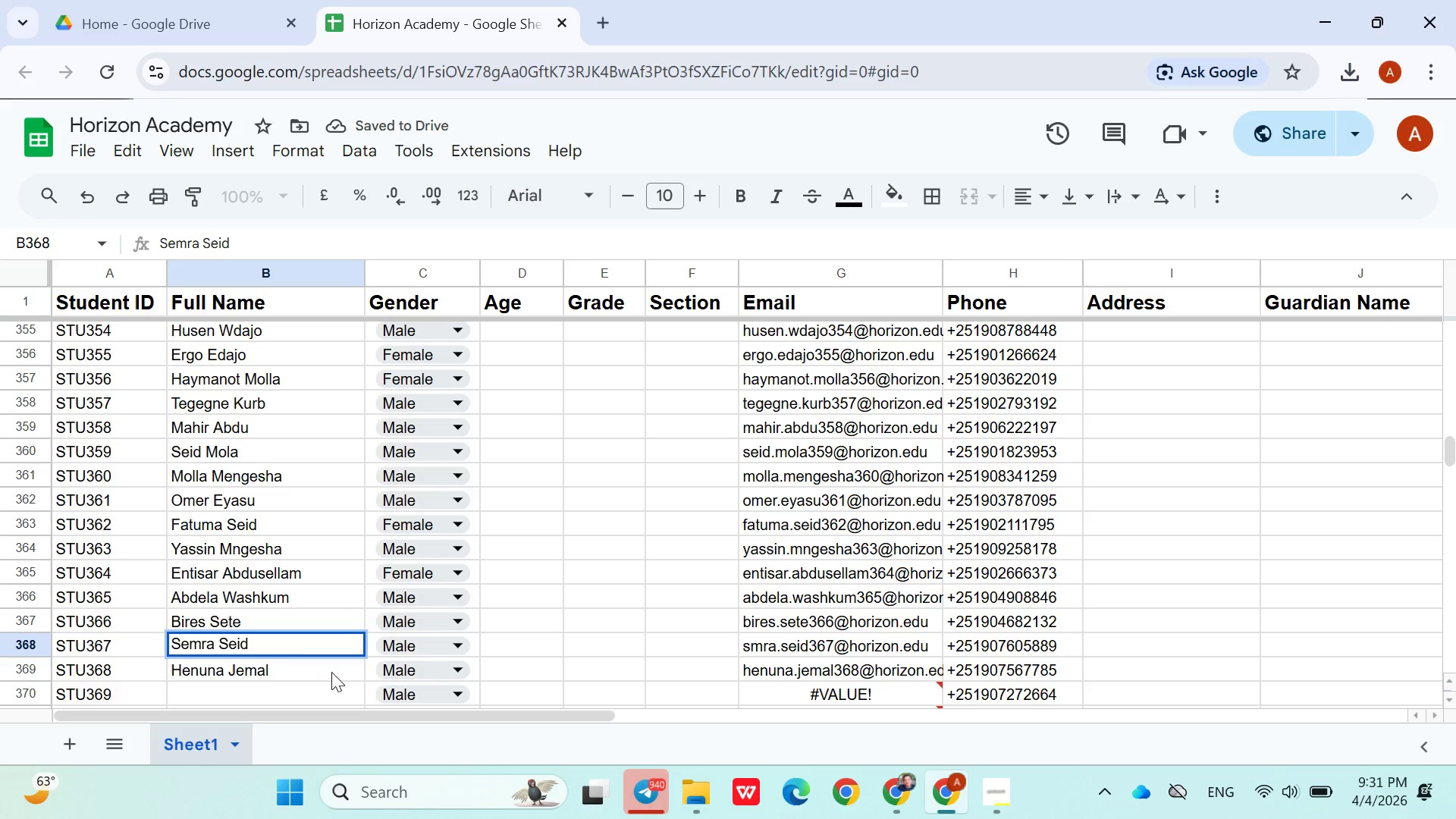 
left_click([389, 670])
 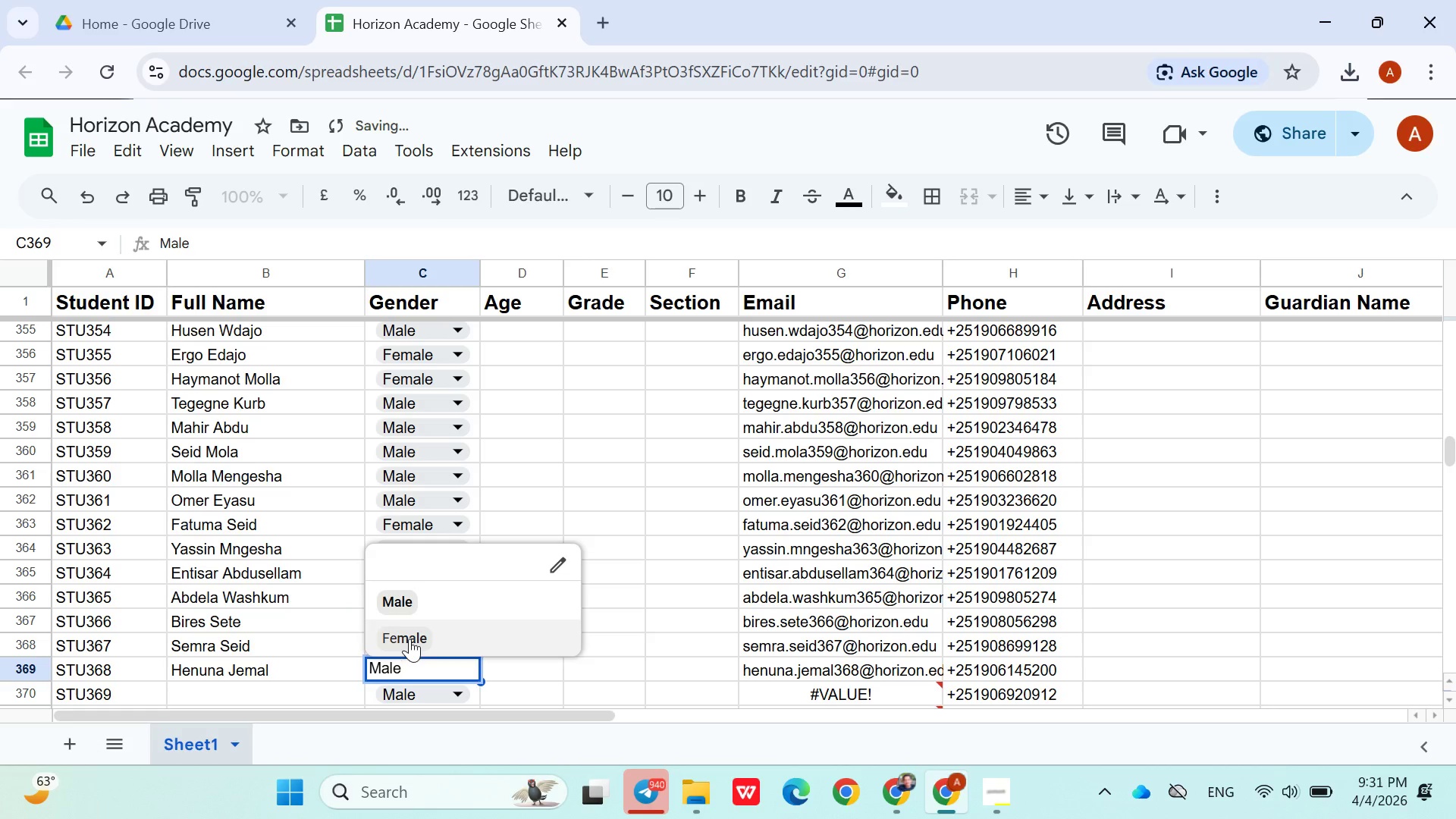 
left_click([410, 639])
 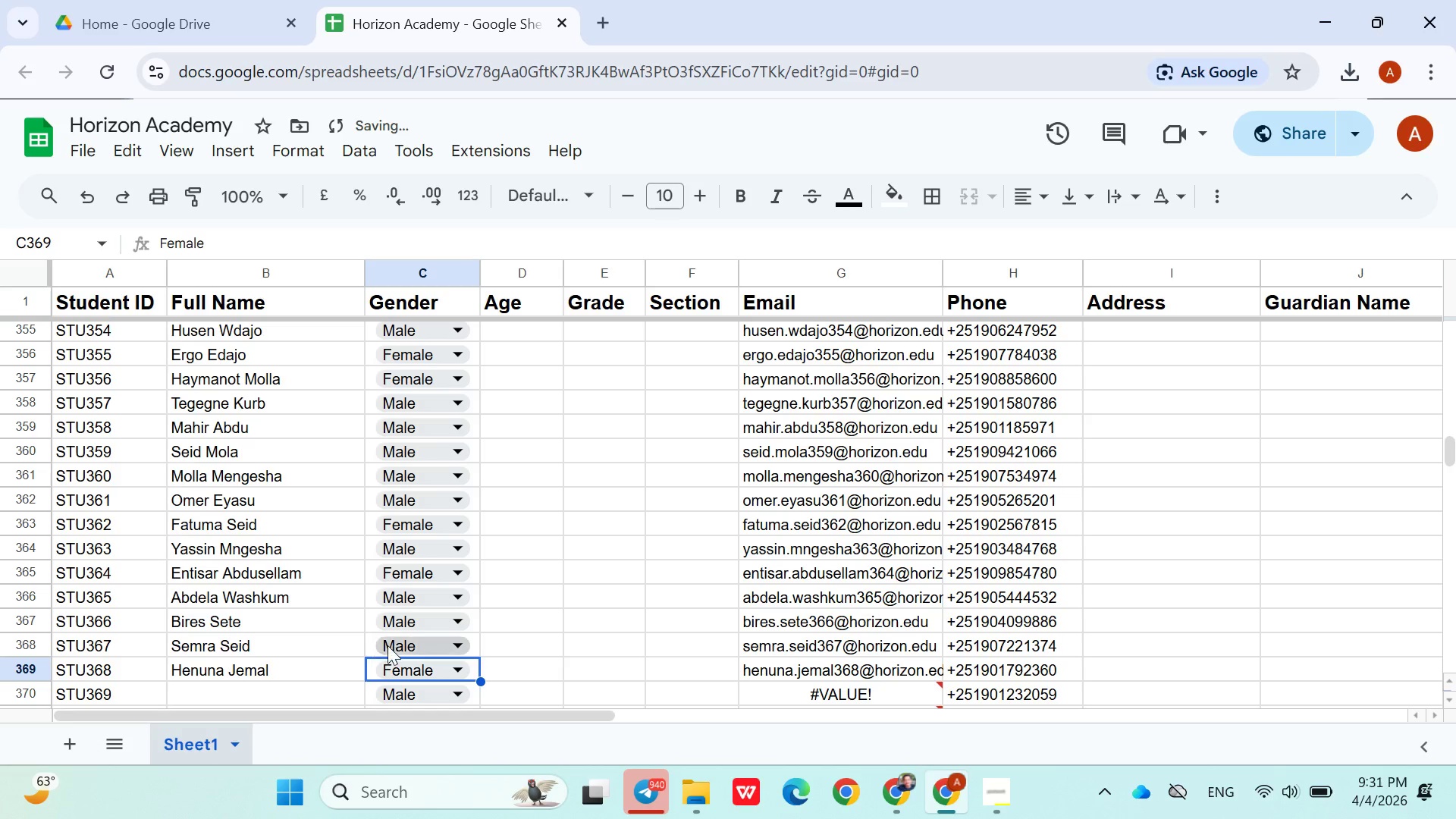 
left_click([401, 653])
 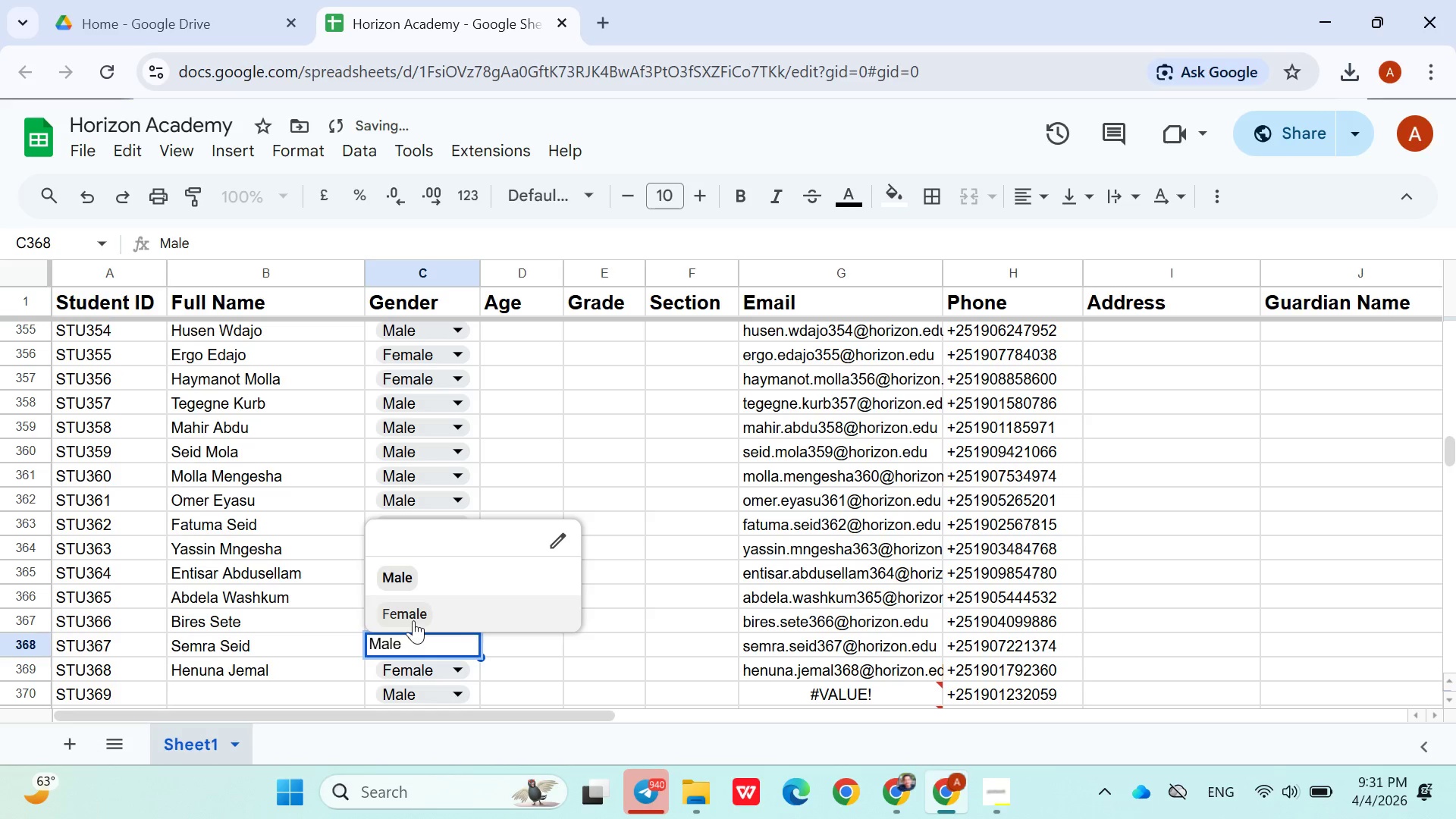 
left_click([413, 620])
 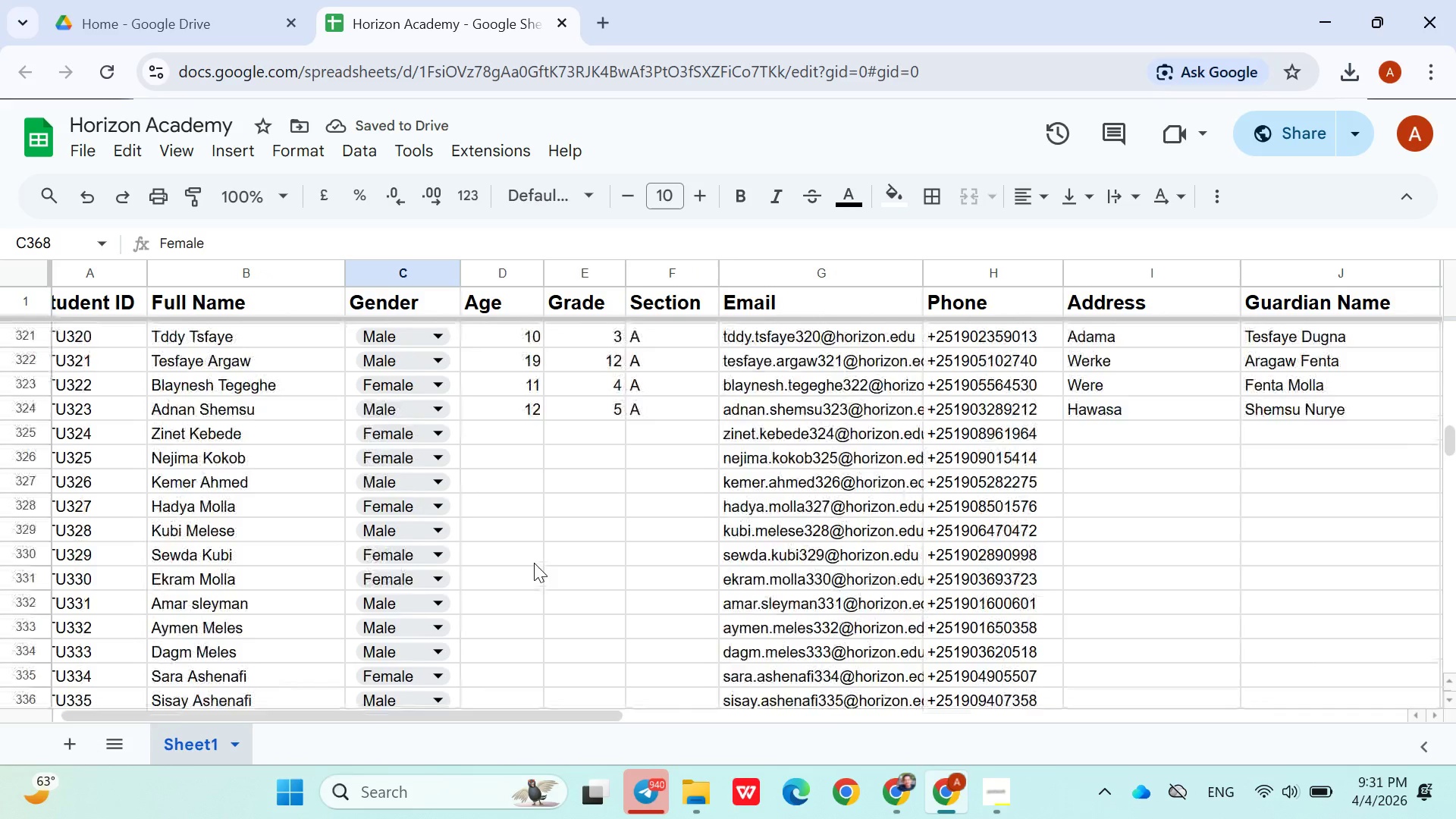 
wait(5.97)
 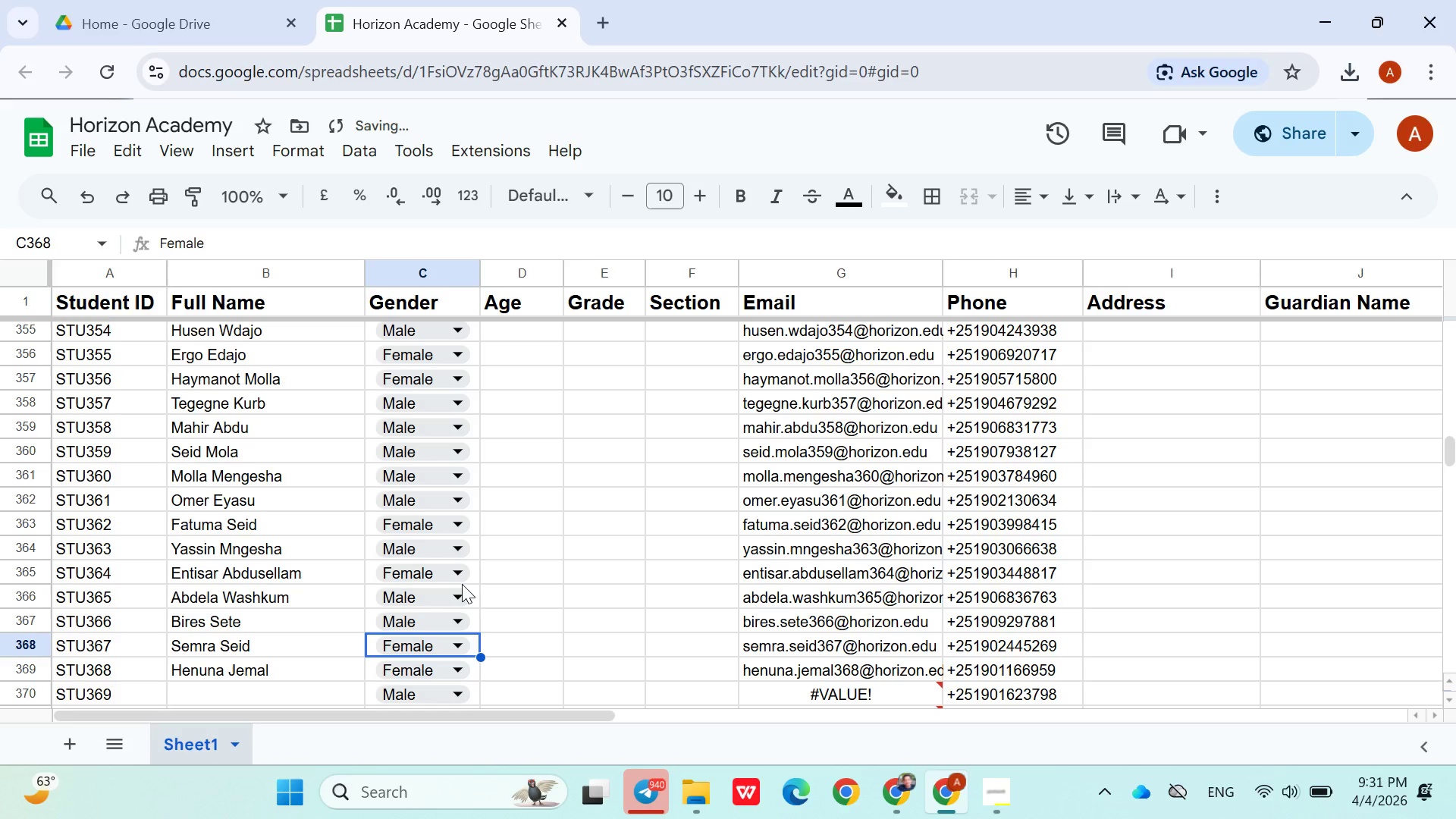 
left_click([511, 454])
 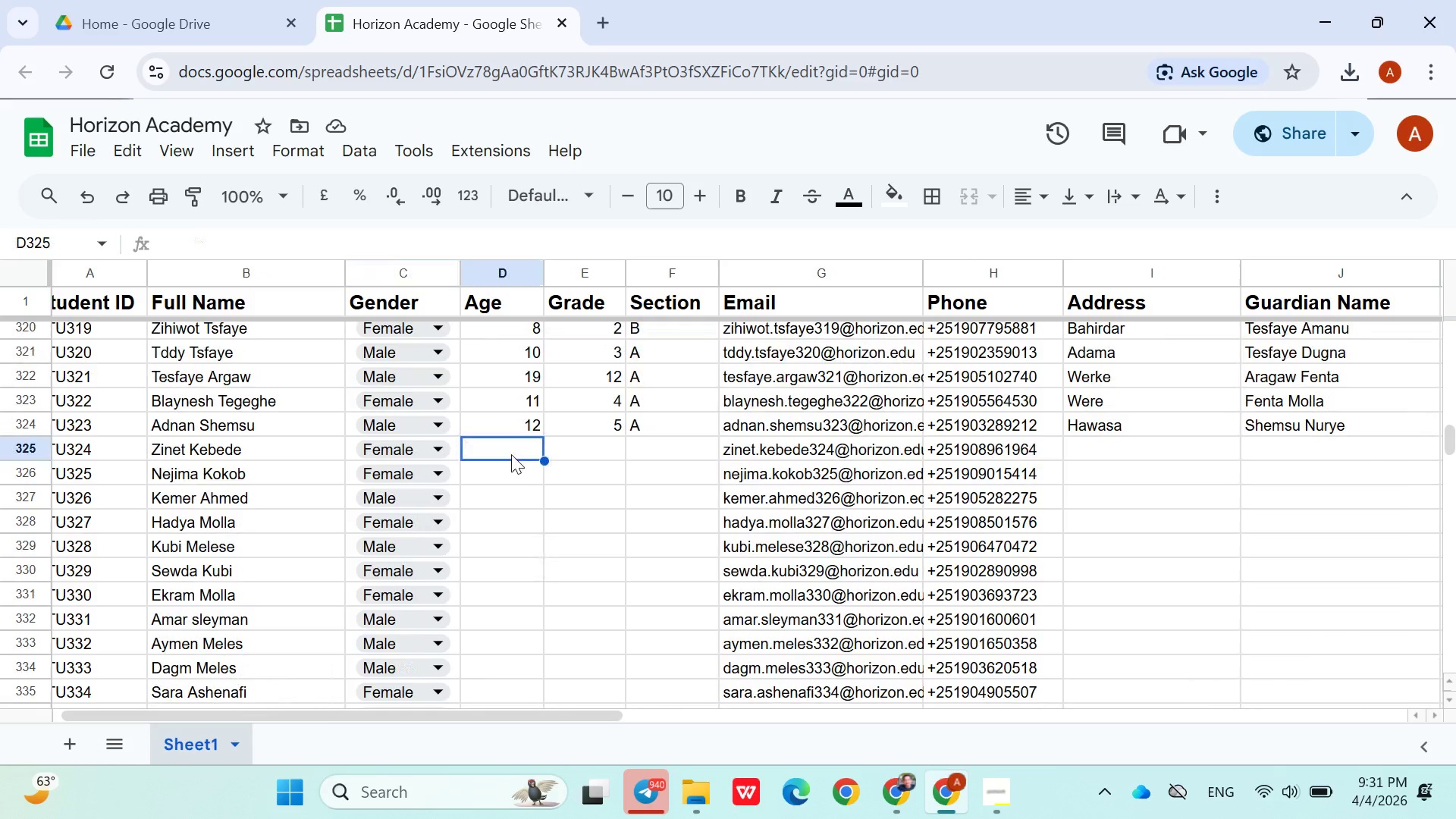 
type(11)
 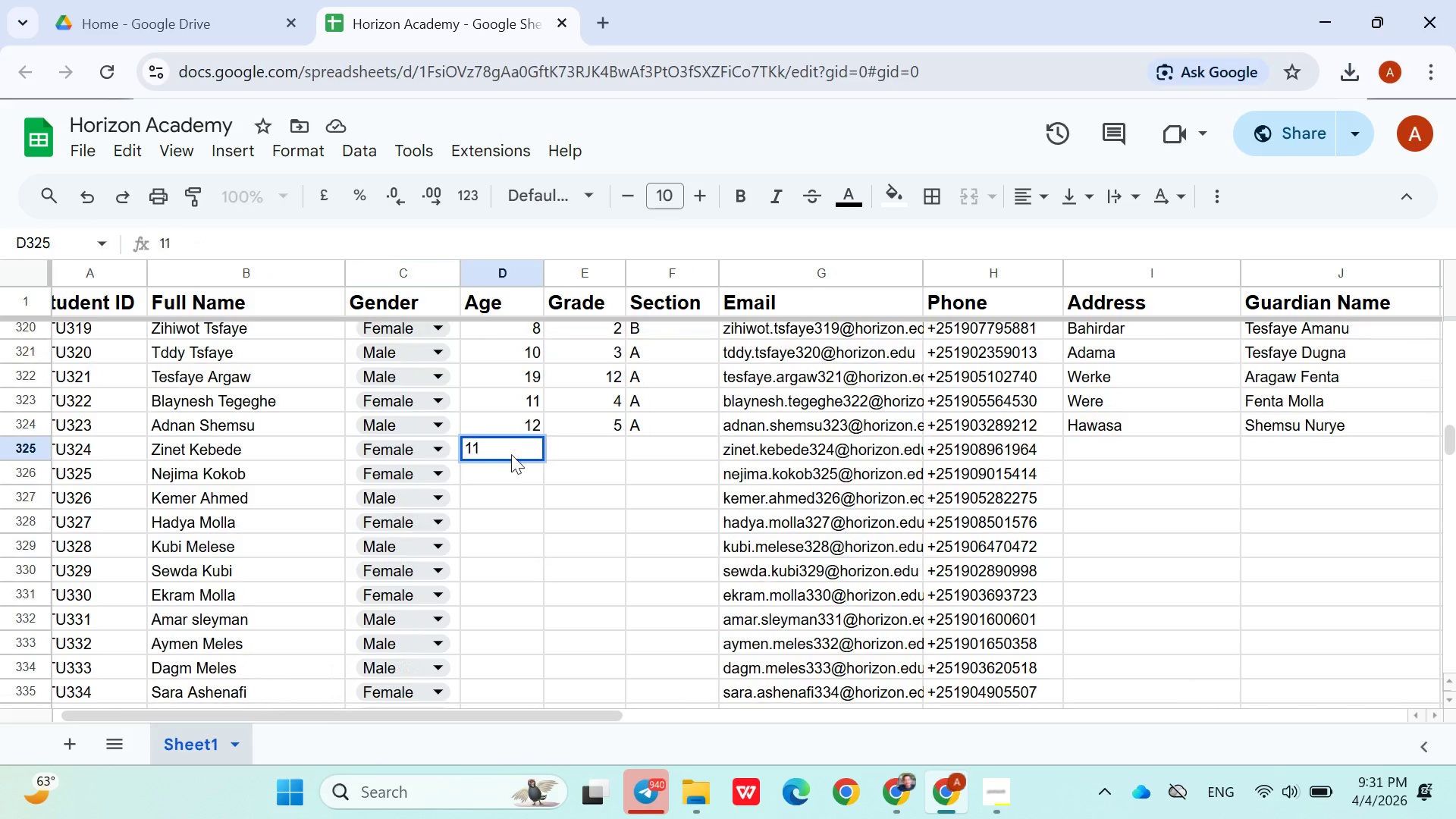 
key(ArrowRight)
 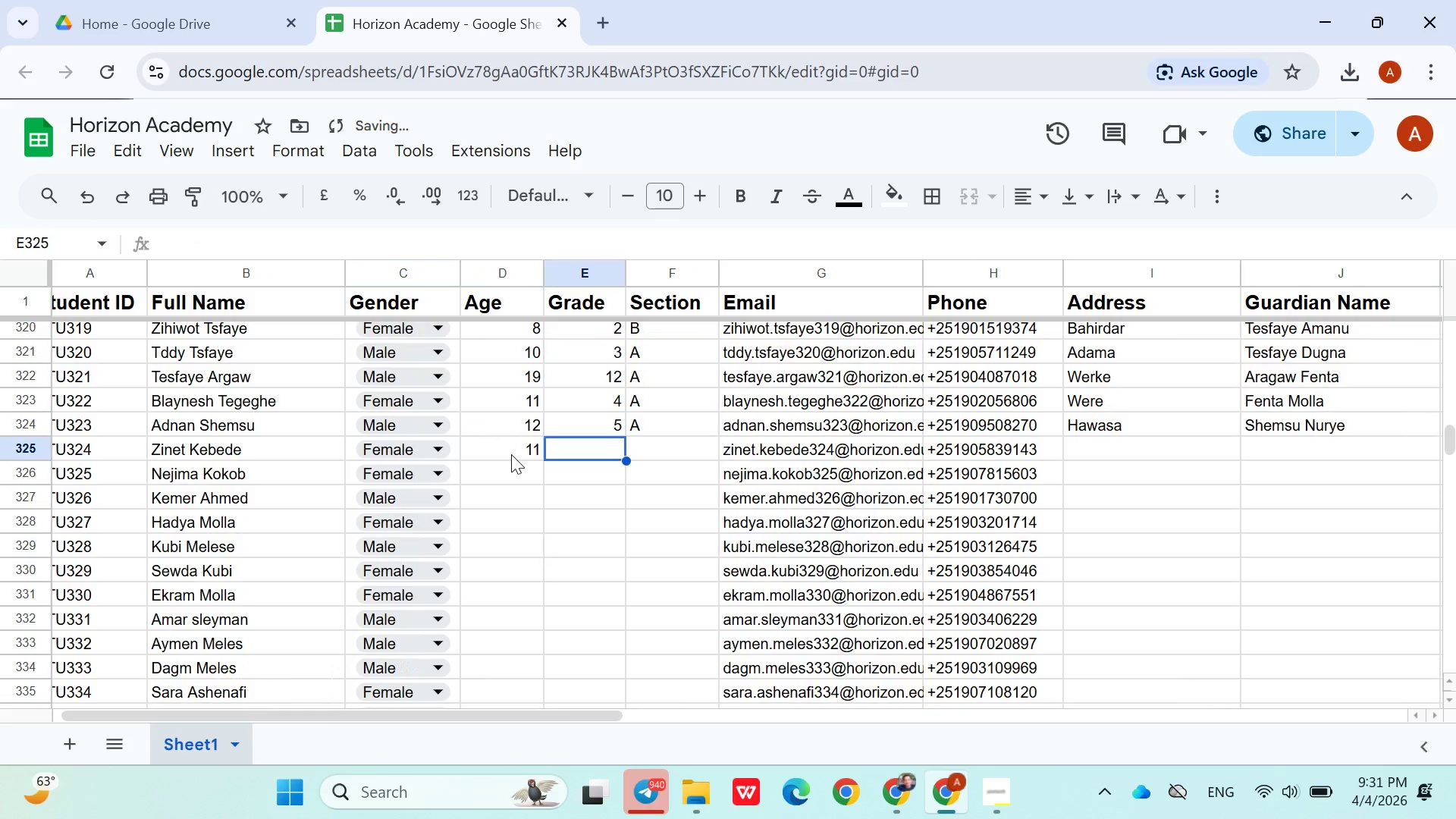 
key(4)
 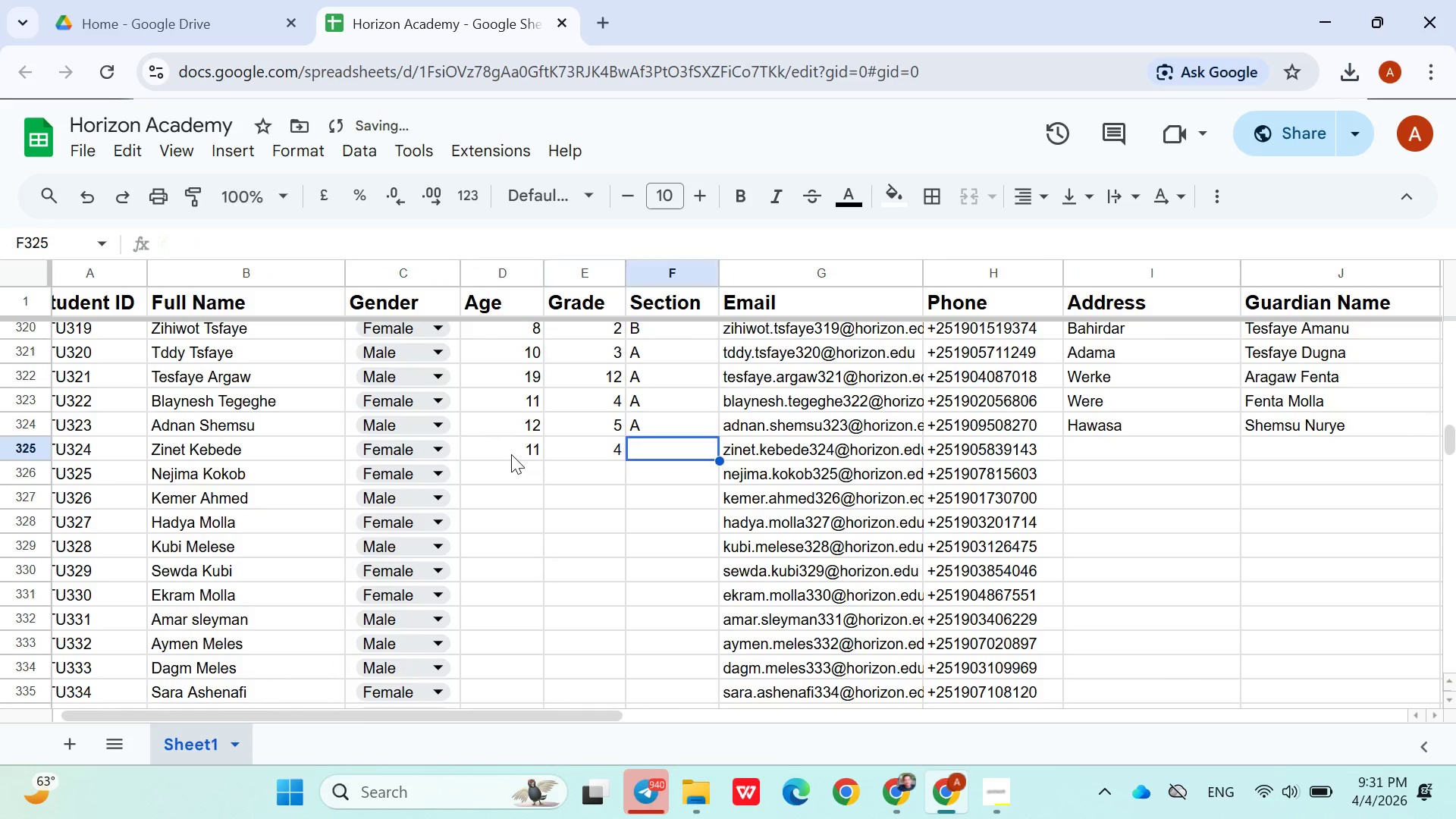 
key(ArrowRight)
 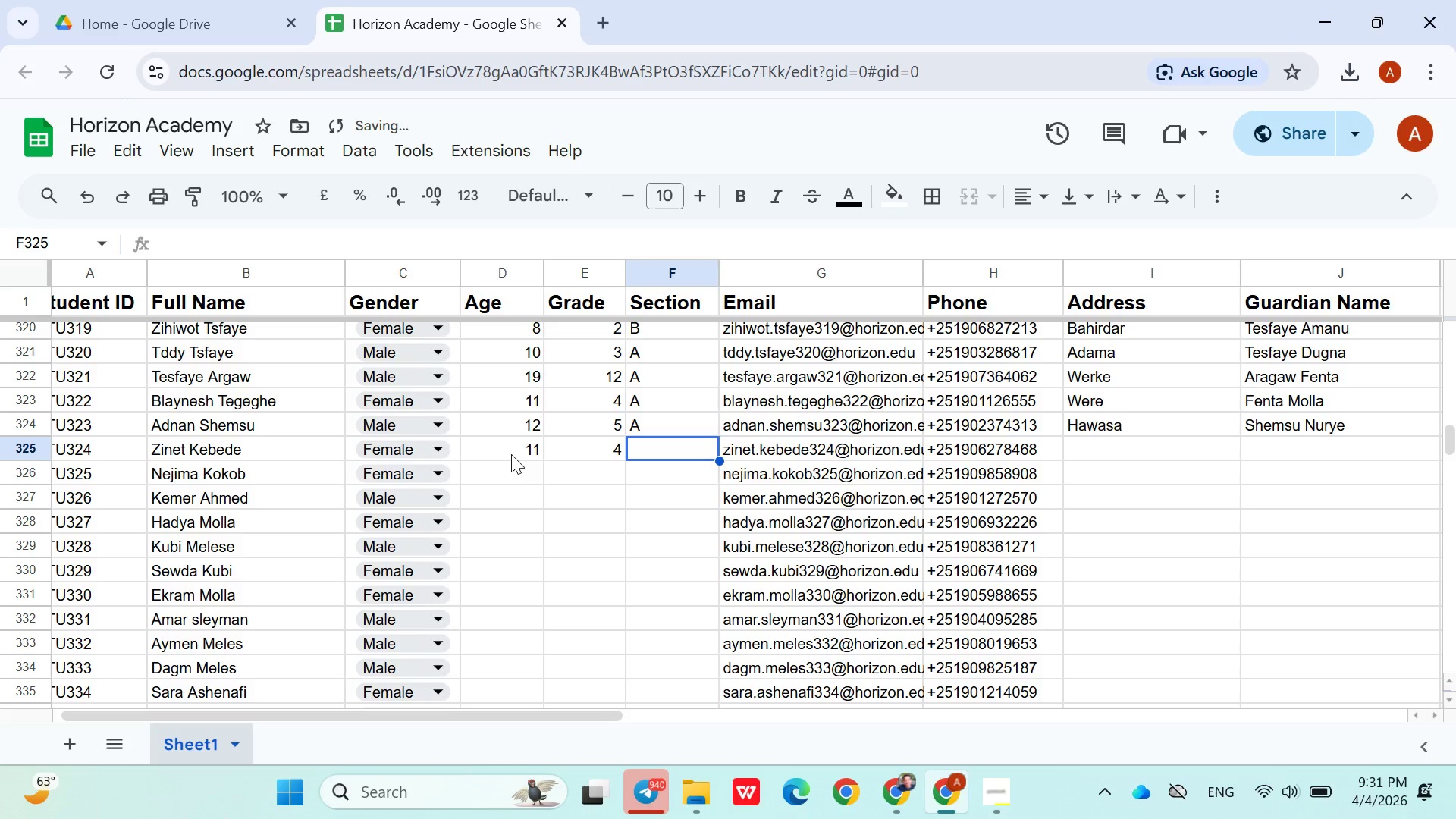 
key(Shift+B)
 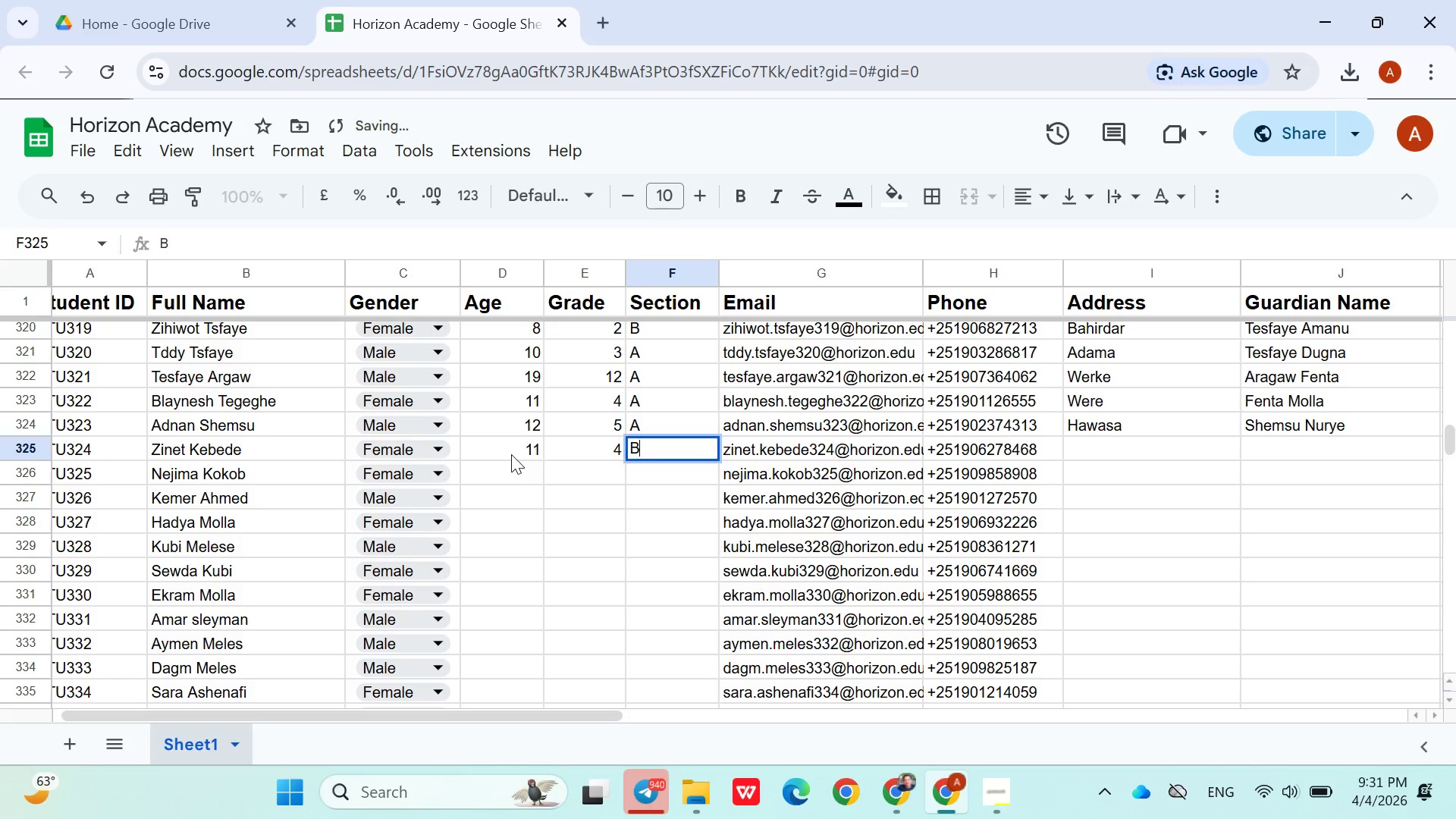 
key(ArrowRight)
 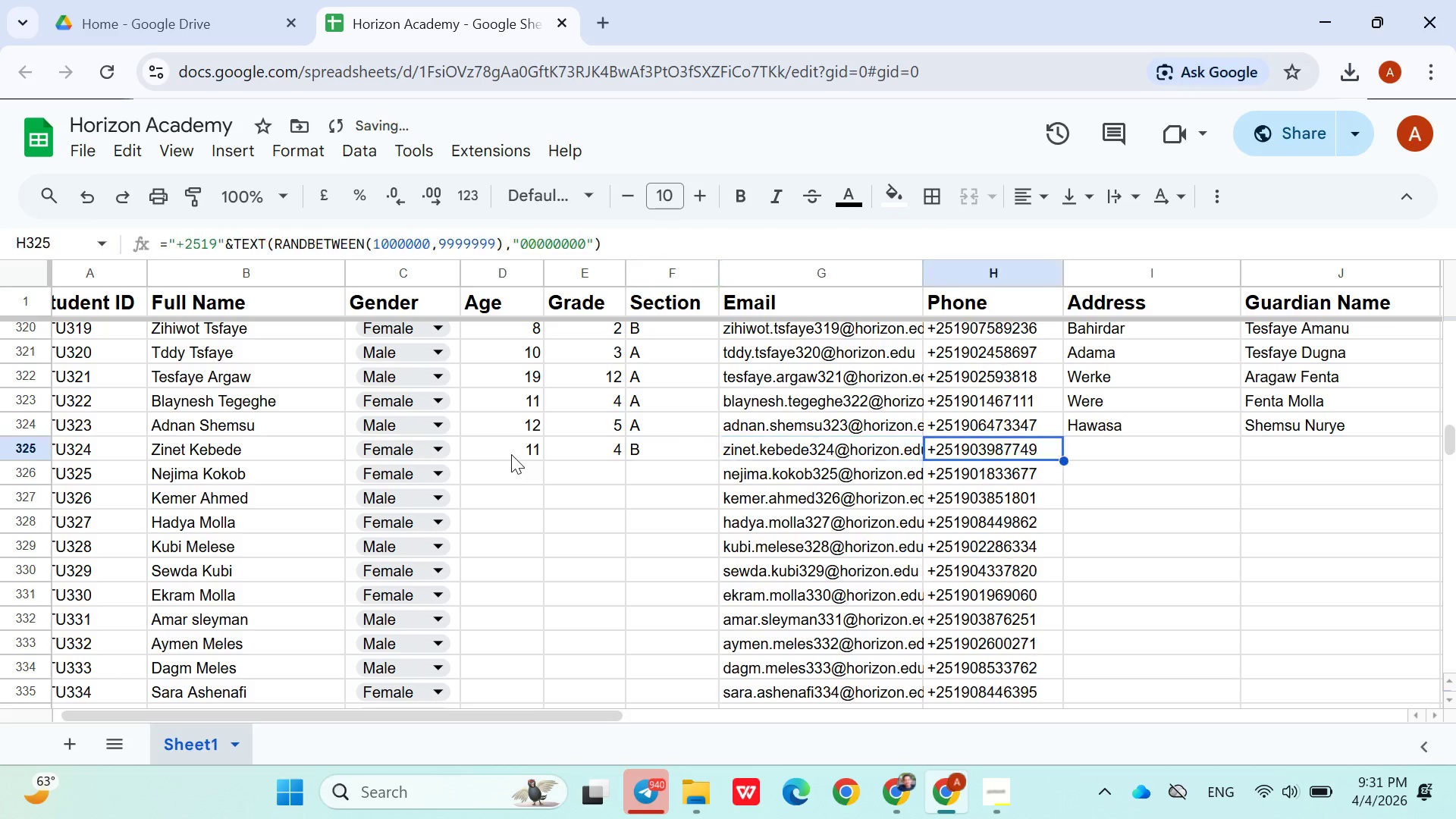 
key(ArrowRight)
 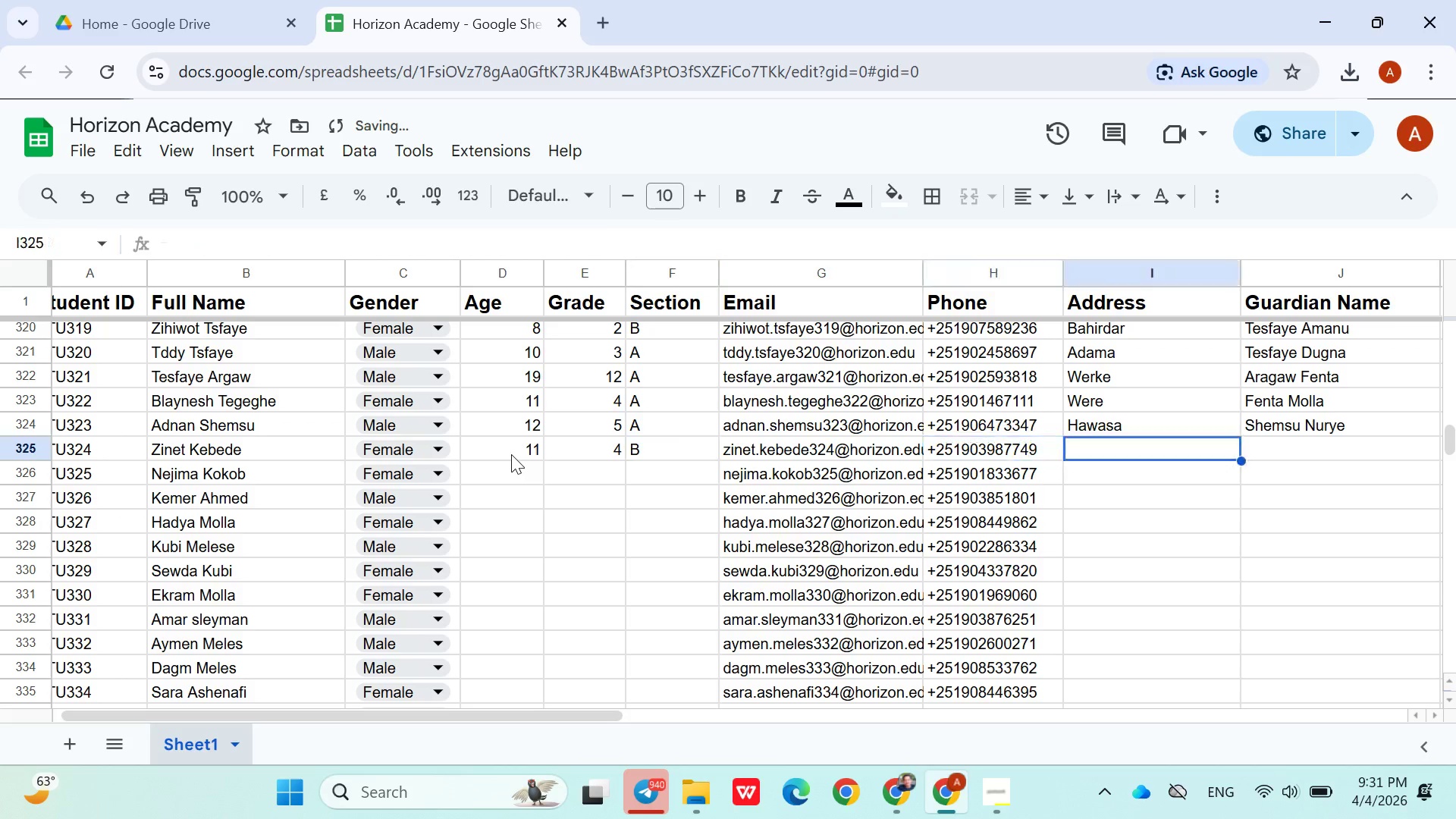 
key(ArrowRight)
 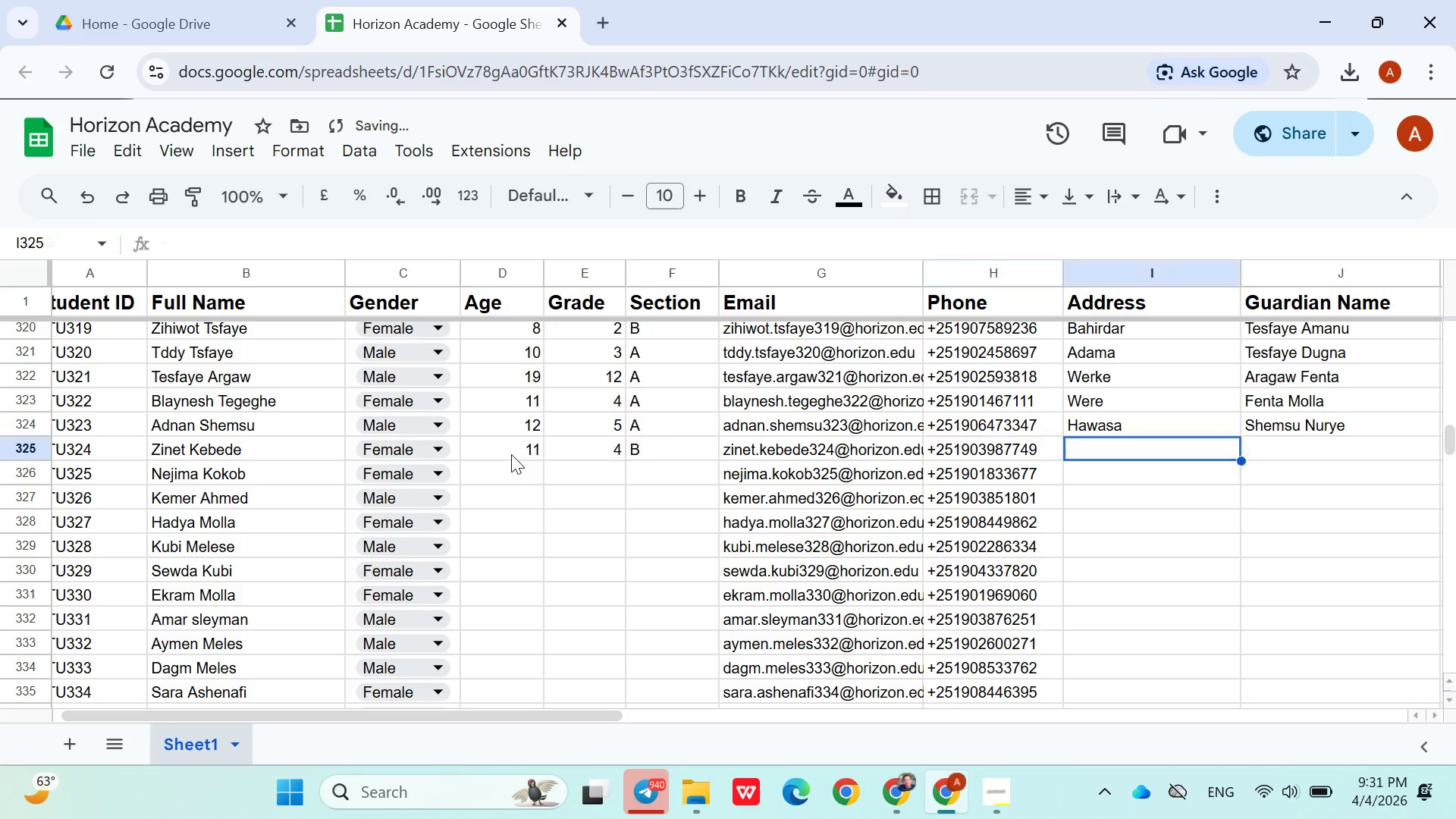 
type(hawa)
 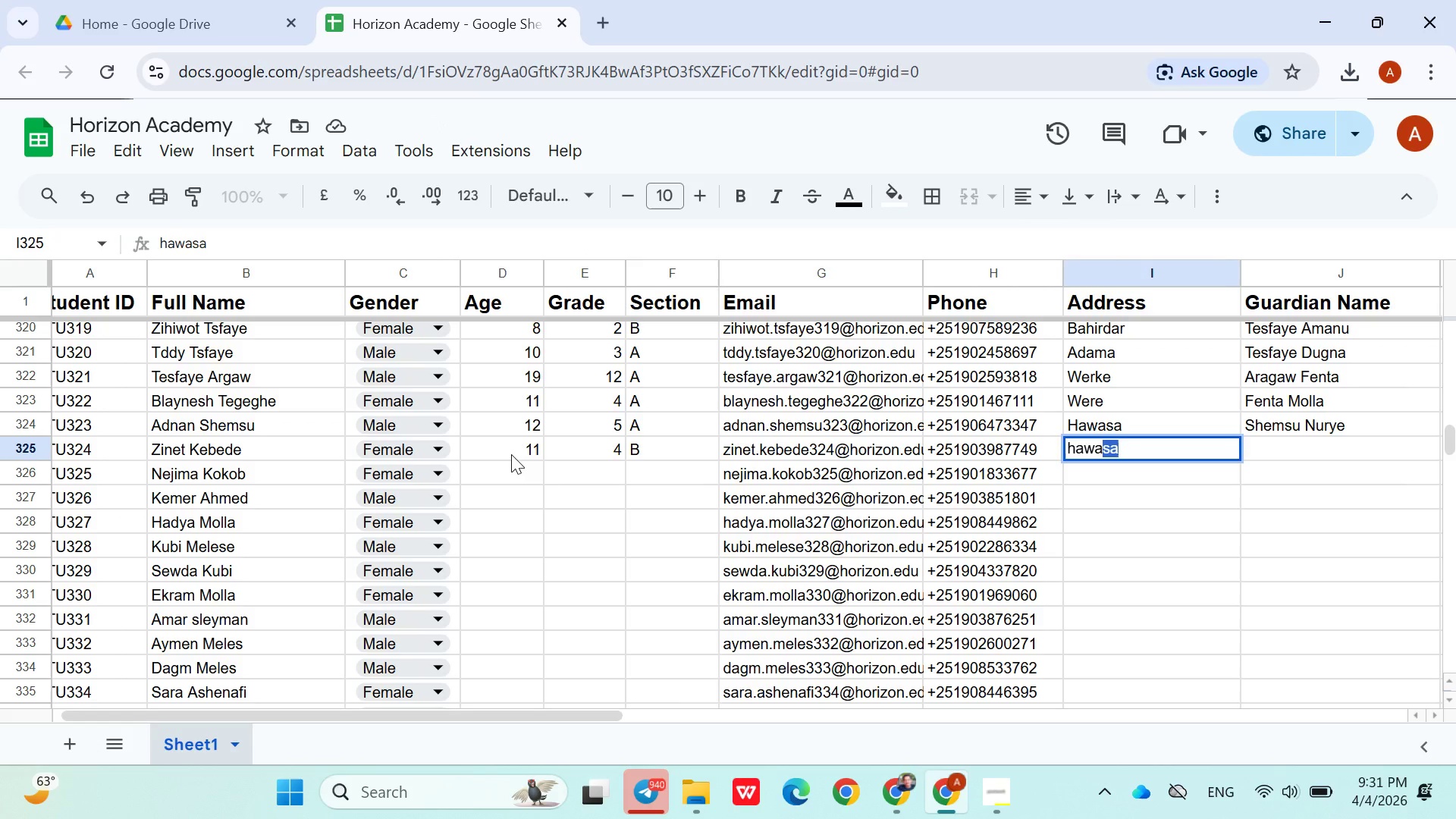 
key(ArrowRight)
 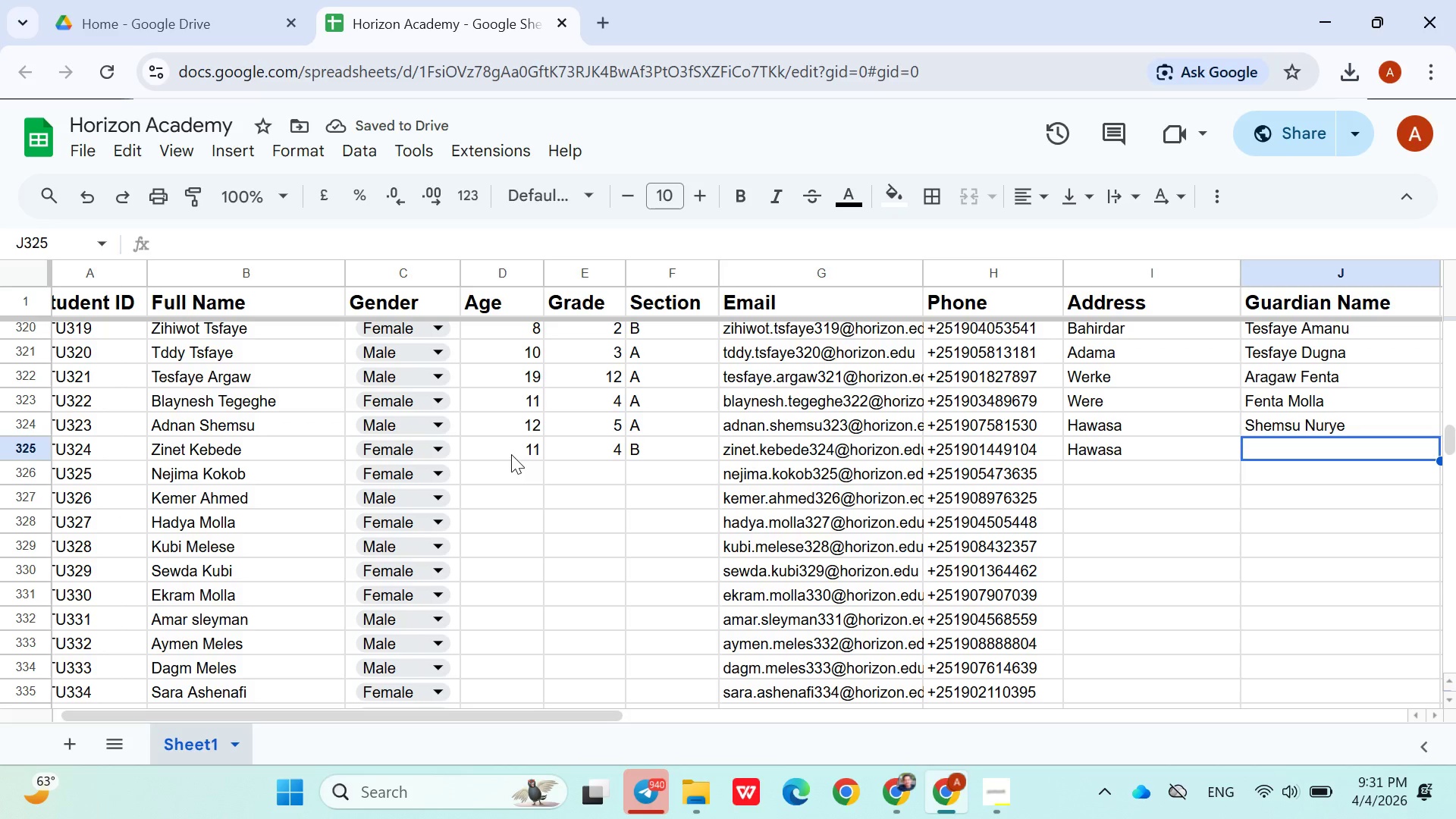 
type(Kebede Siyum)
 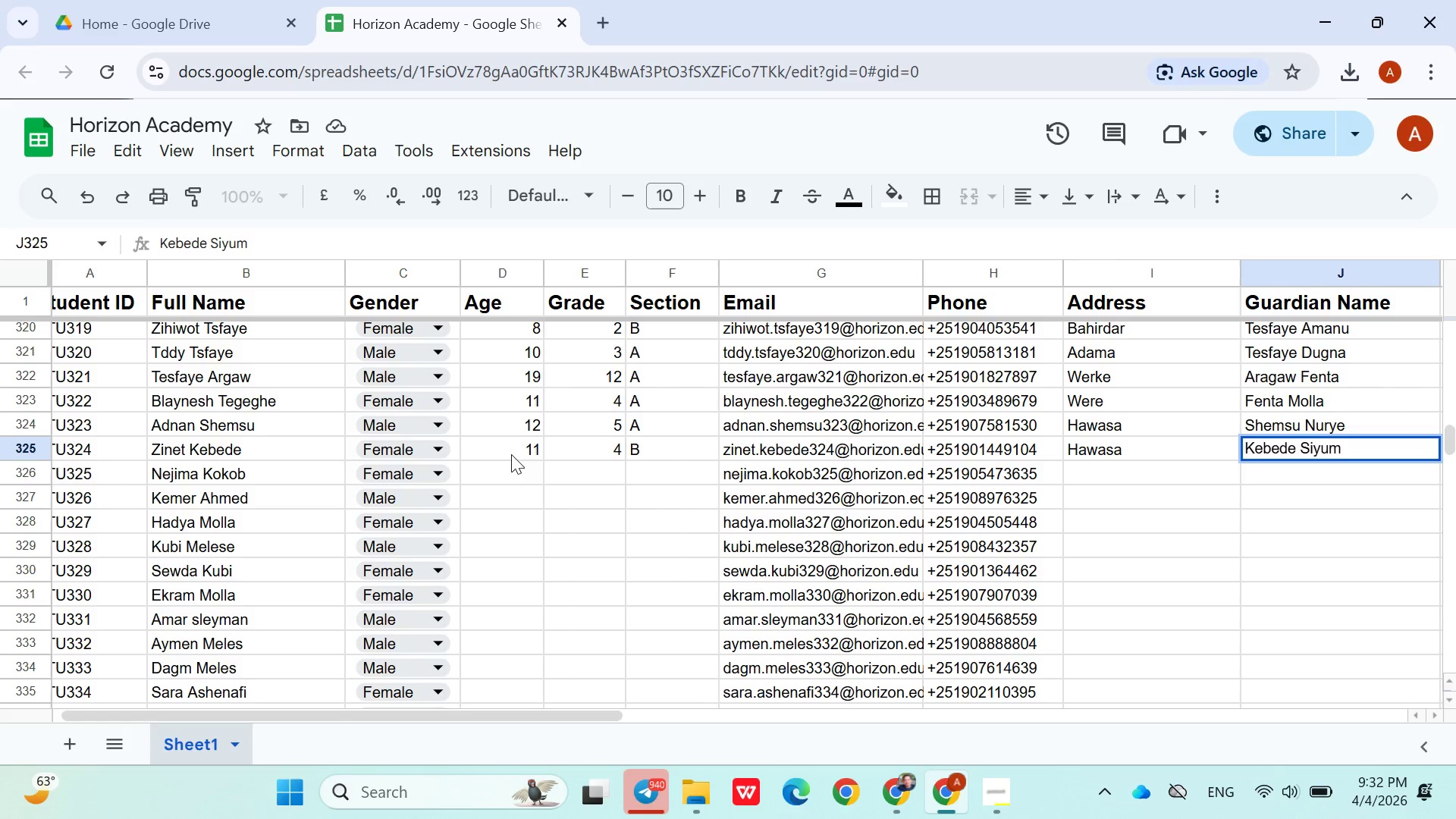 
key(ArrowDown)
 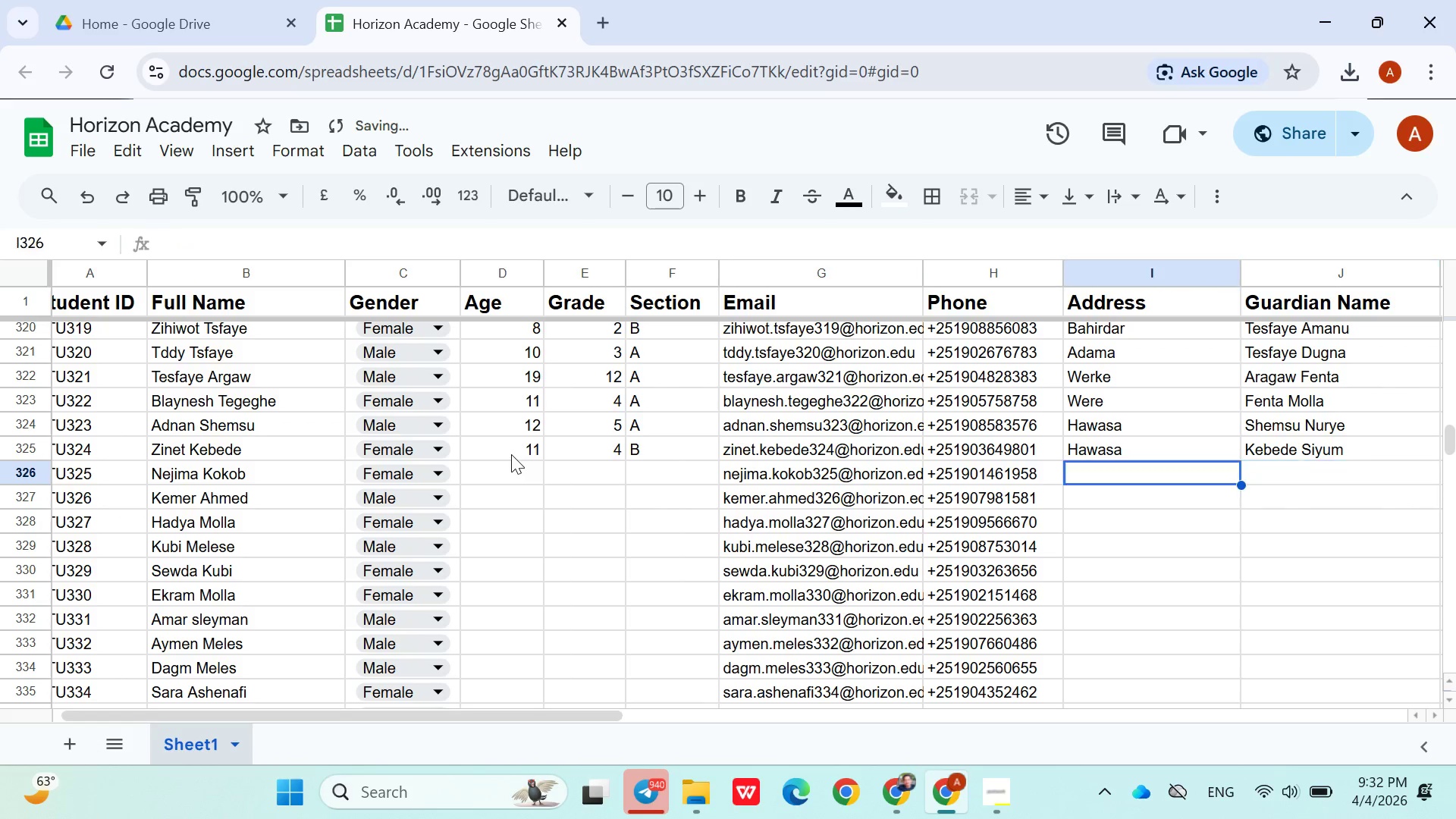 
hold_key(key=ArrowLeft, duration=0.94)
 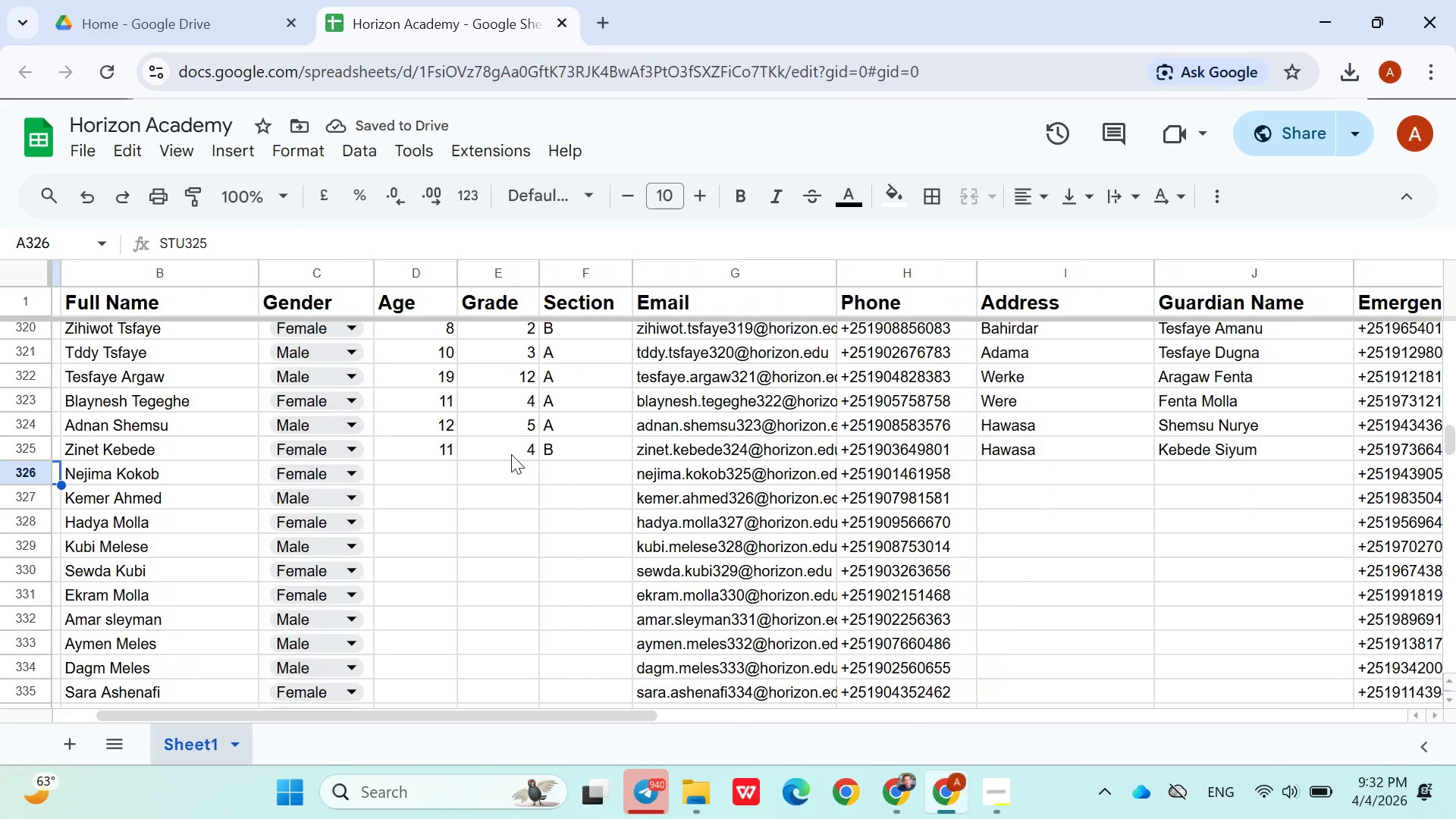 
key(ArrowRight)
 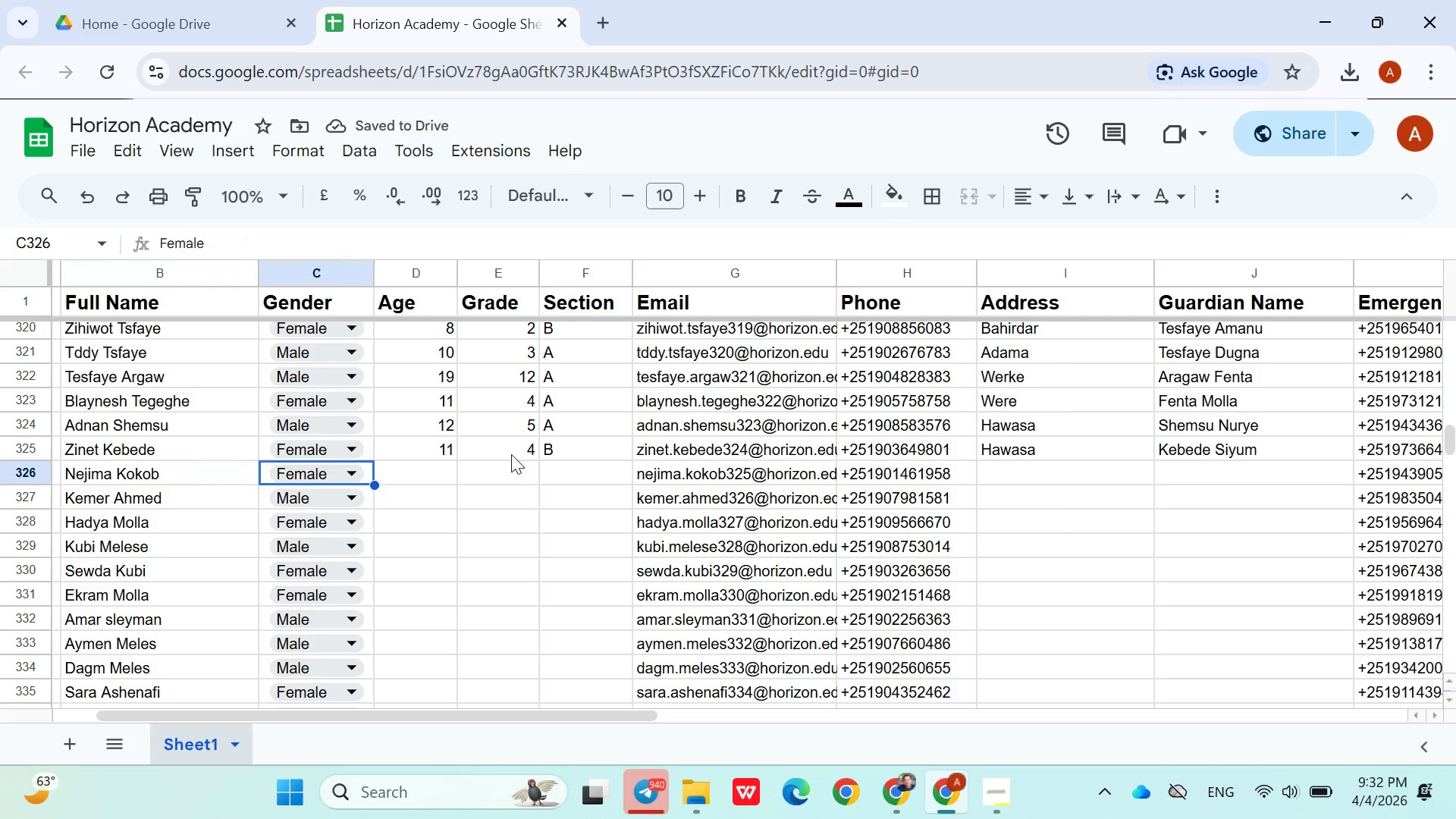 
key(ArrowRight)
 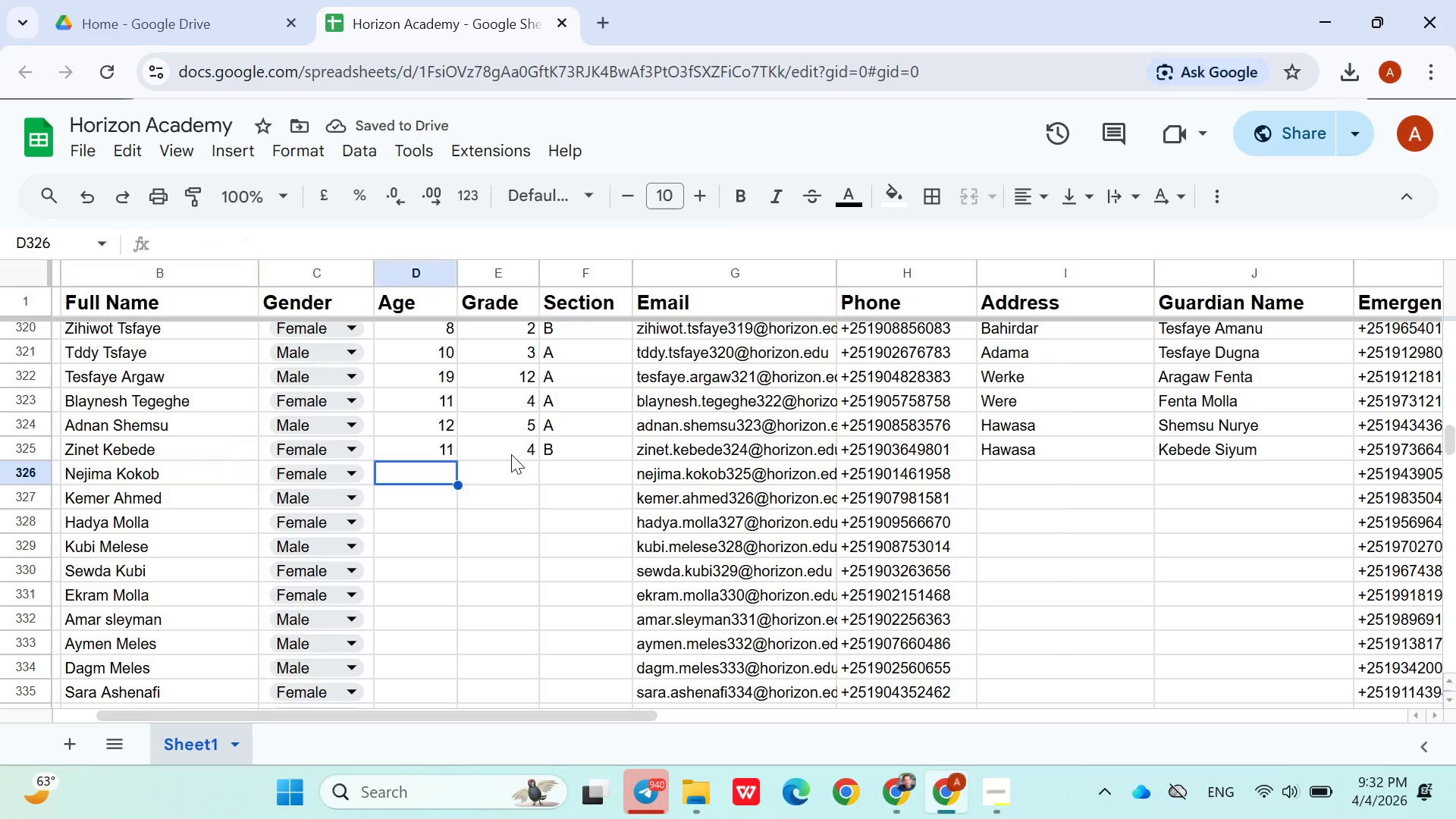 
key(ArrowRight)
 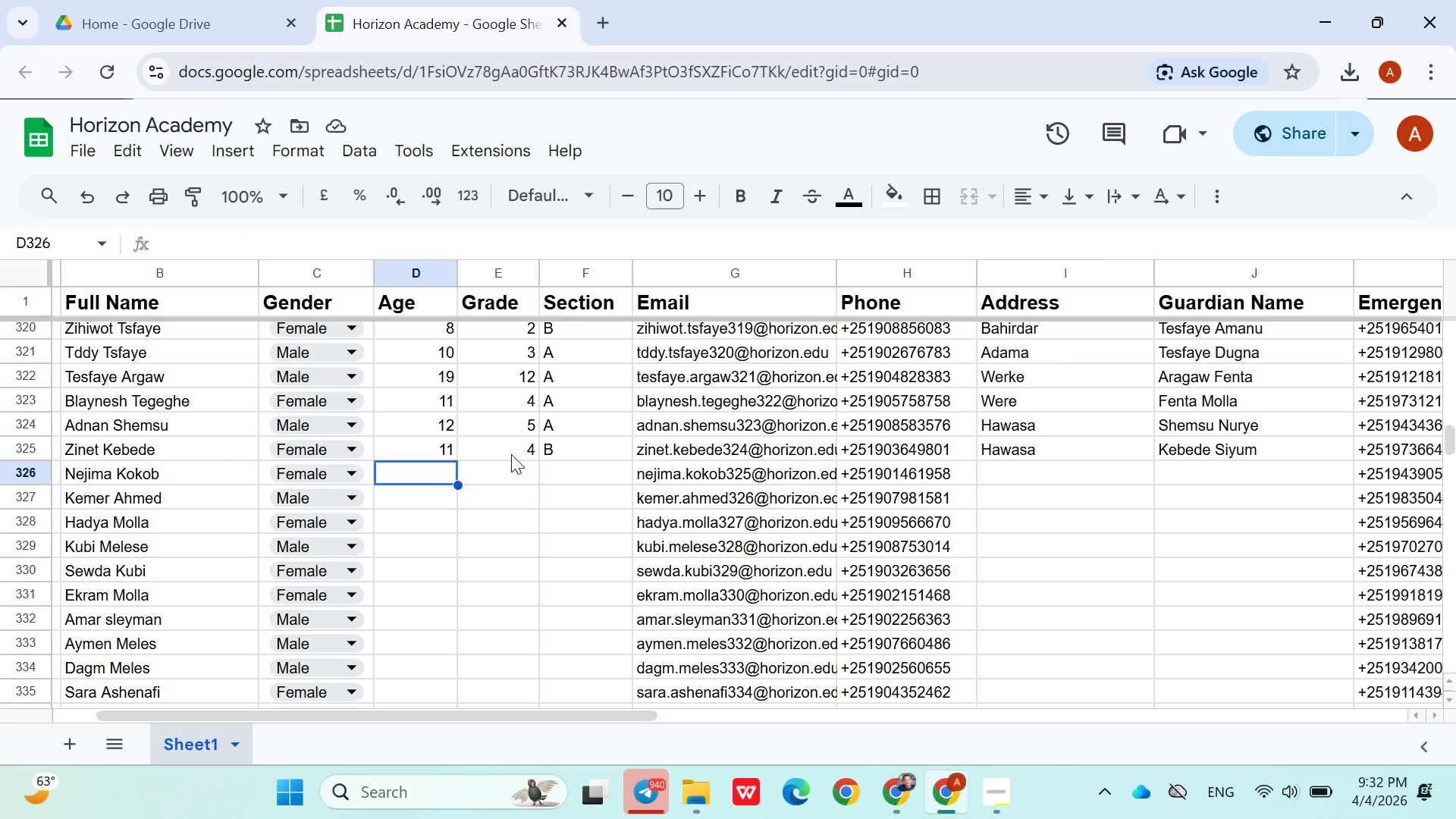 
type(18)
 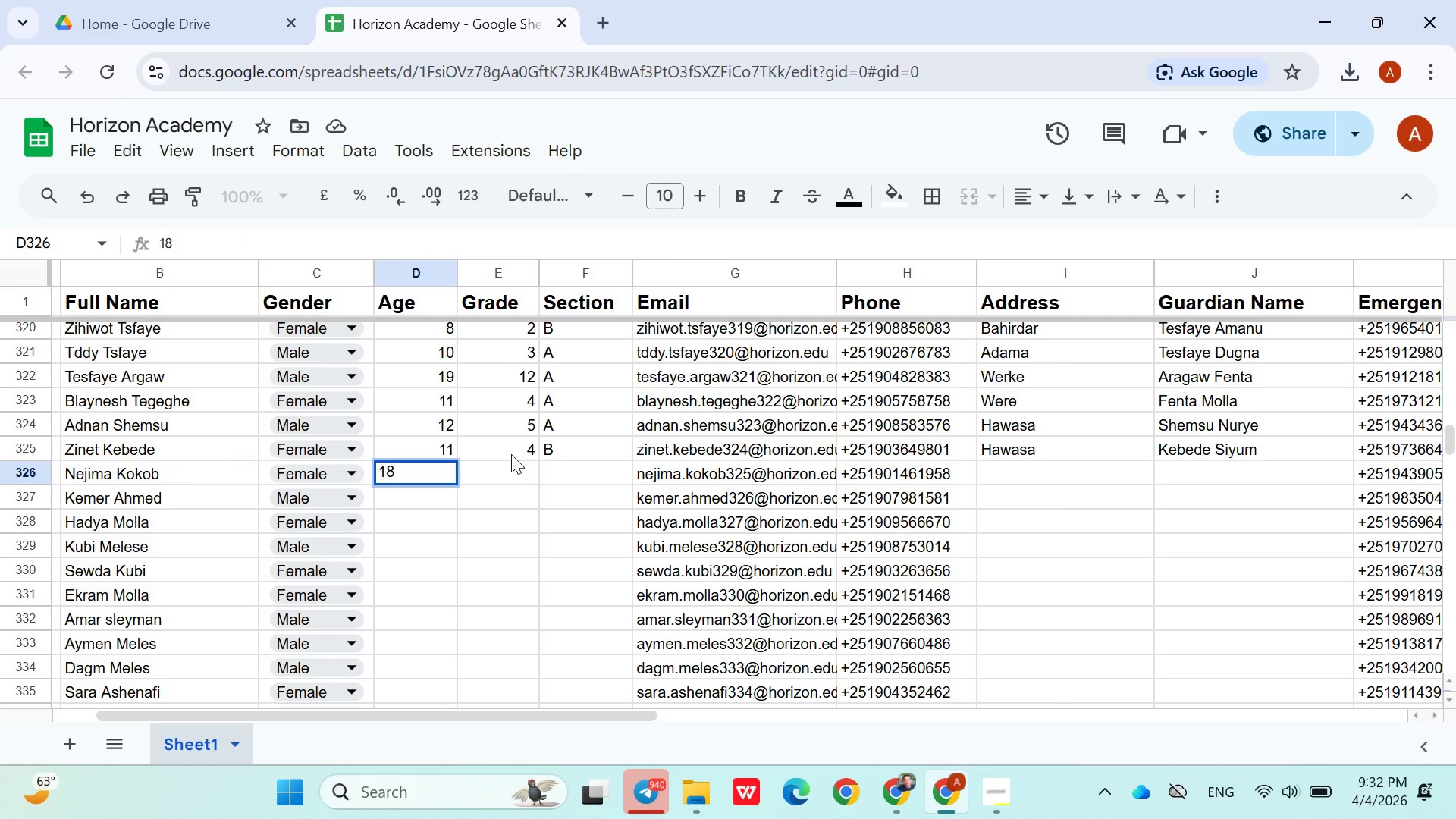 
key(ArrowRight)
 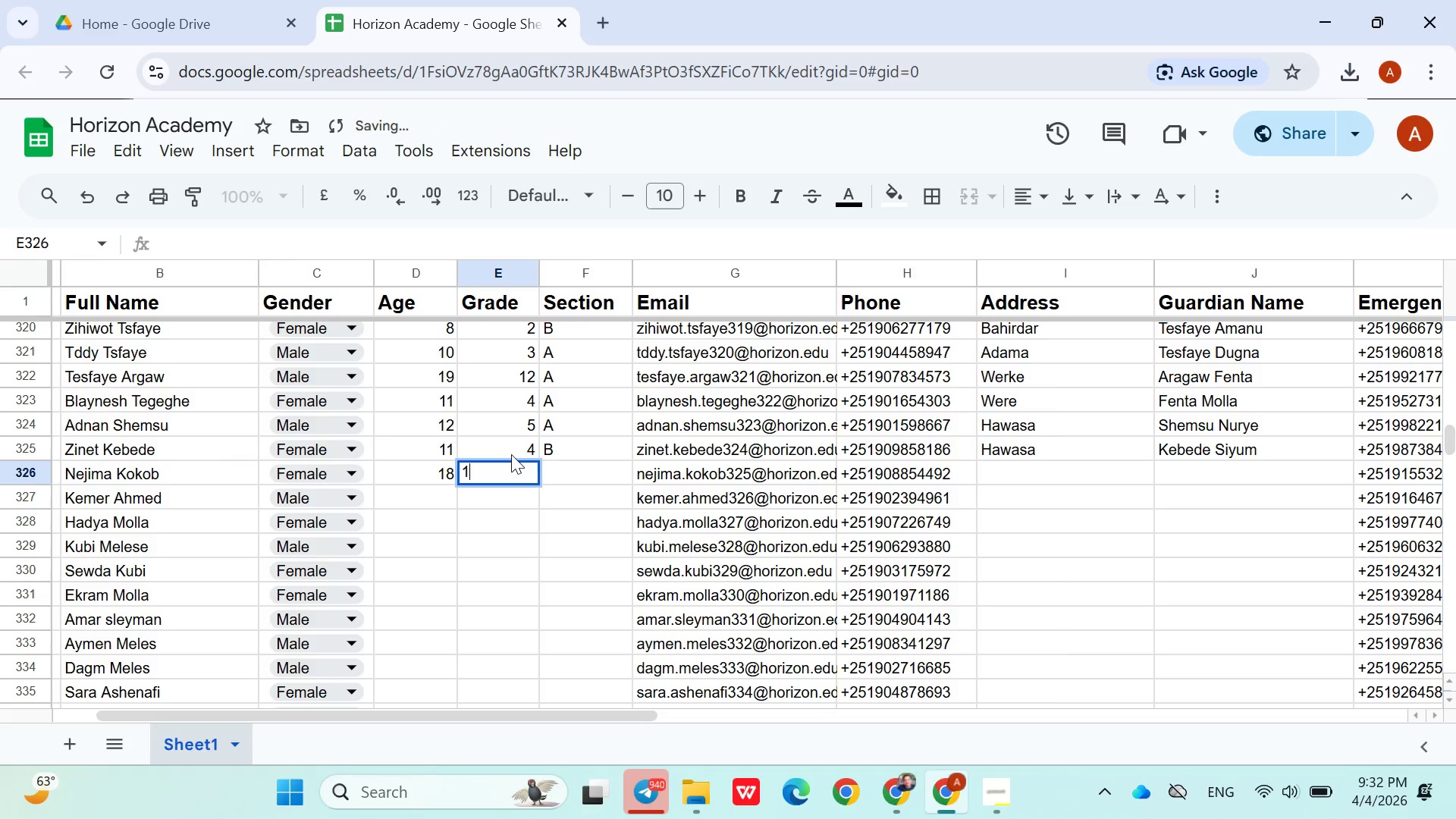 
type(11)
 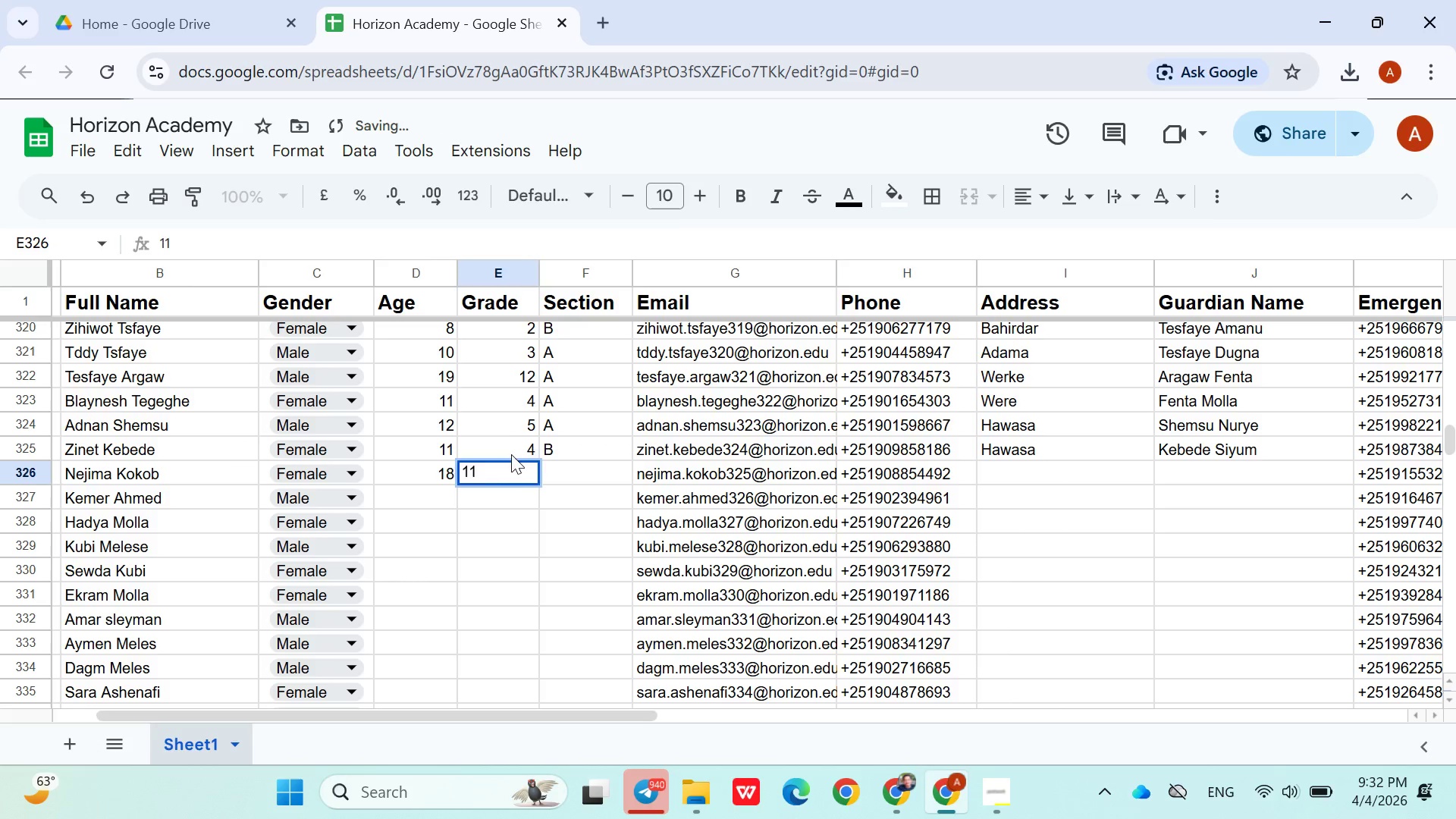 
key(ArrowRight)
 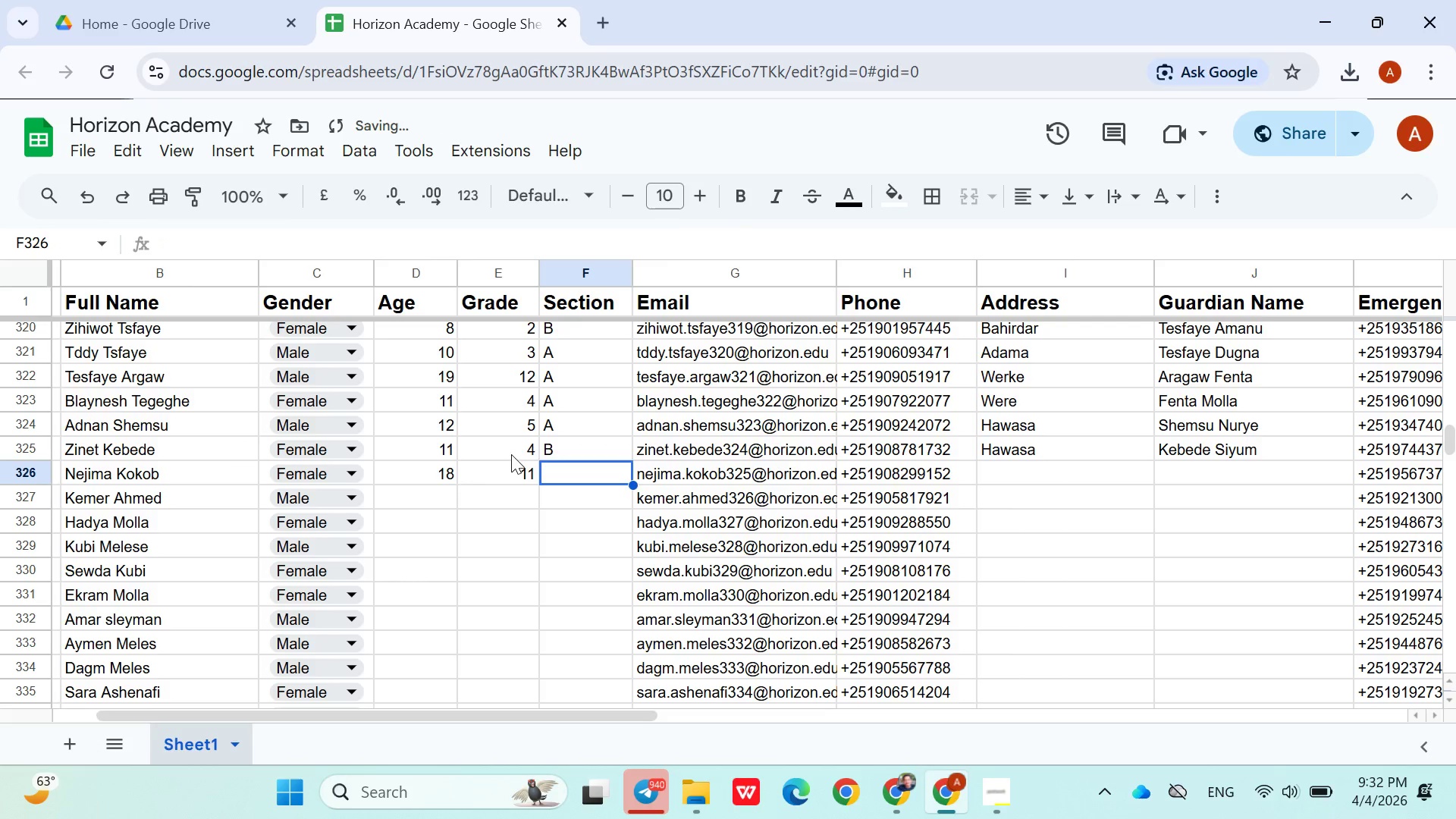 
key(Shift+A)
 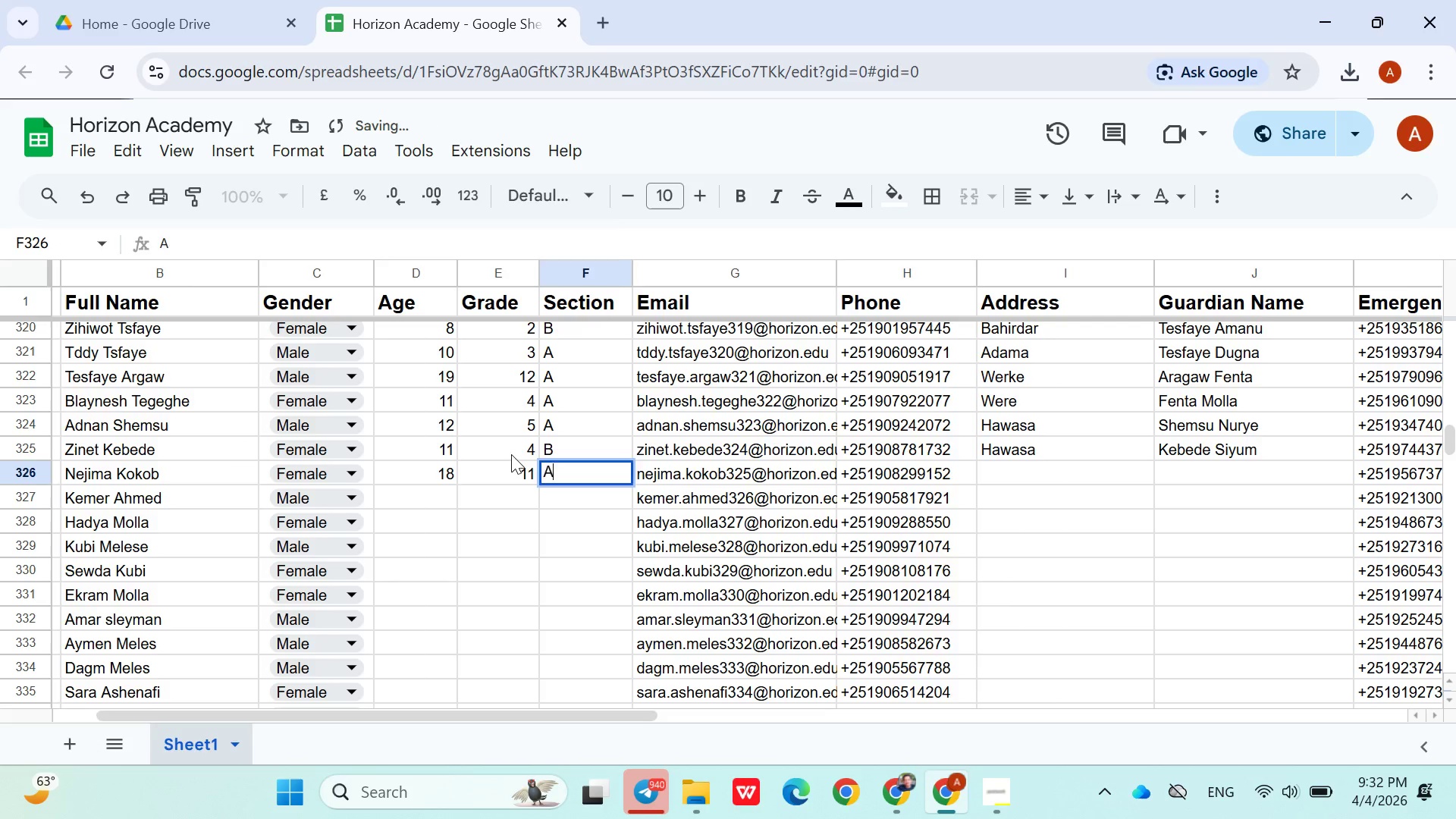 
key(ArrowRight)
 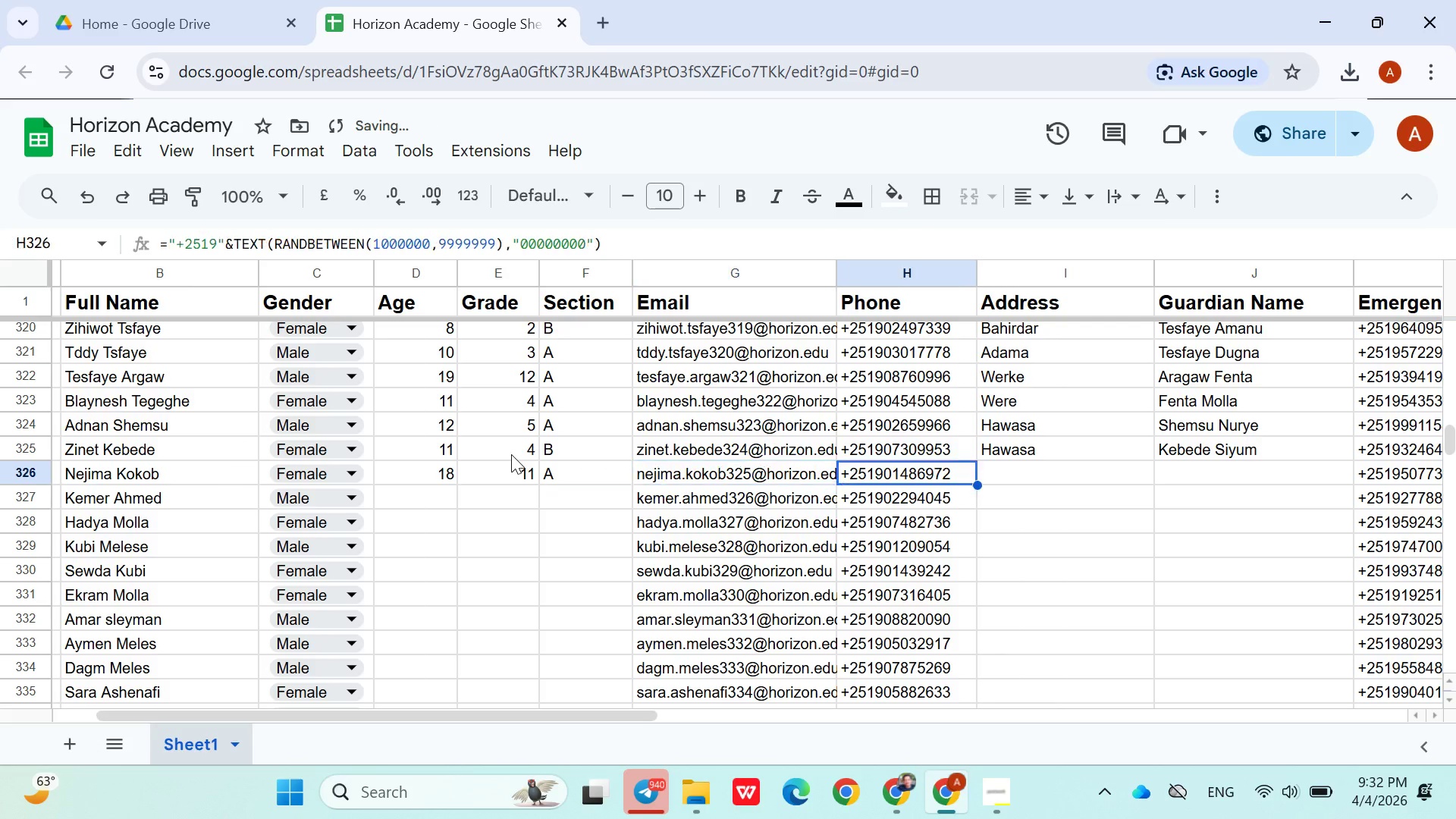 
key(ArrowRight)
 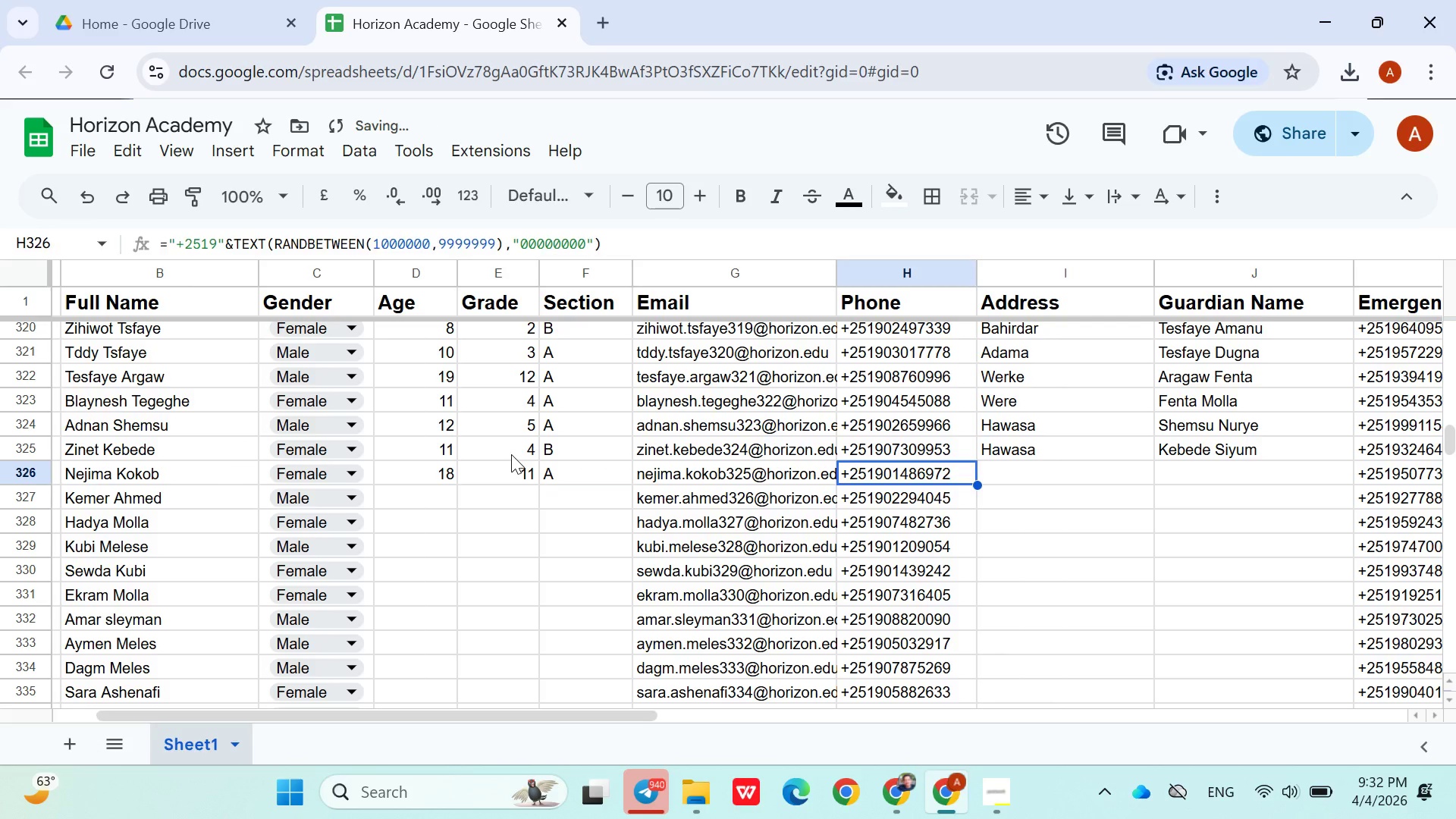 
key(ArrowRight)
 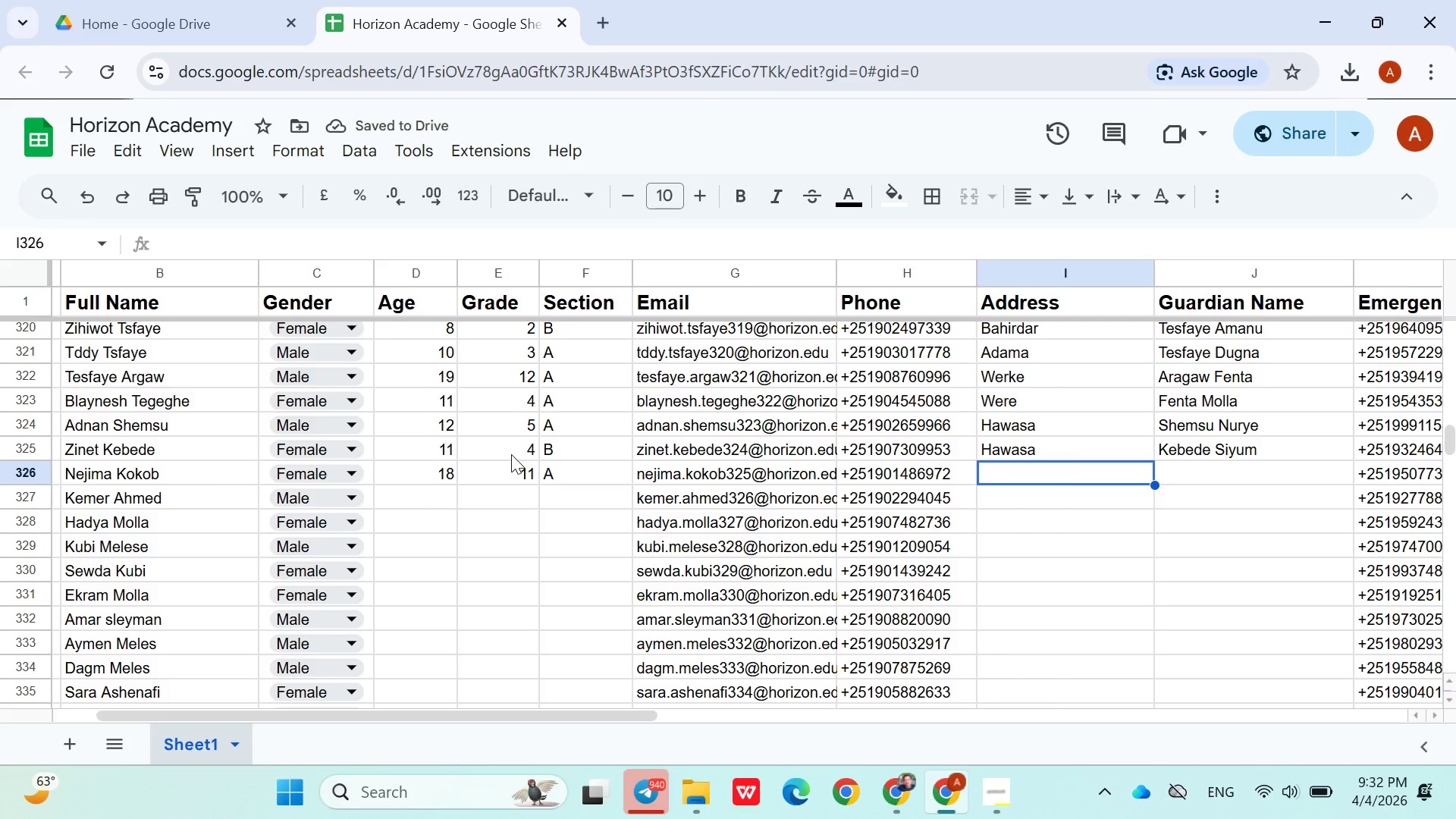 
type(Ada)
 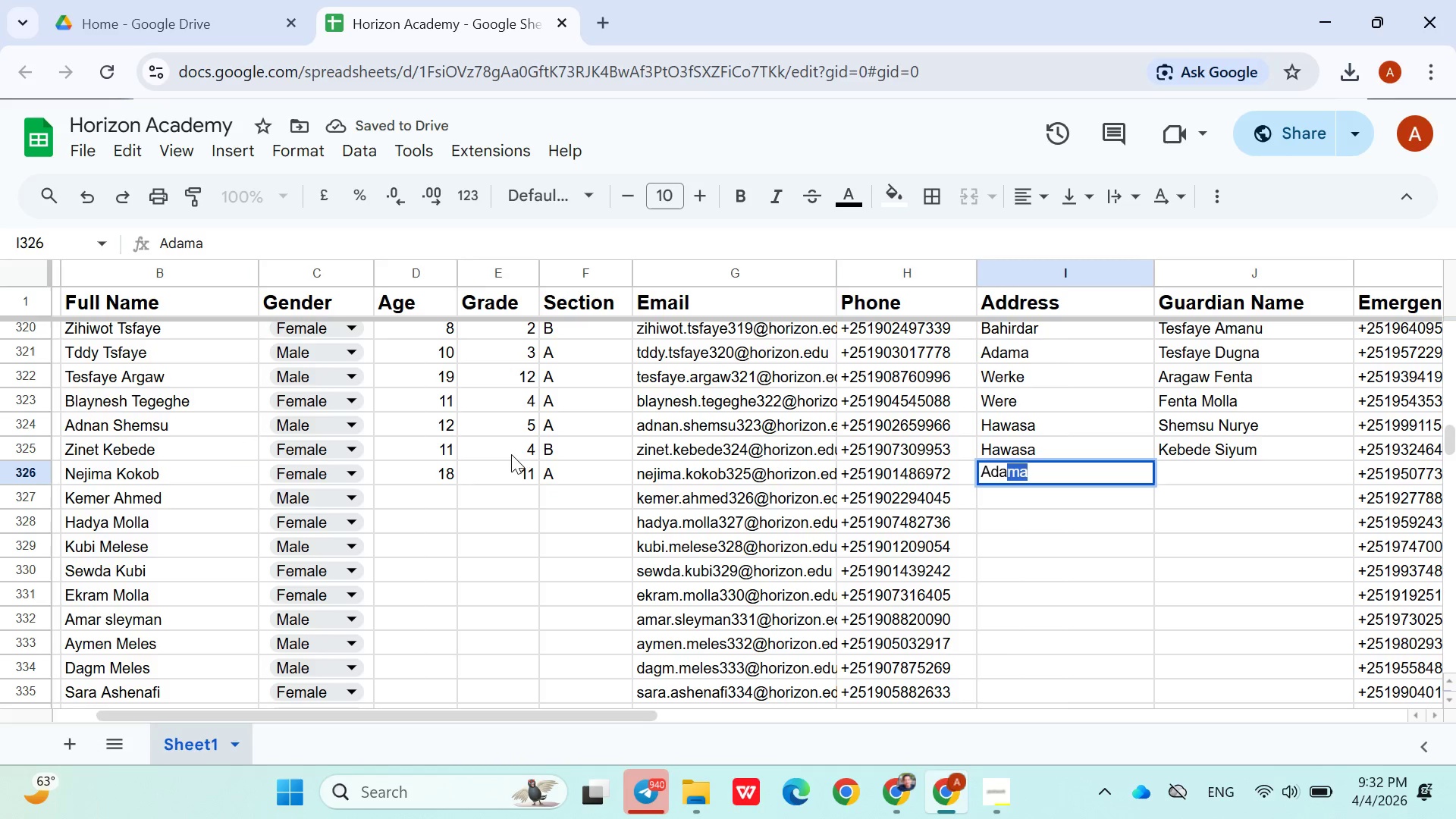 
key(ArrowRight)
 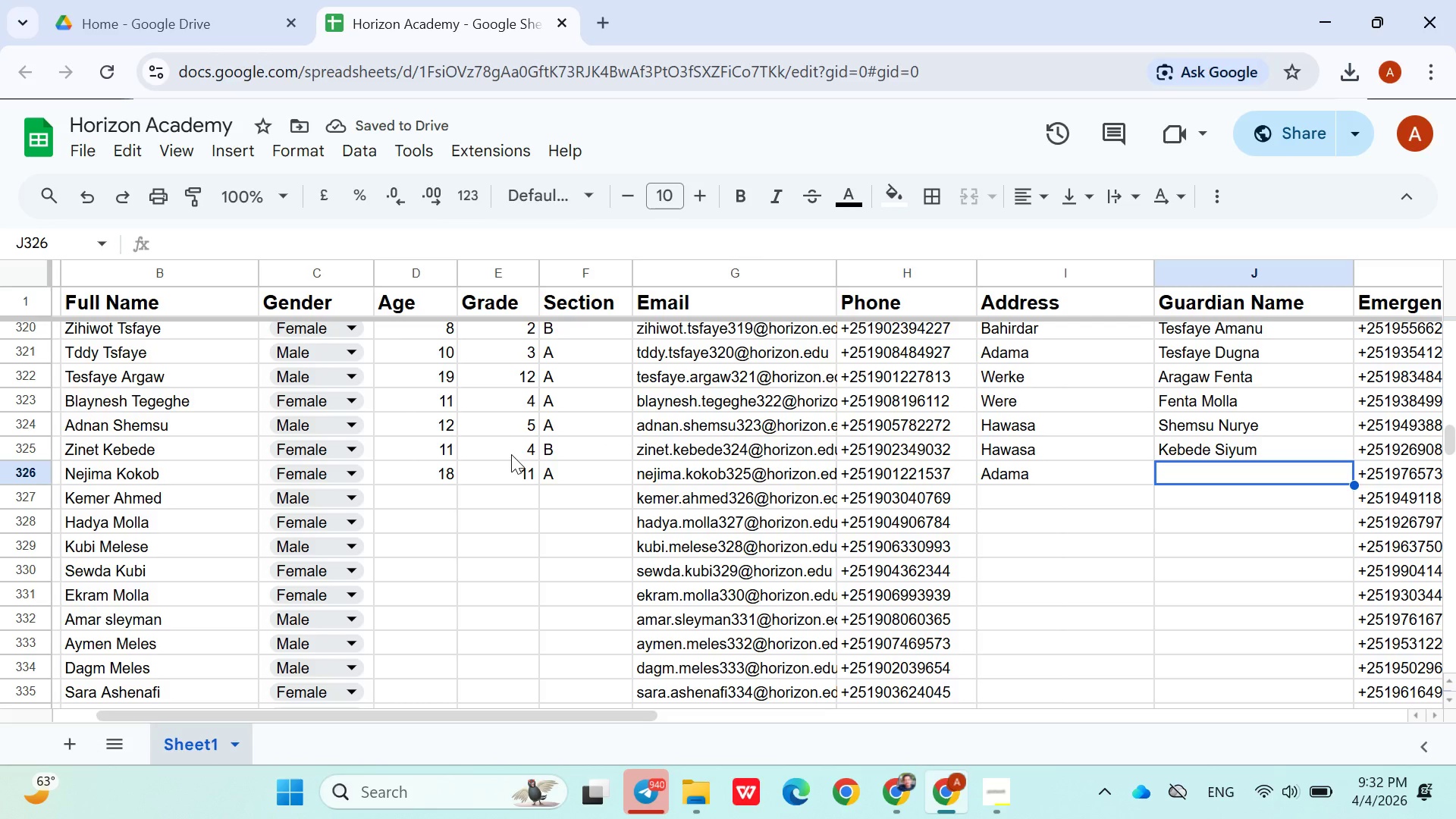 
type(Kokob Alemu)
 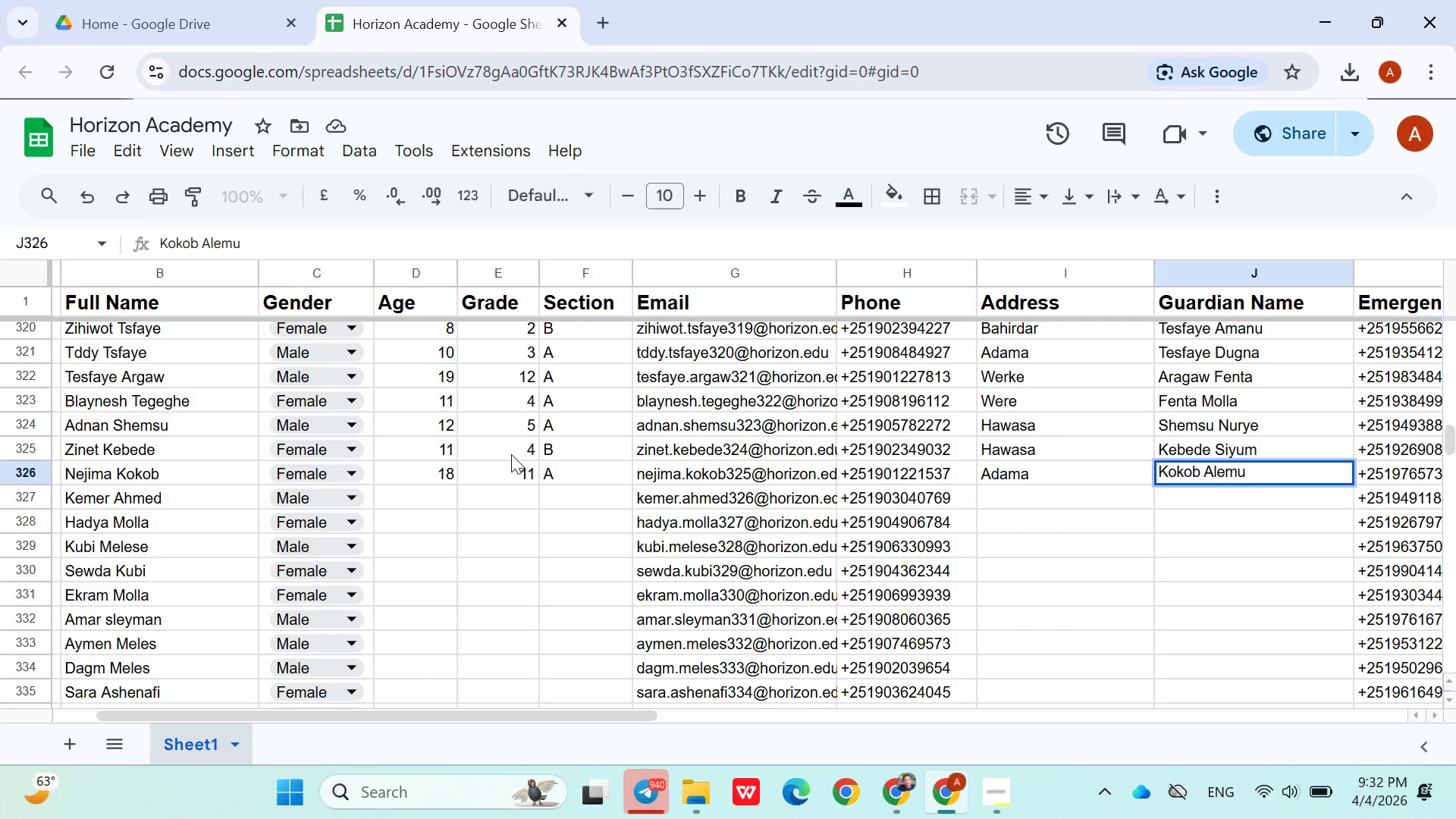 
key(ArrowDown)
 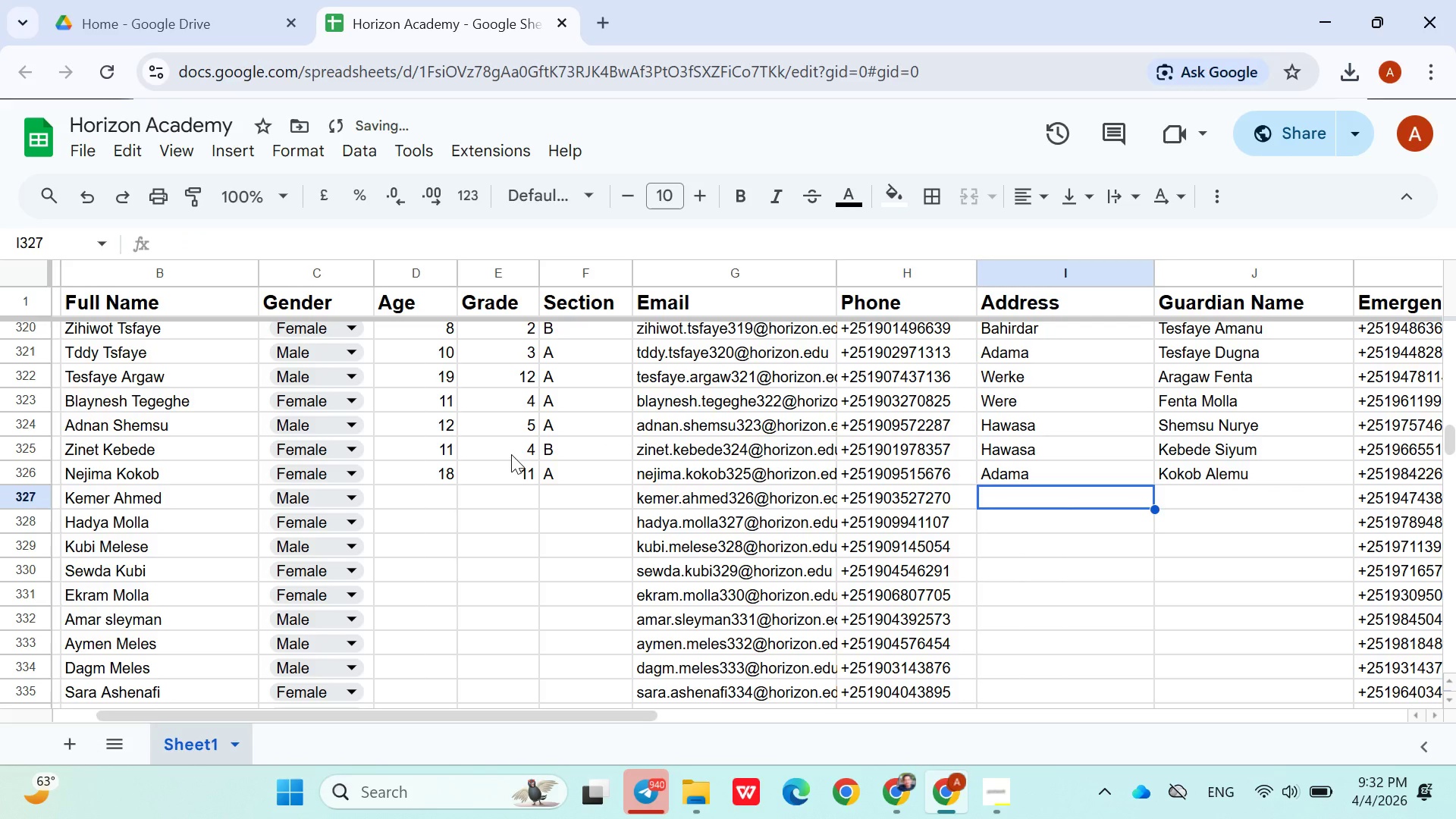 
hold_key(key=ArrowLeft, duration=1.12)
 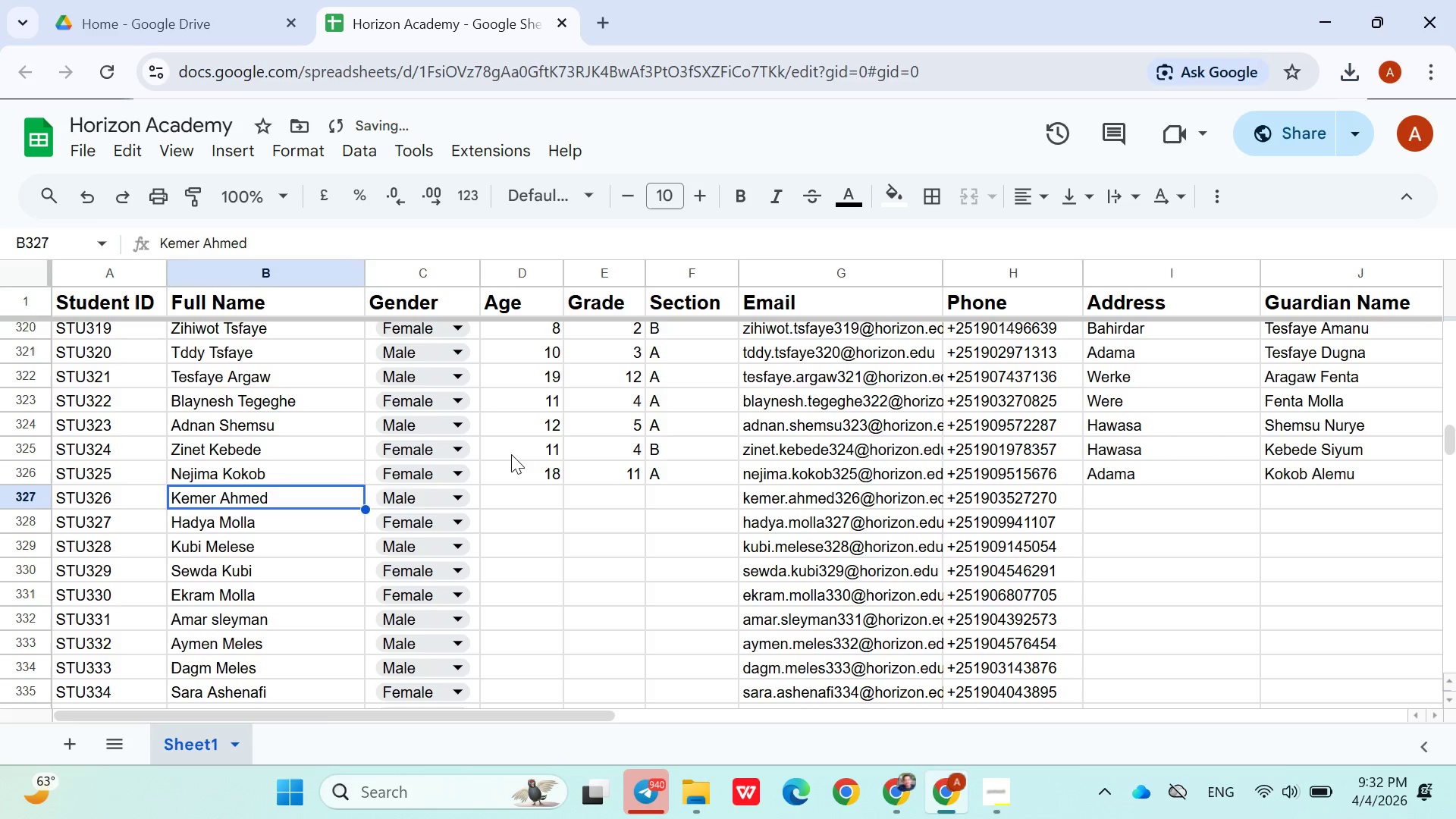 
key(ArrowRight)
 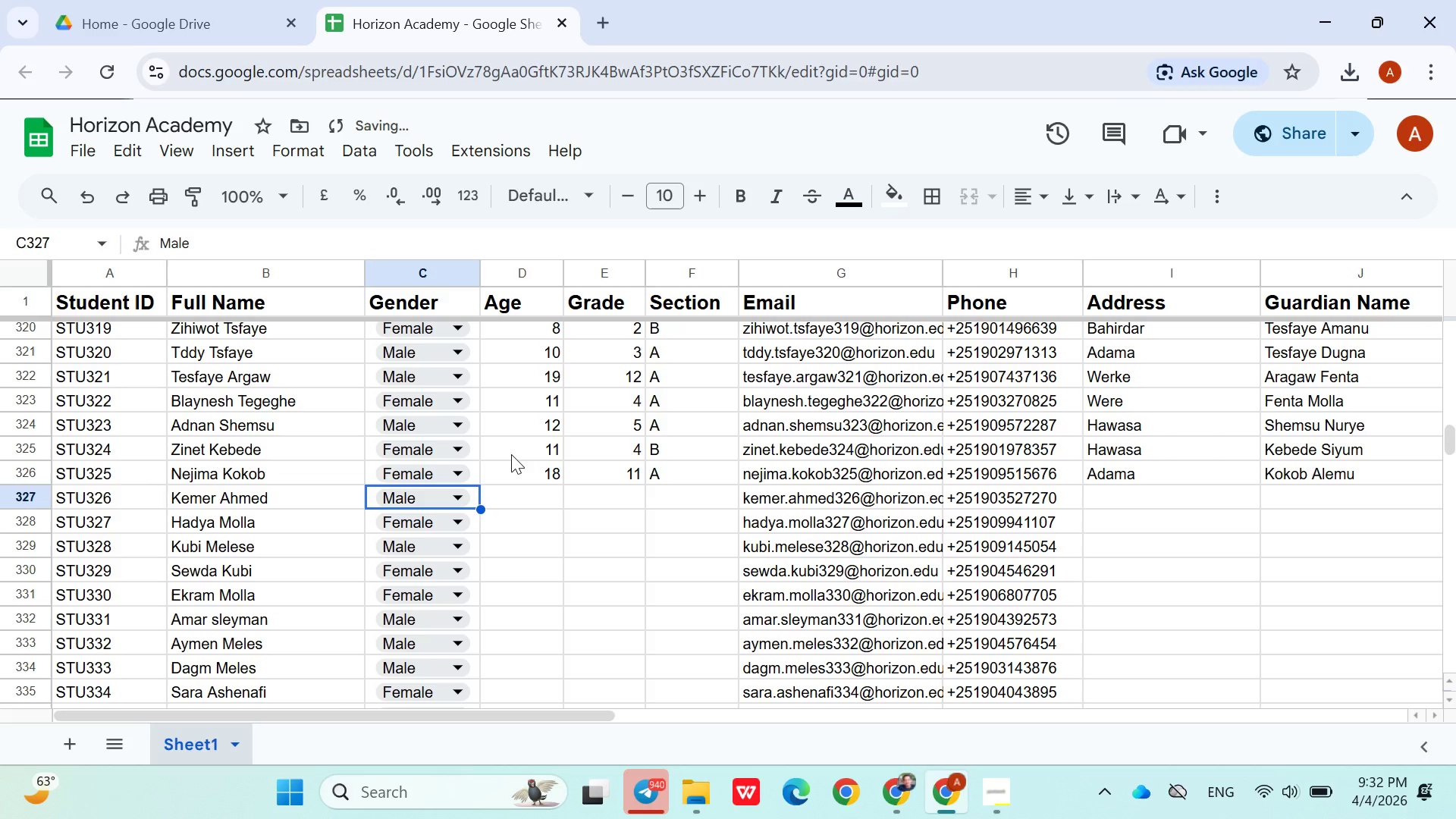 
key(ArrowRight)
 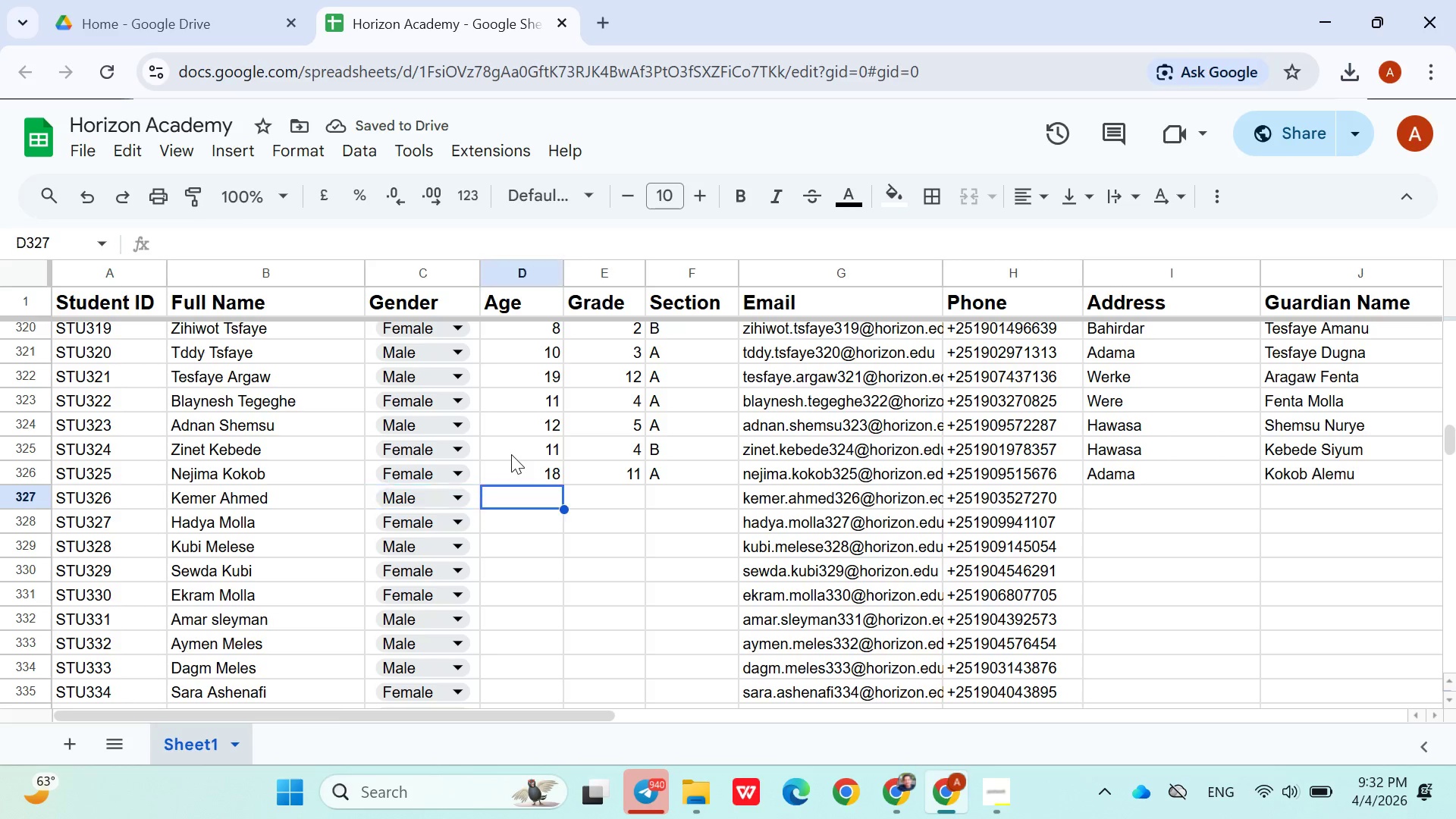 
key(ArrowRight)
 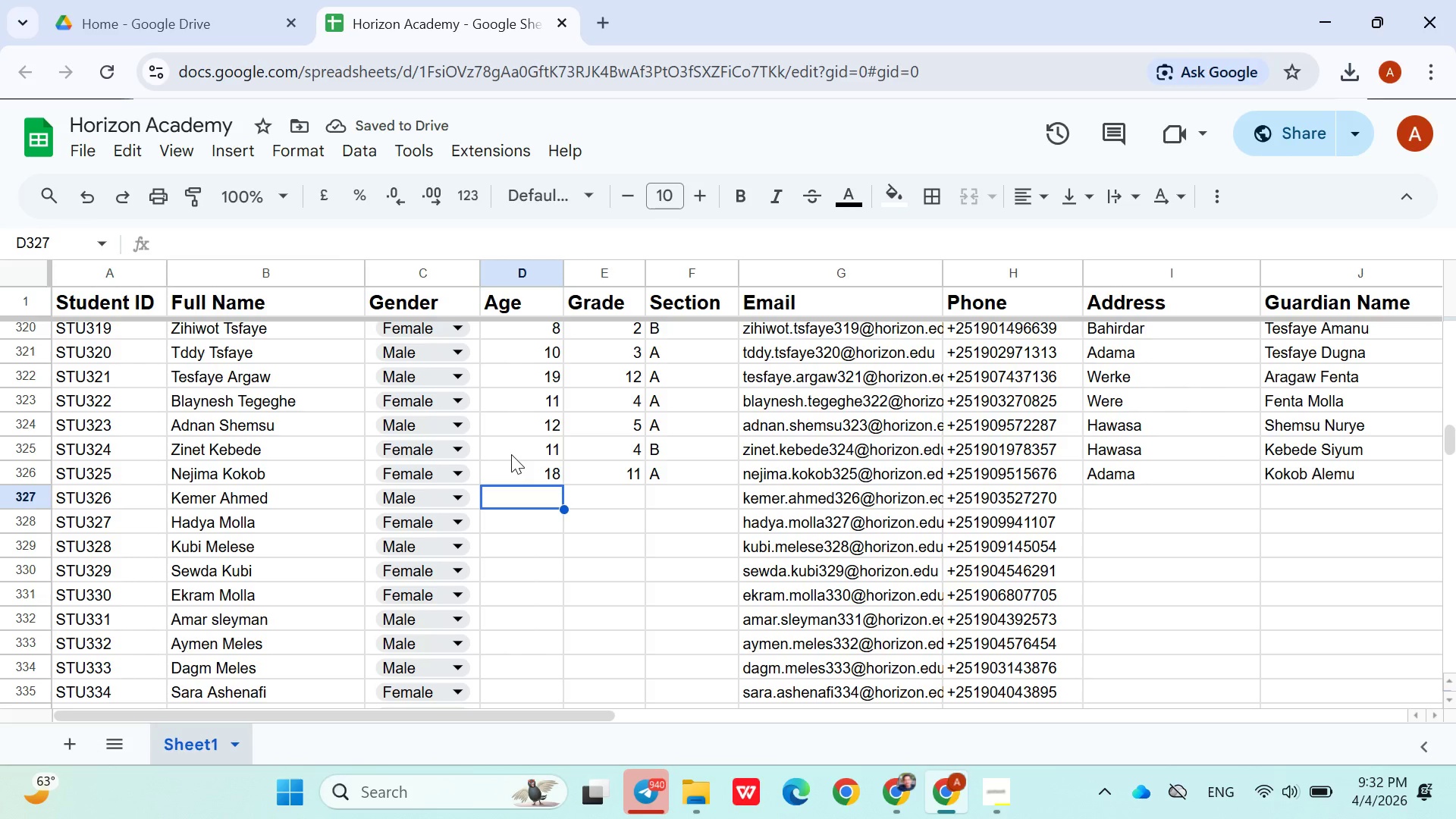 
type(17)
 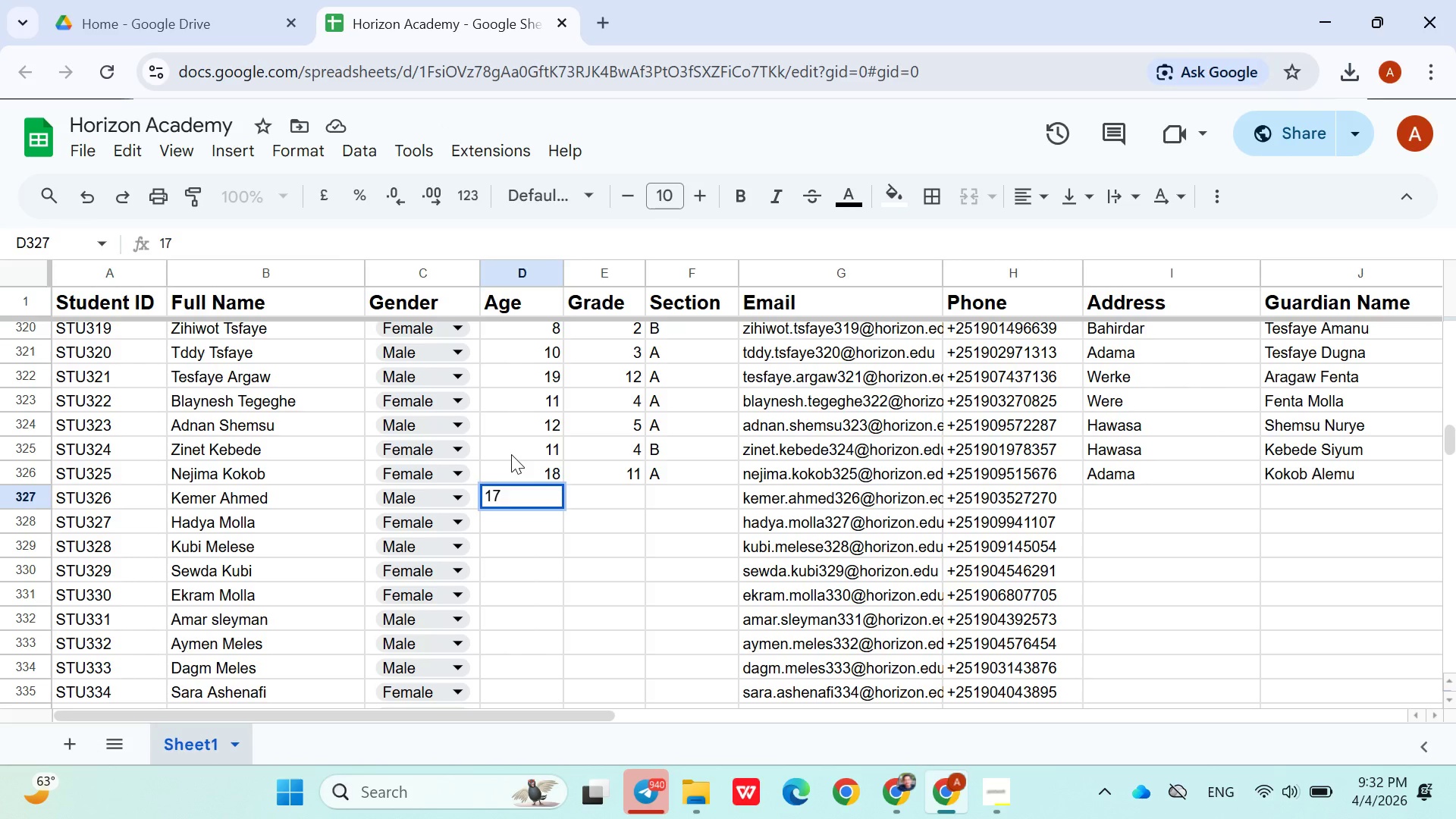 
key(ArrowRight)
 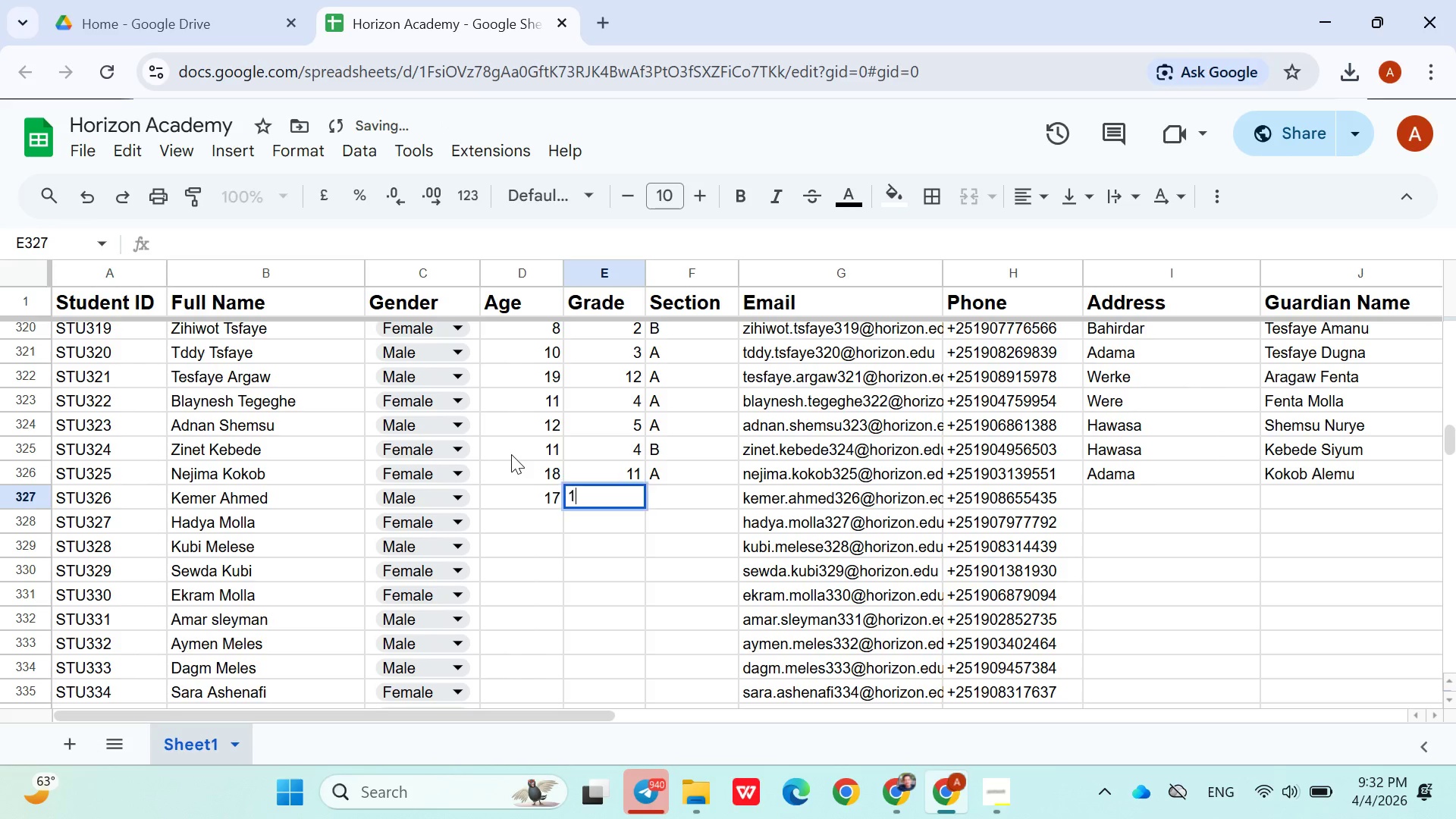 
type(10)
 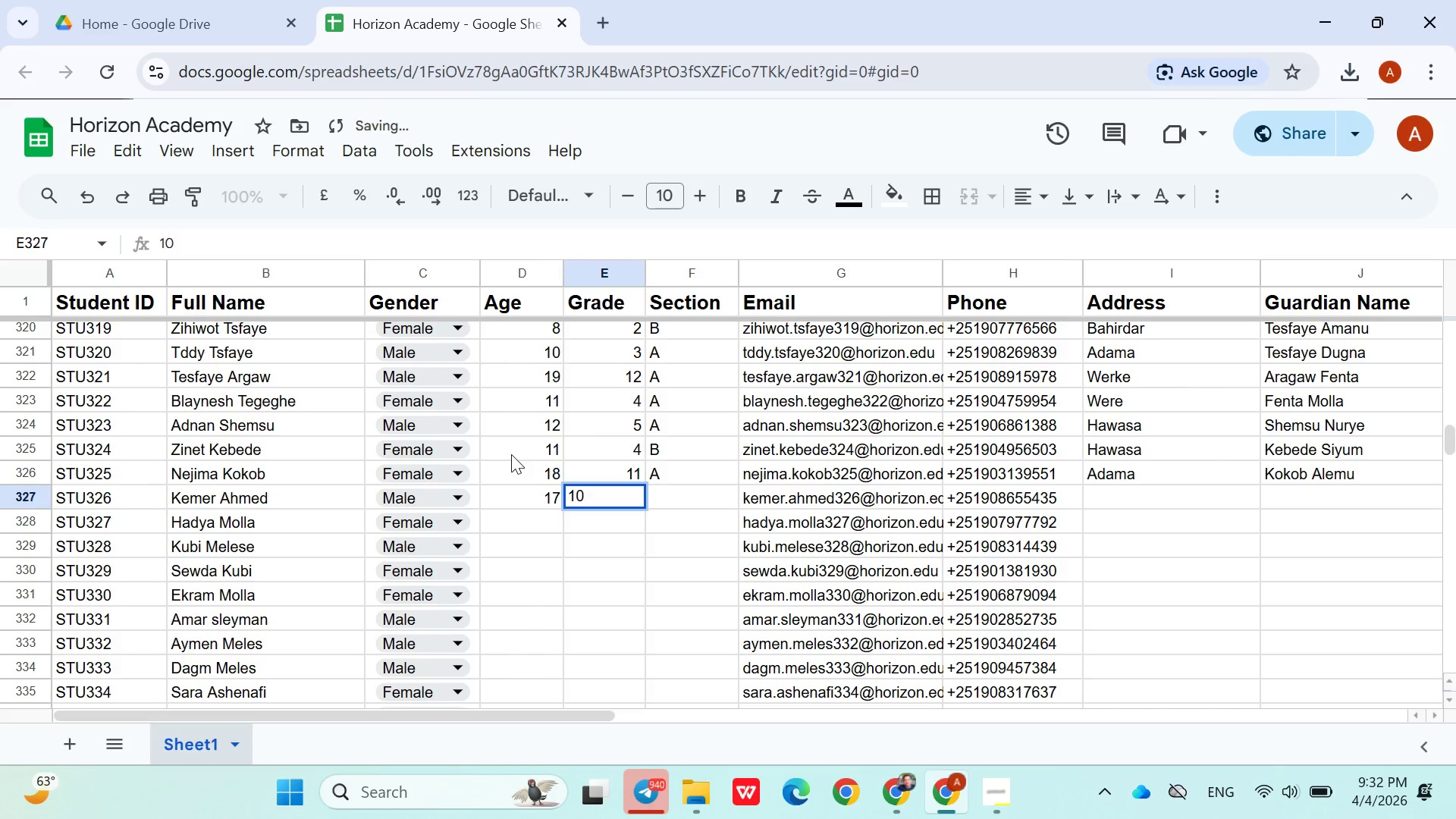 
key(ArrowRight)
 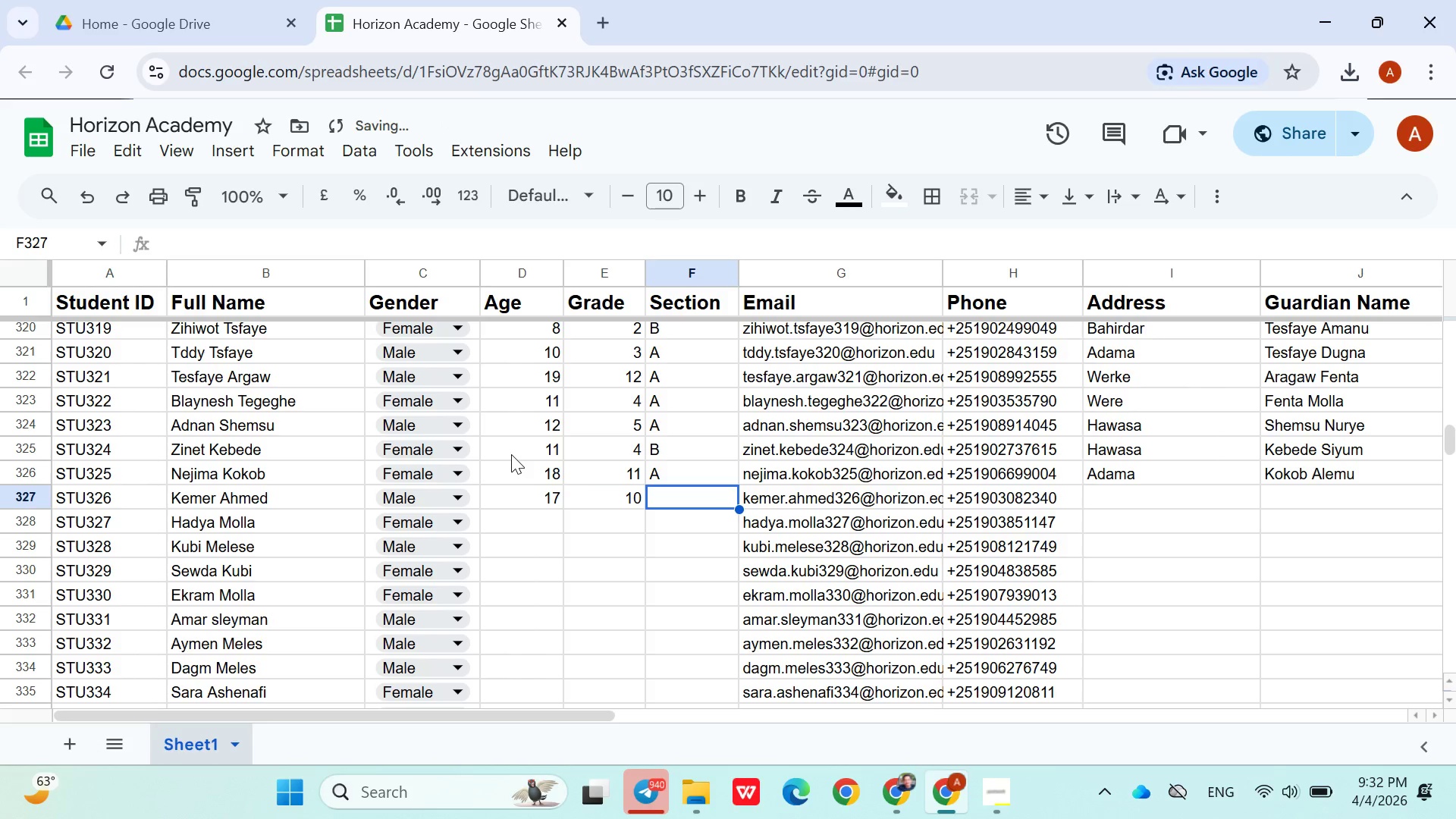 
key(Shift+B)
 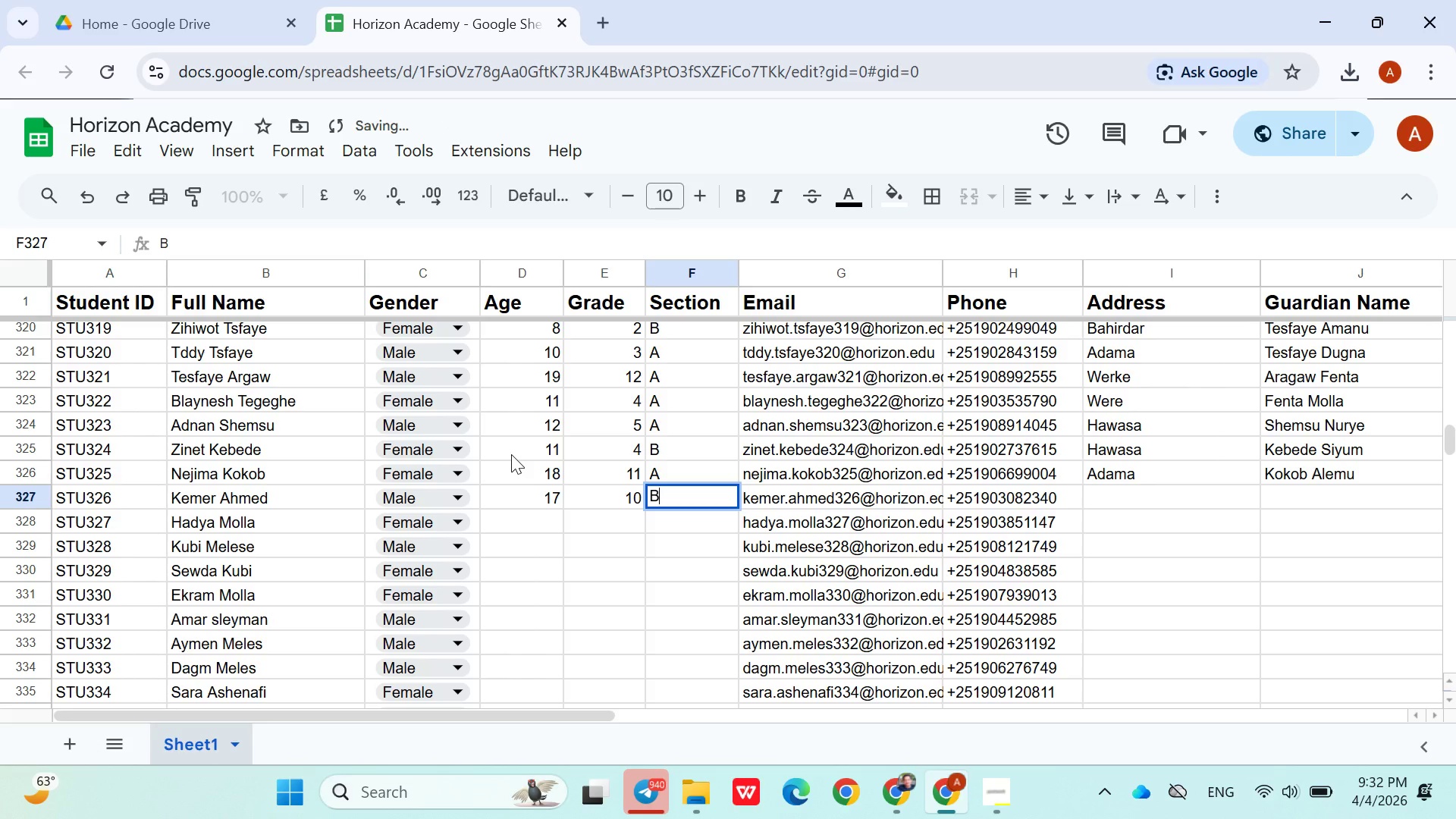 
key(ArrowRight)
 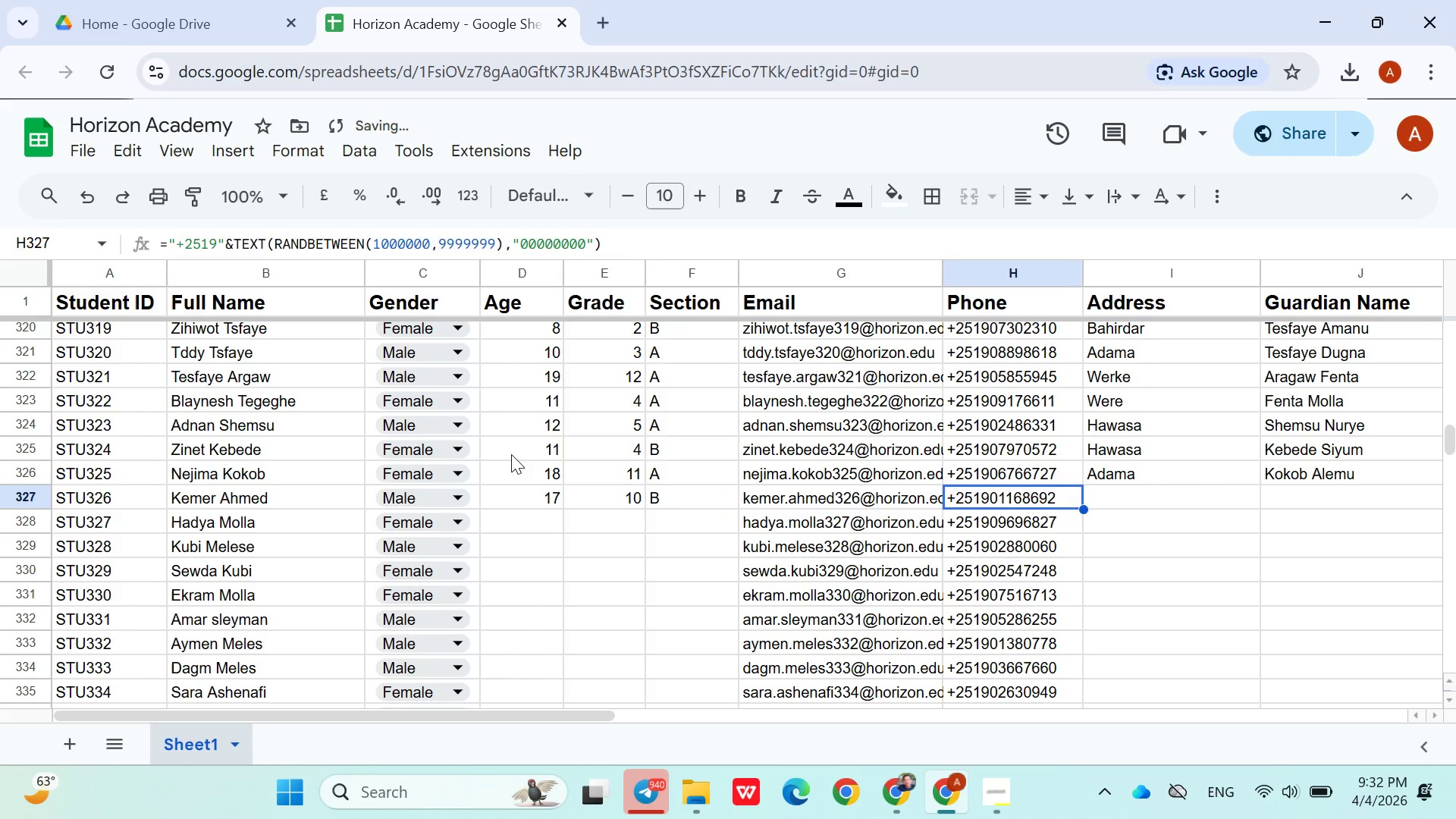 
key(ArrowRight)
 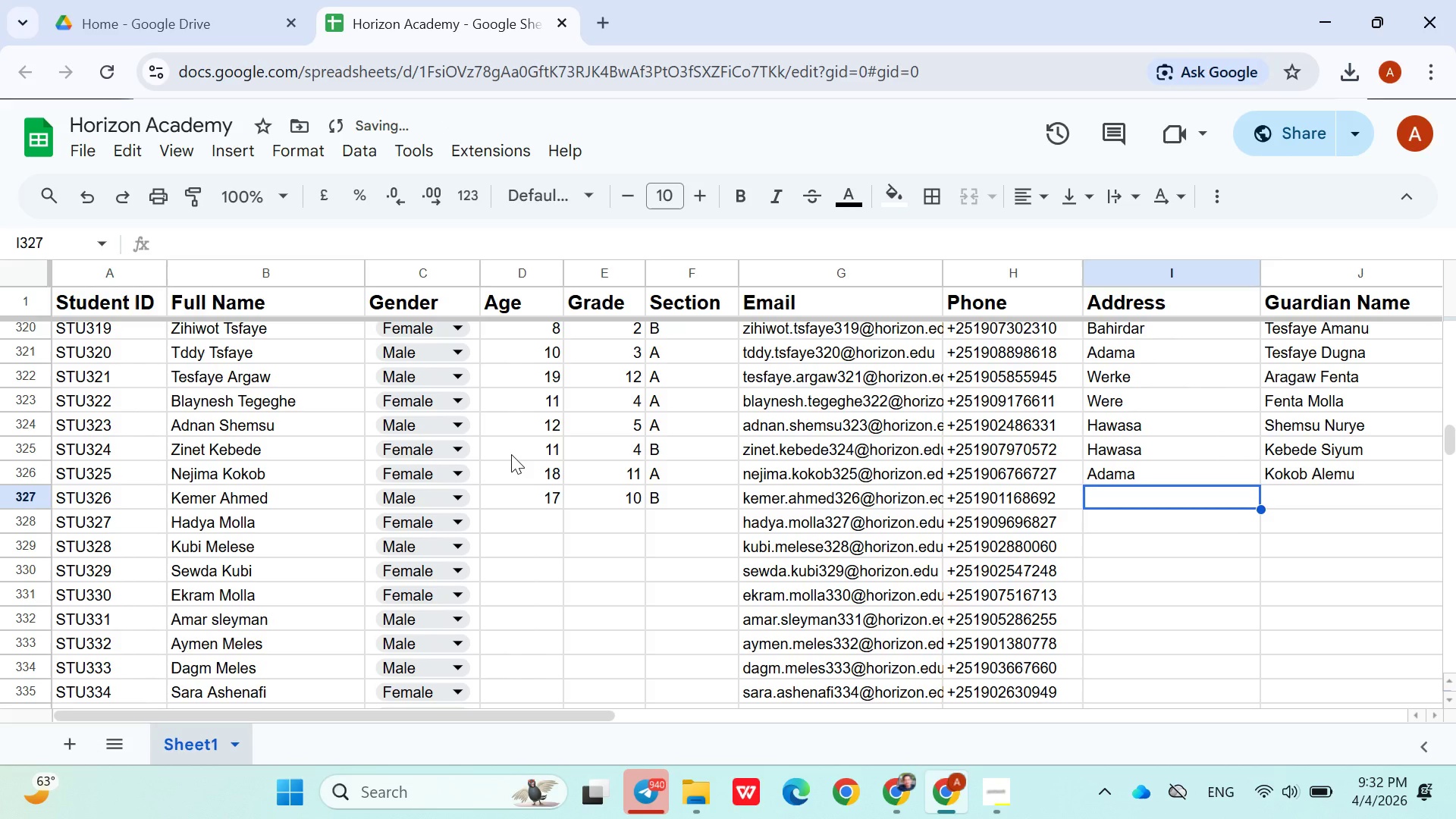 
key(ArrowRight)
 